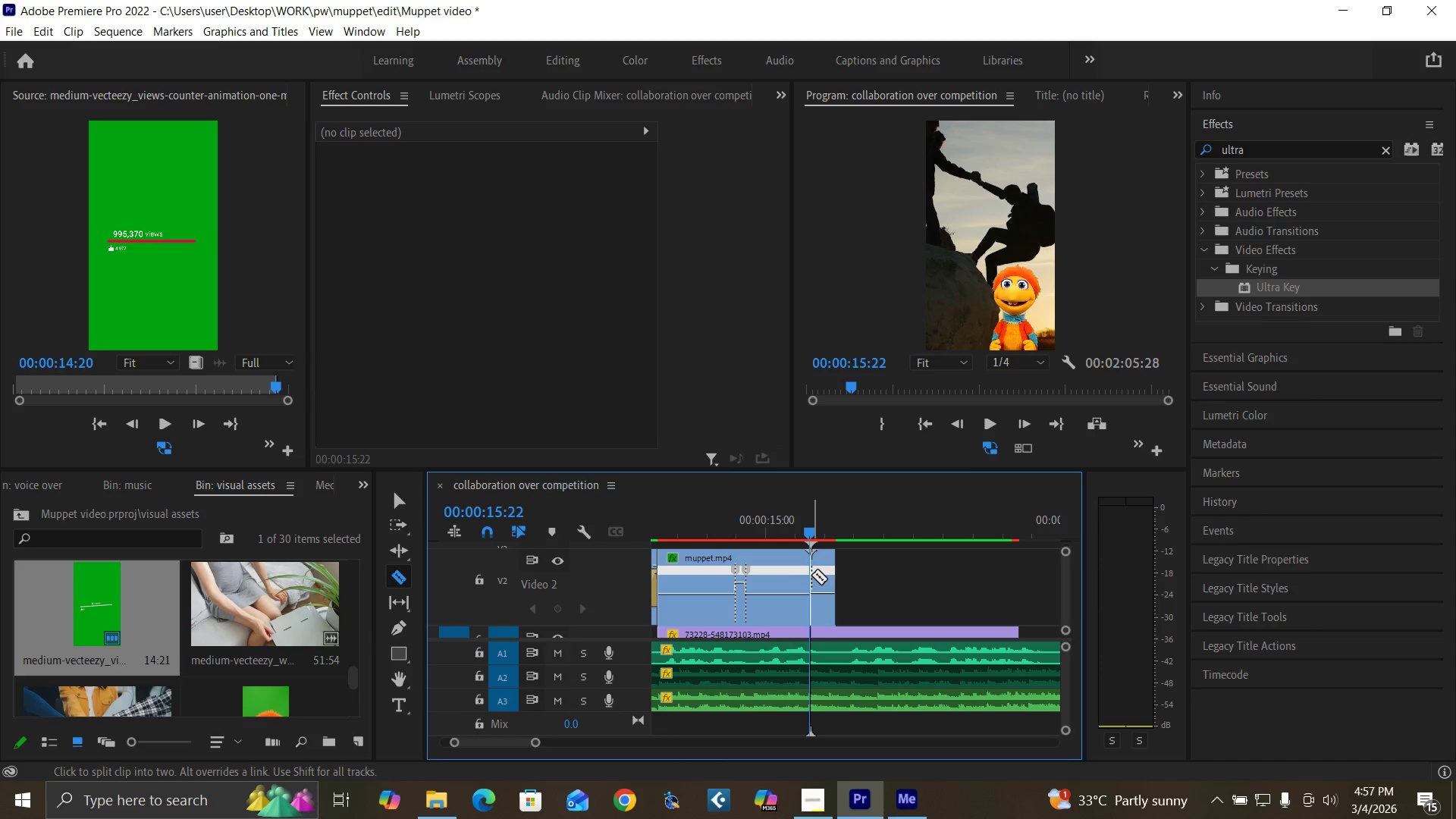 
key(V)
 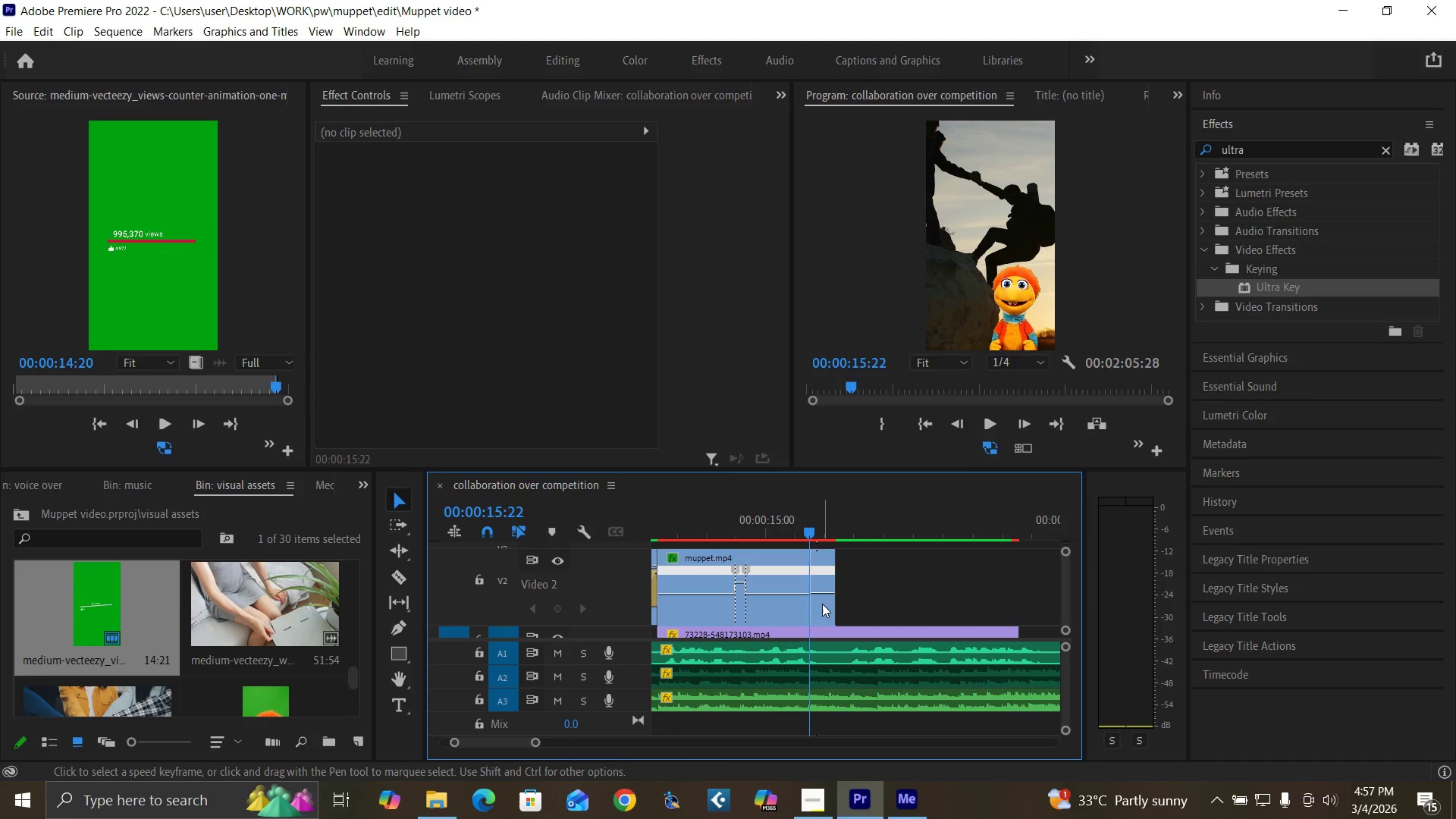 
left_click([822, 604])
 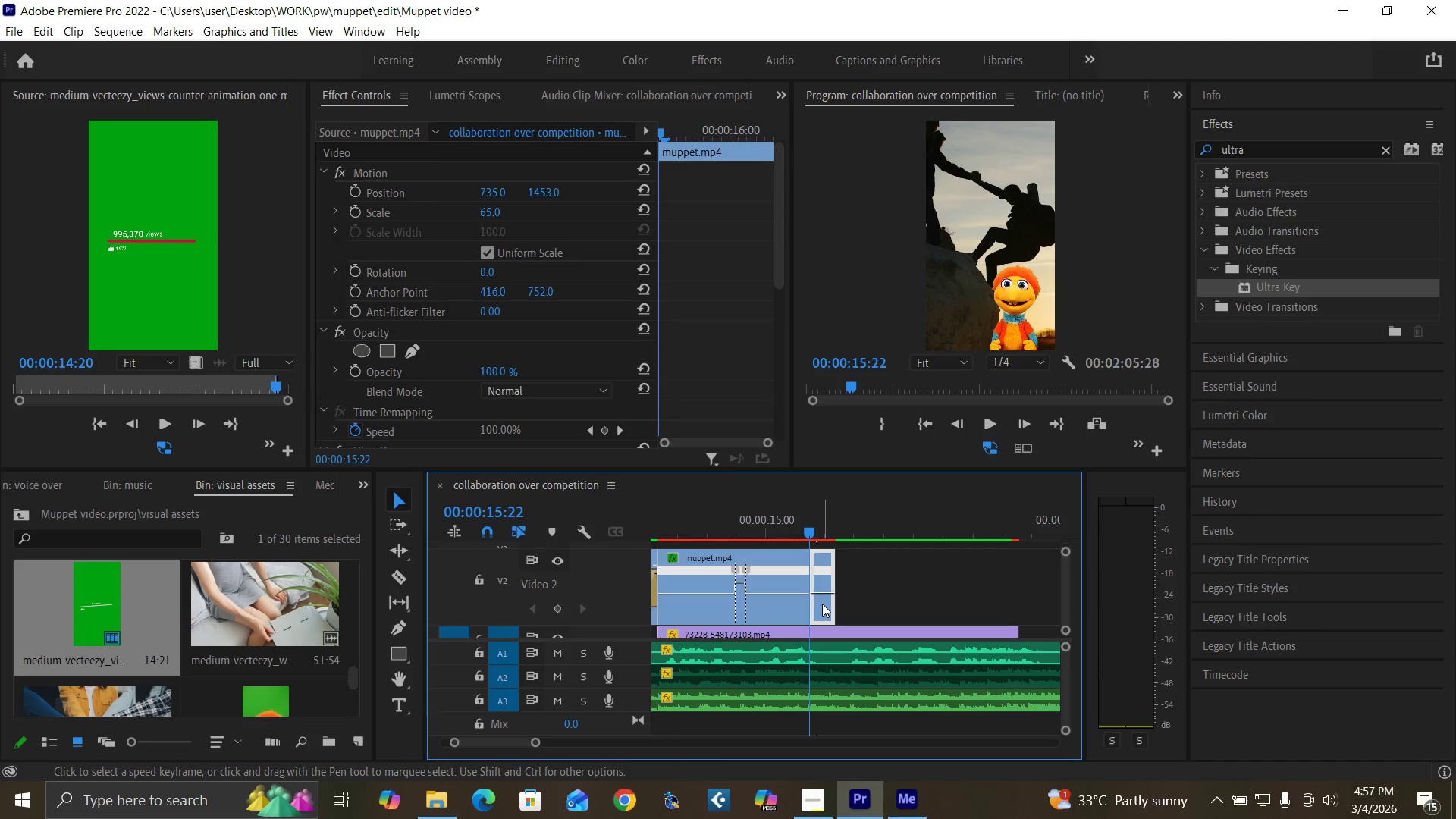 
right_click([822, 604])
 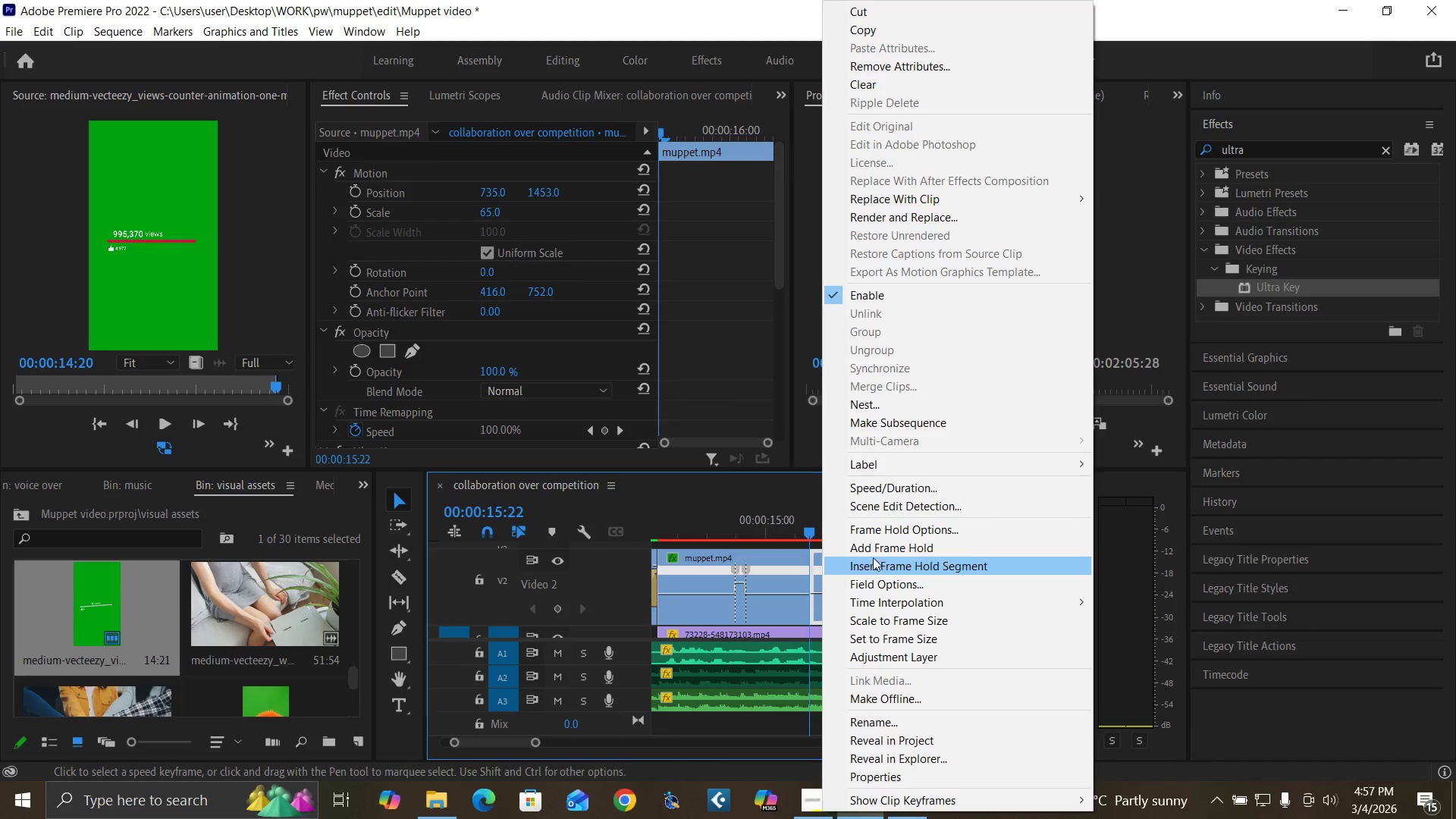 
left_click([875, 552])
 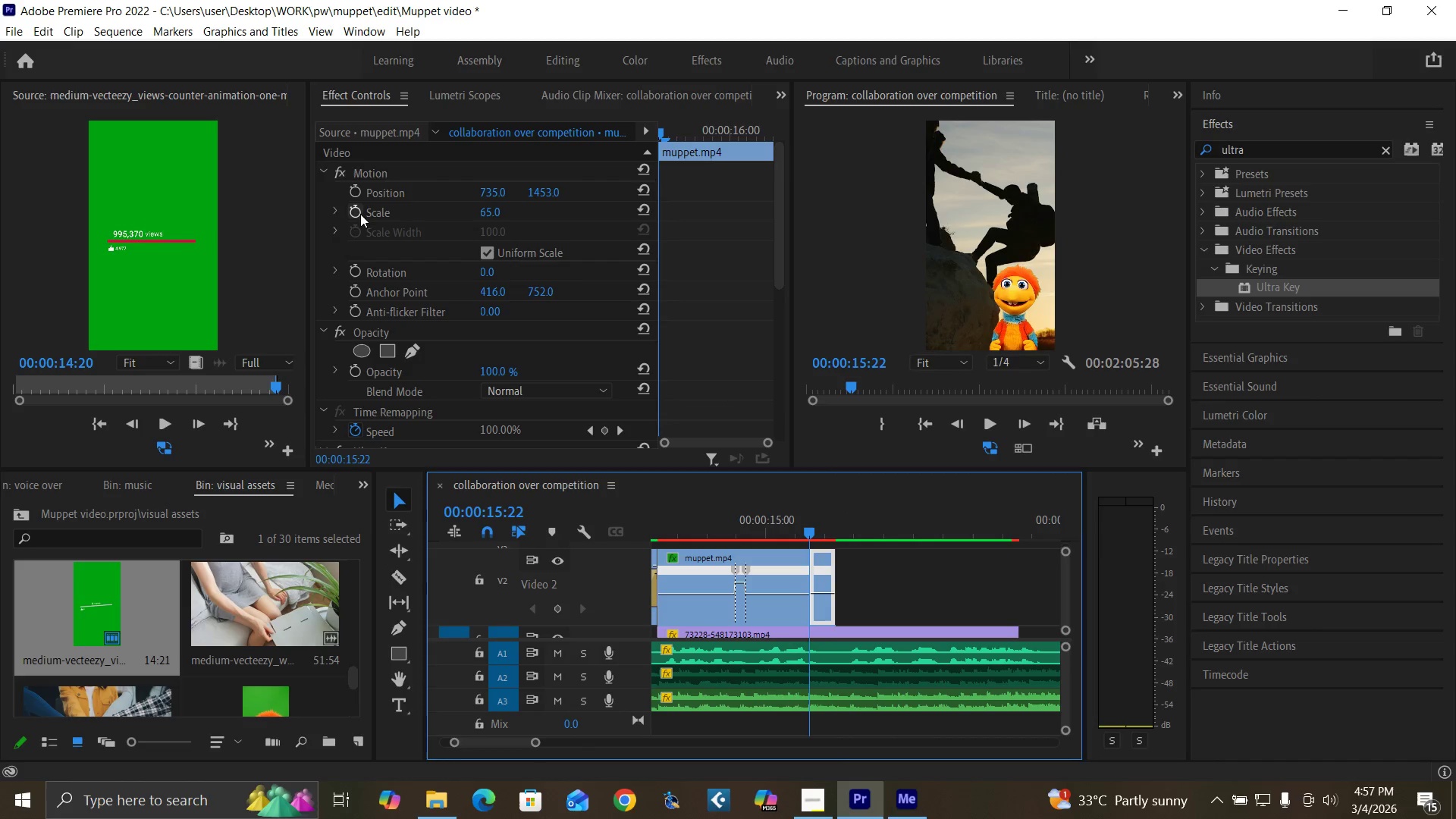 
double_click([354, 193])
 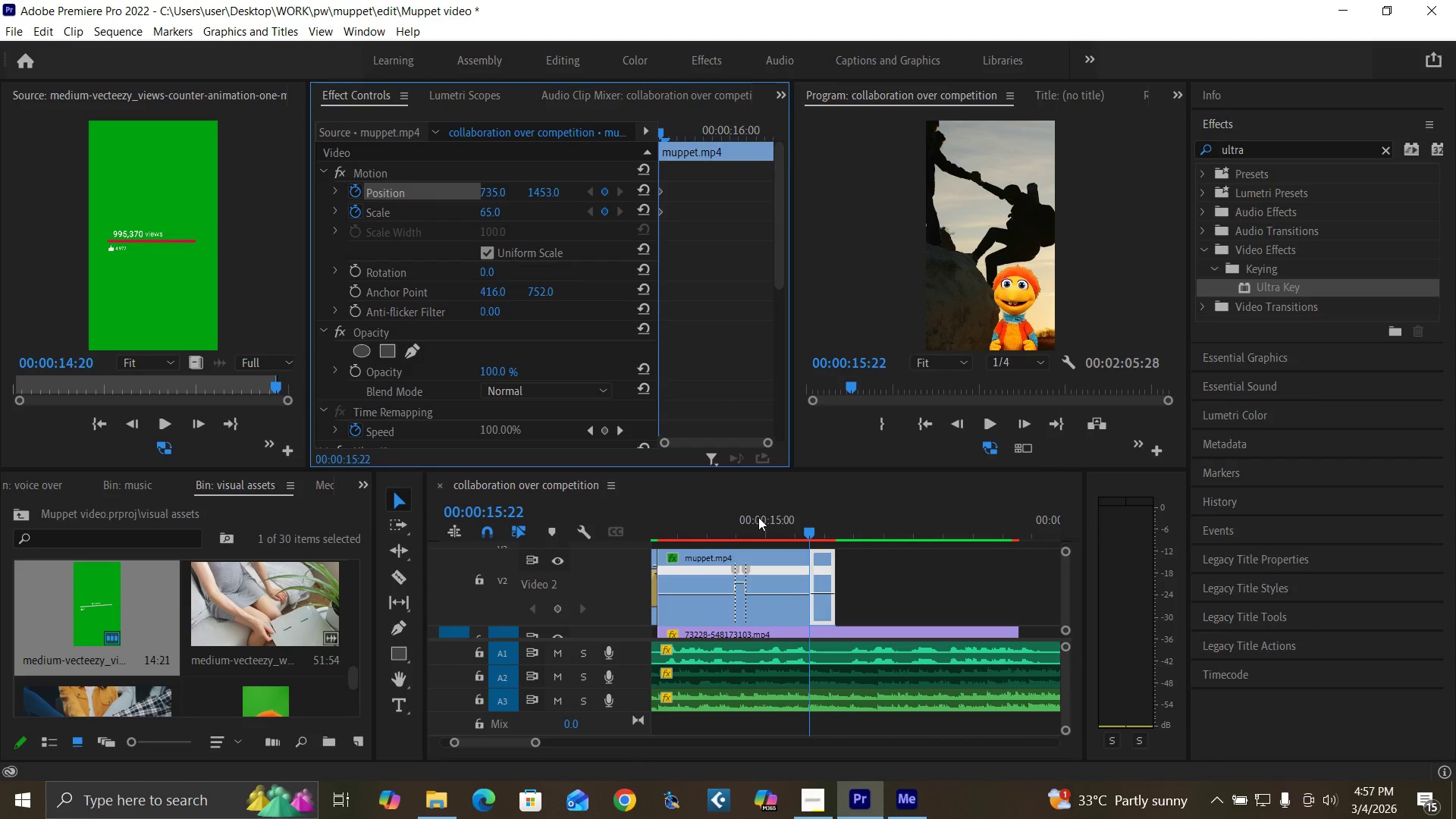 
key(Space)
 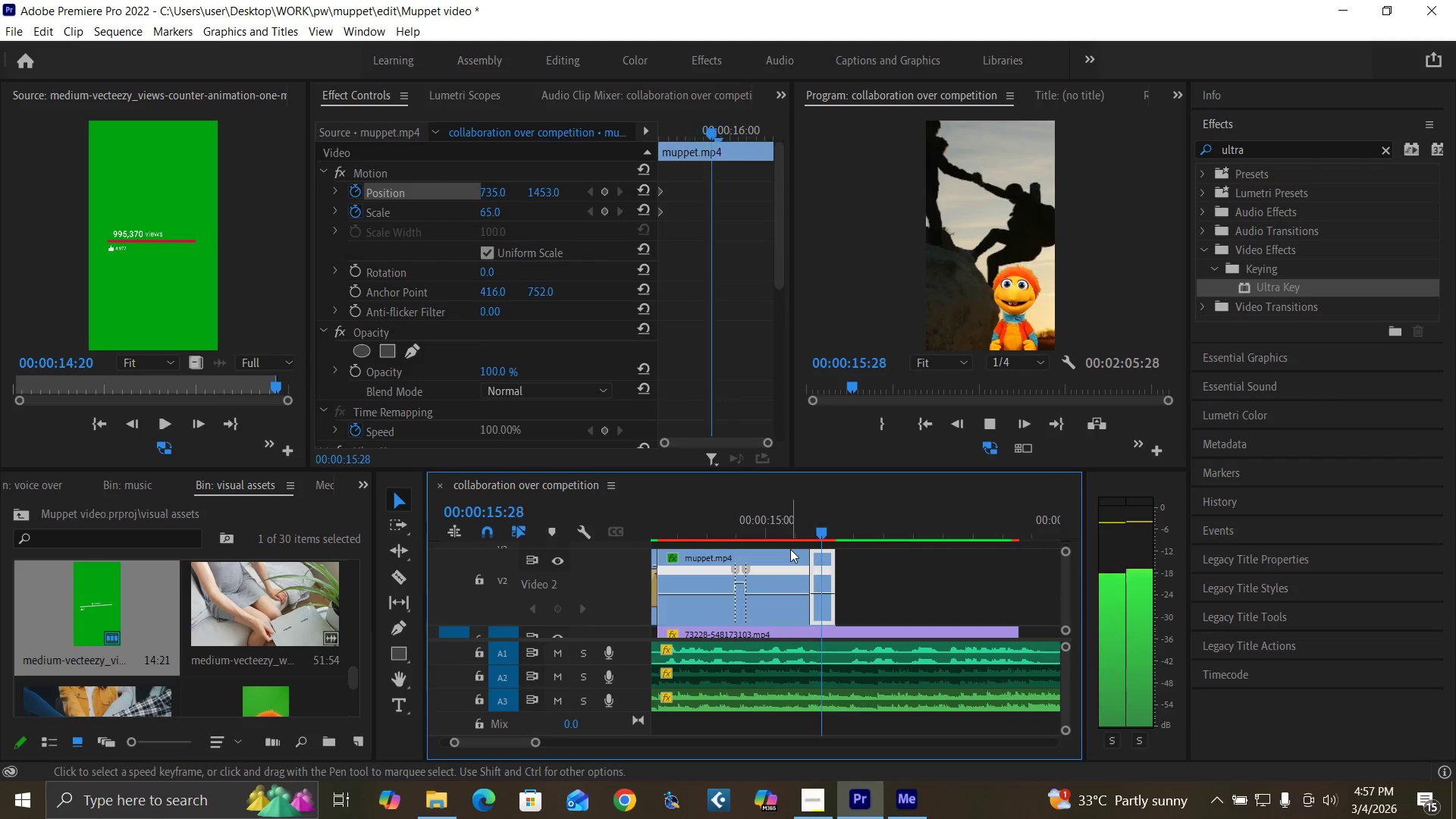 
key(Space)
 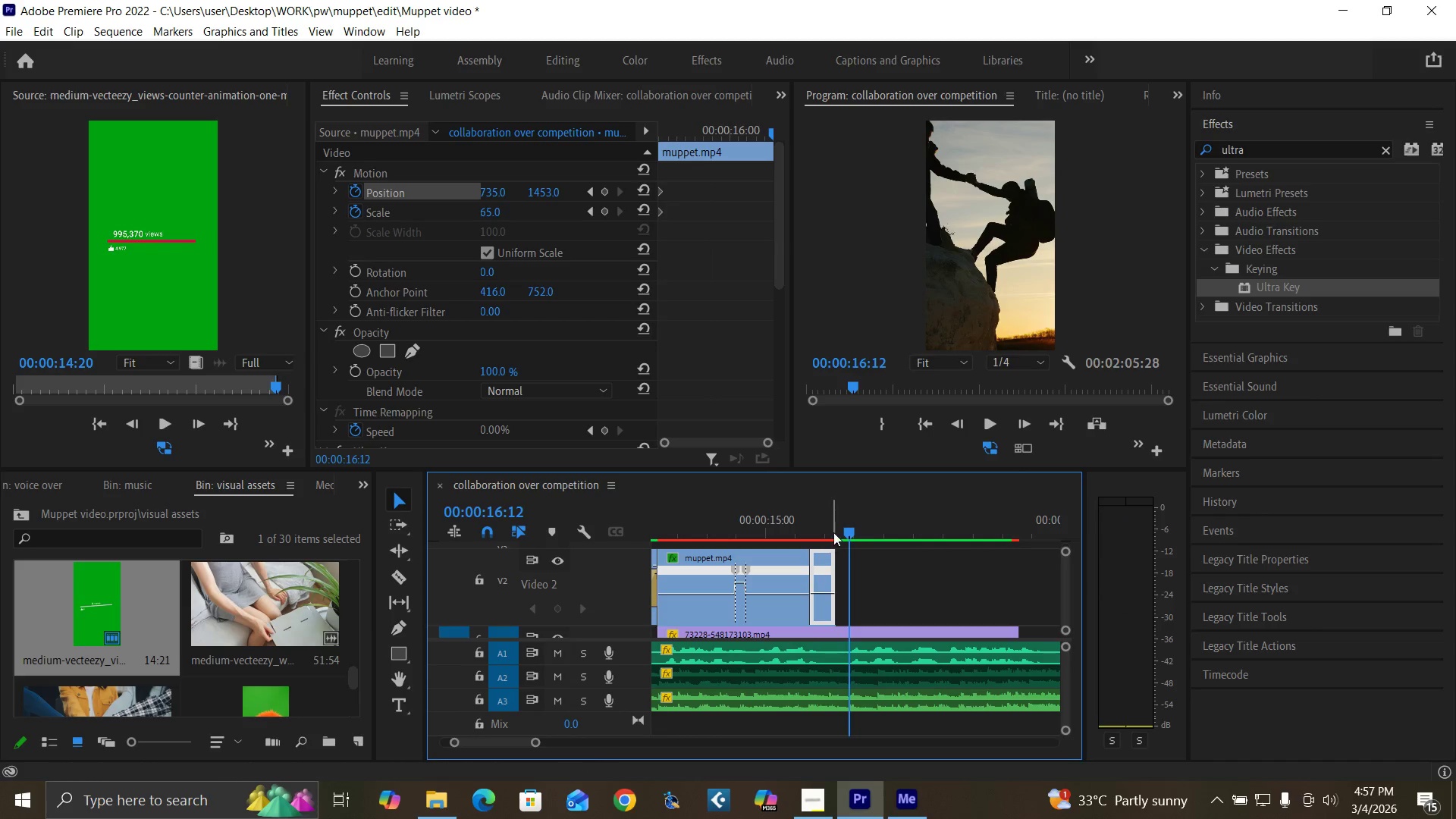 
left_click([833, 532])
 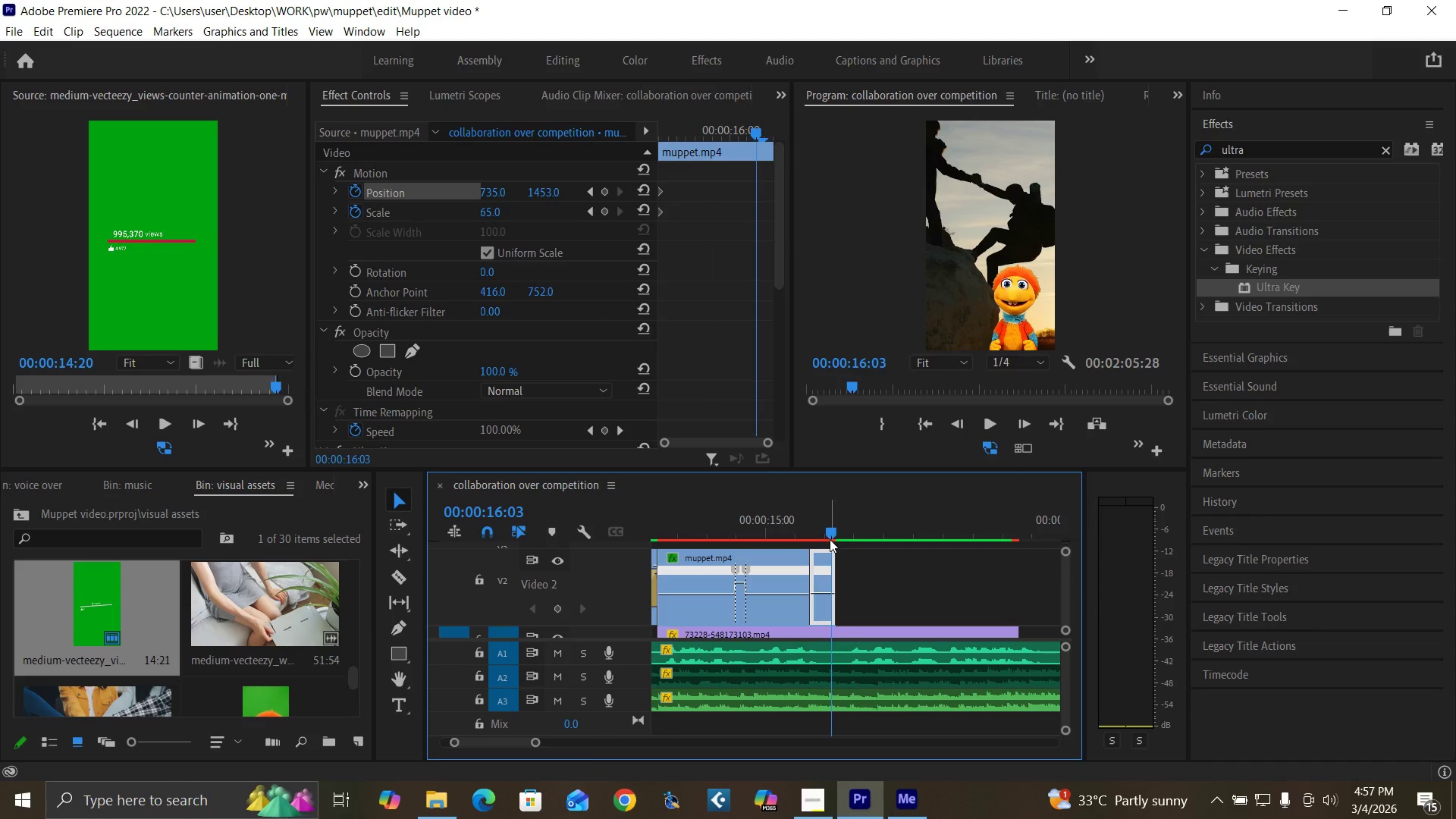 
key(ArrowRight)
 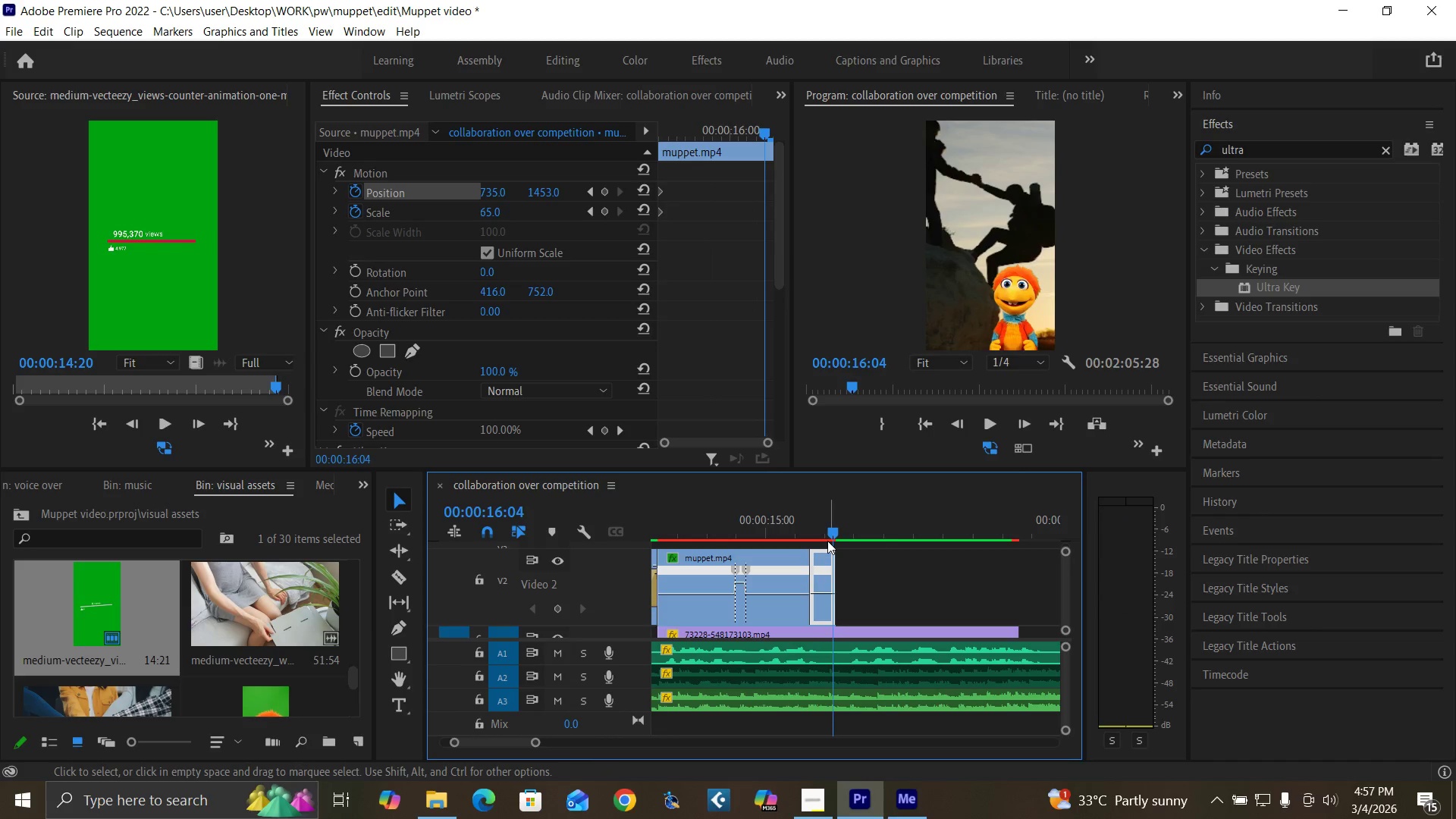 
key(ArrowRight)
 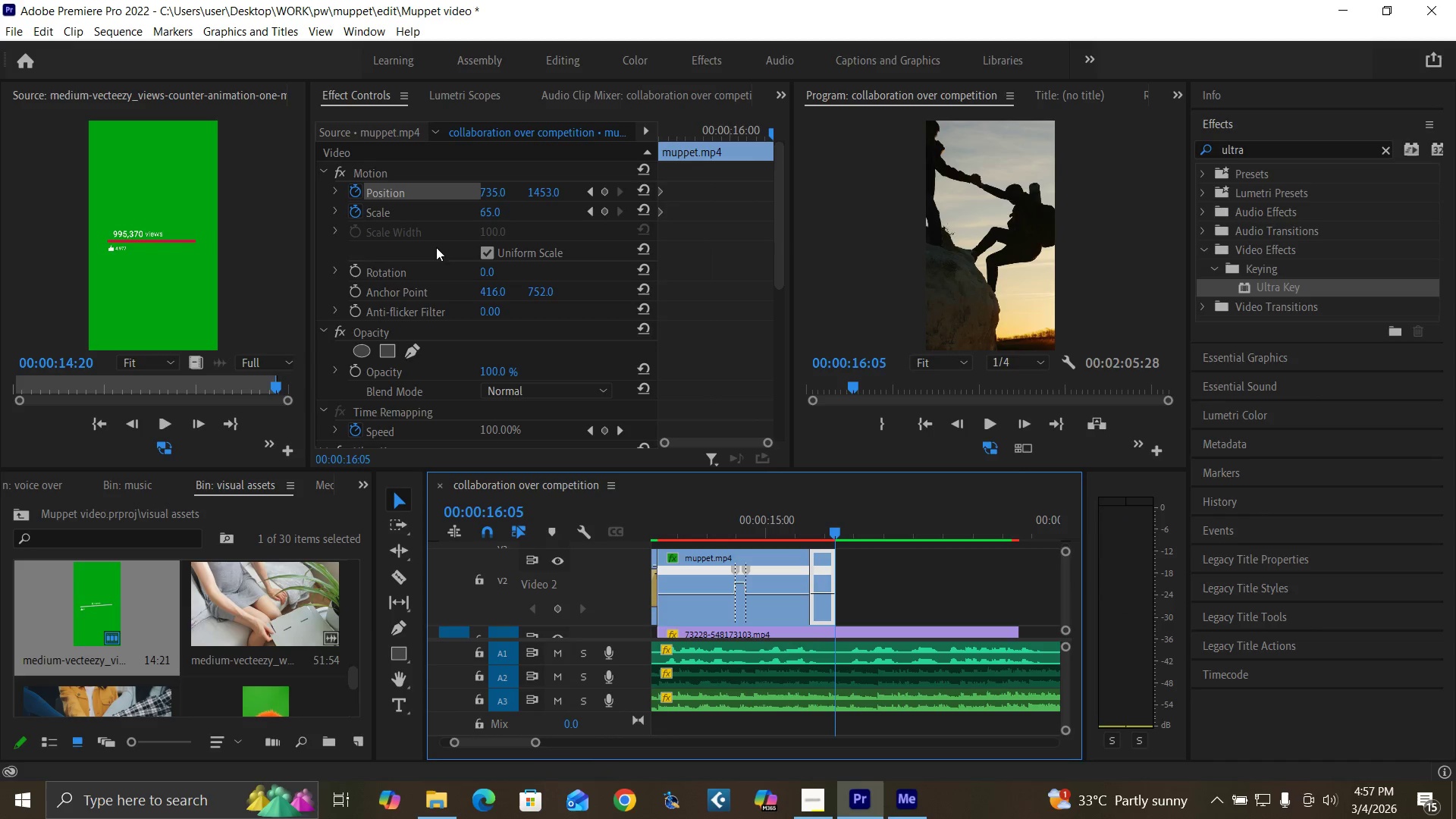 
key(ArrowLeft)
 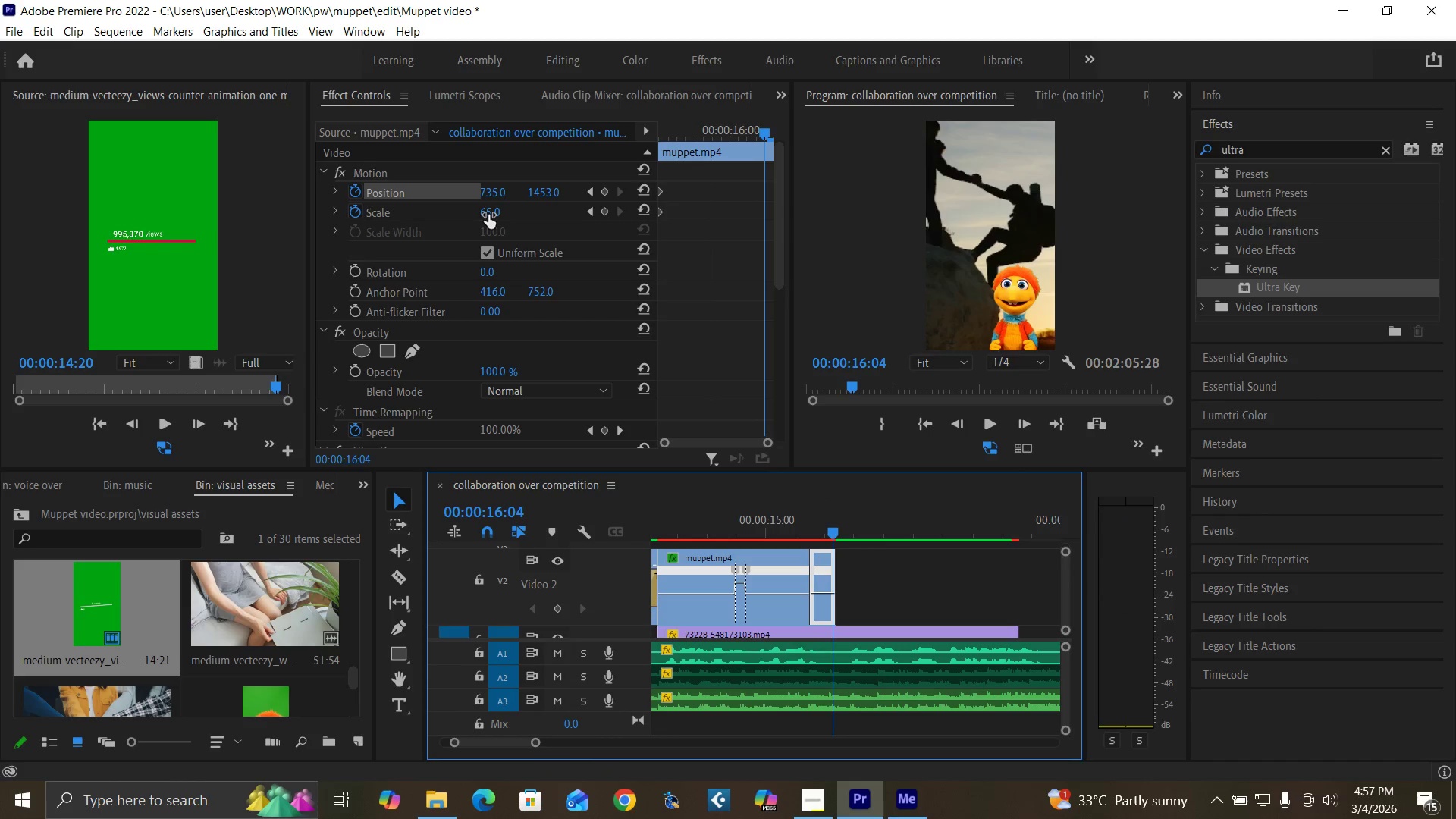 
left_click([488, 215])
 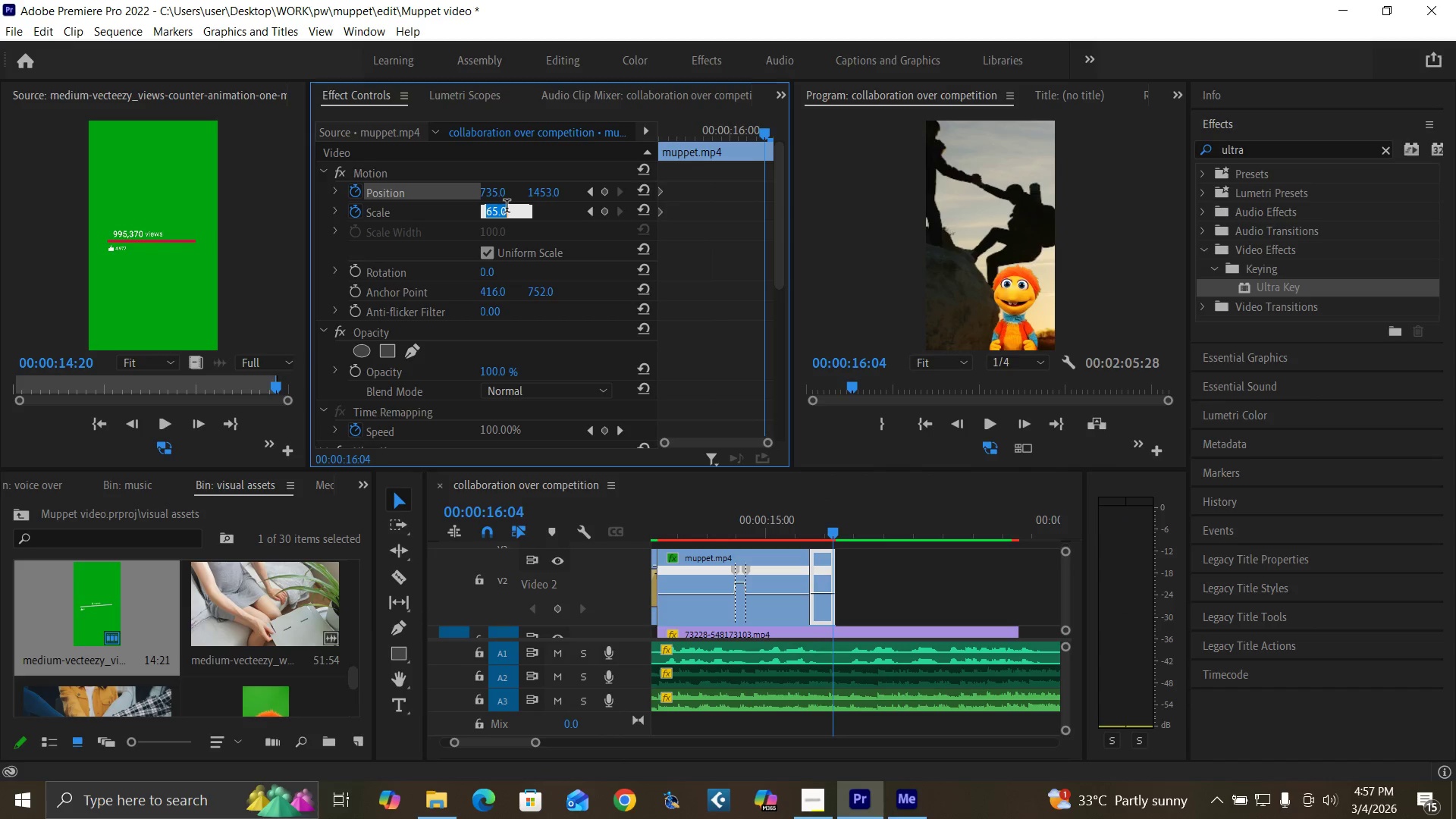 
key(3)
 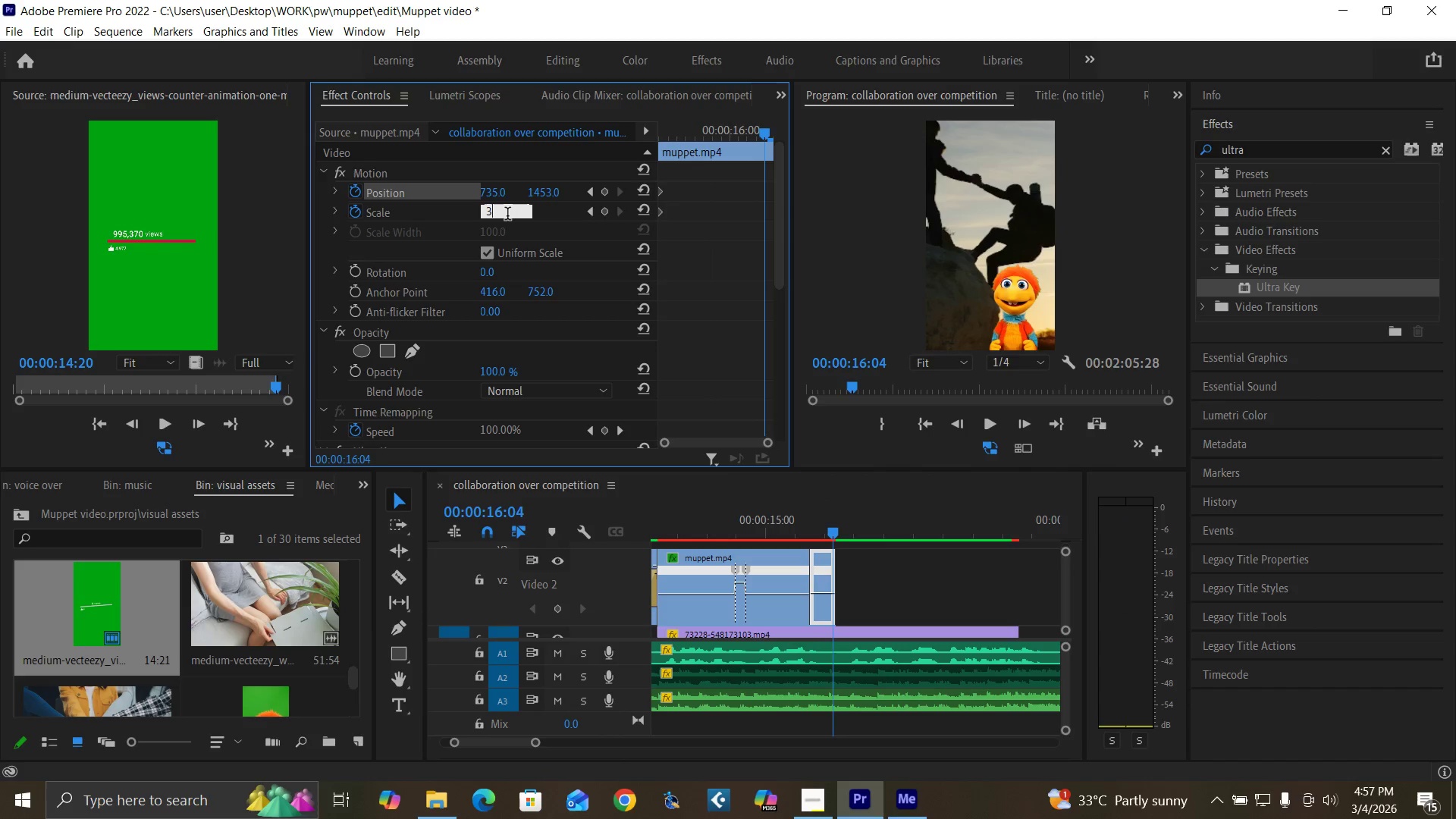 
key(0)
 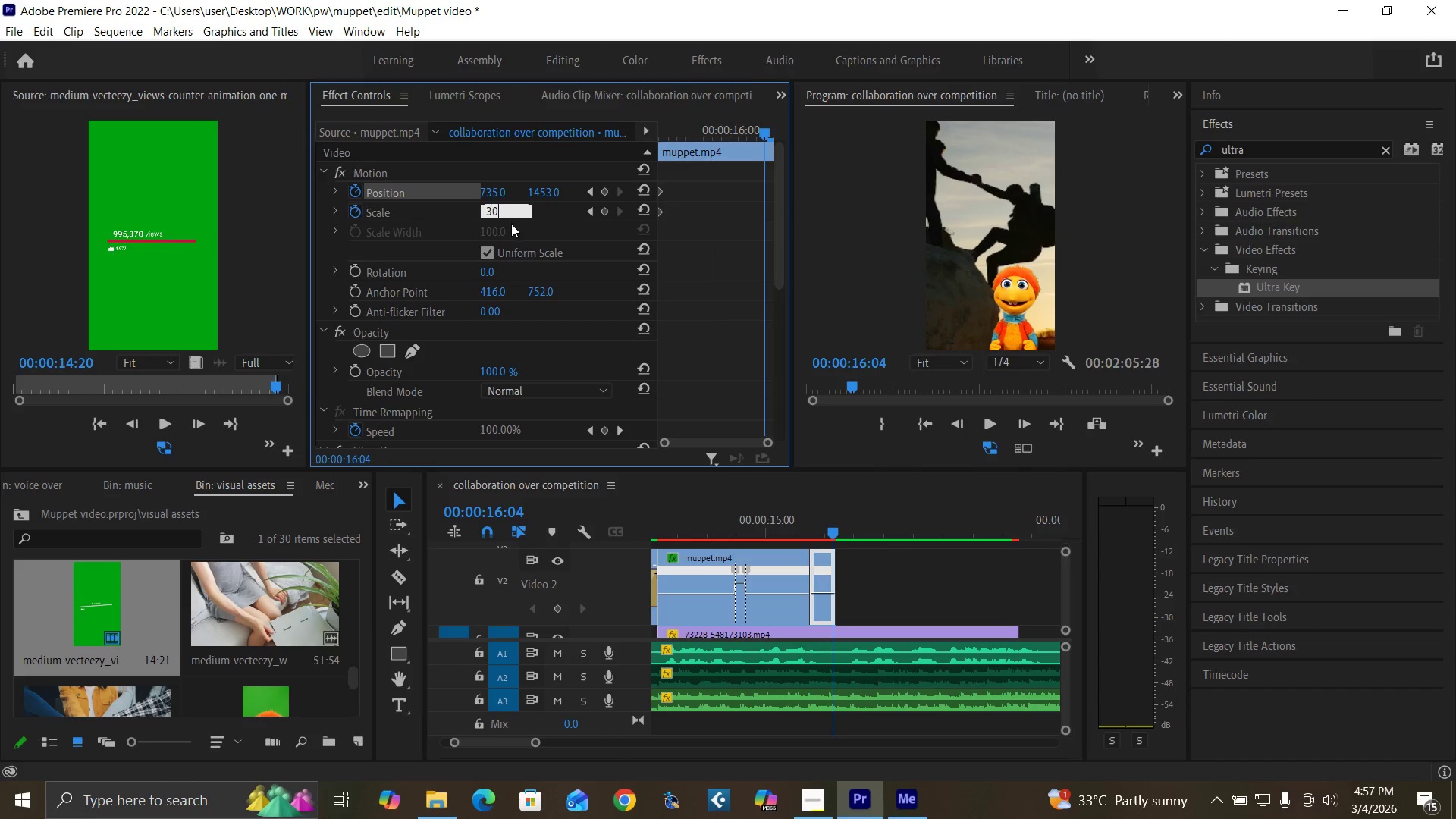 
key(Enter)
 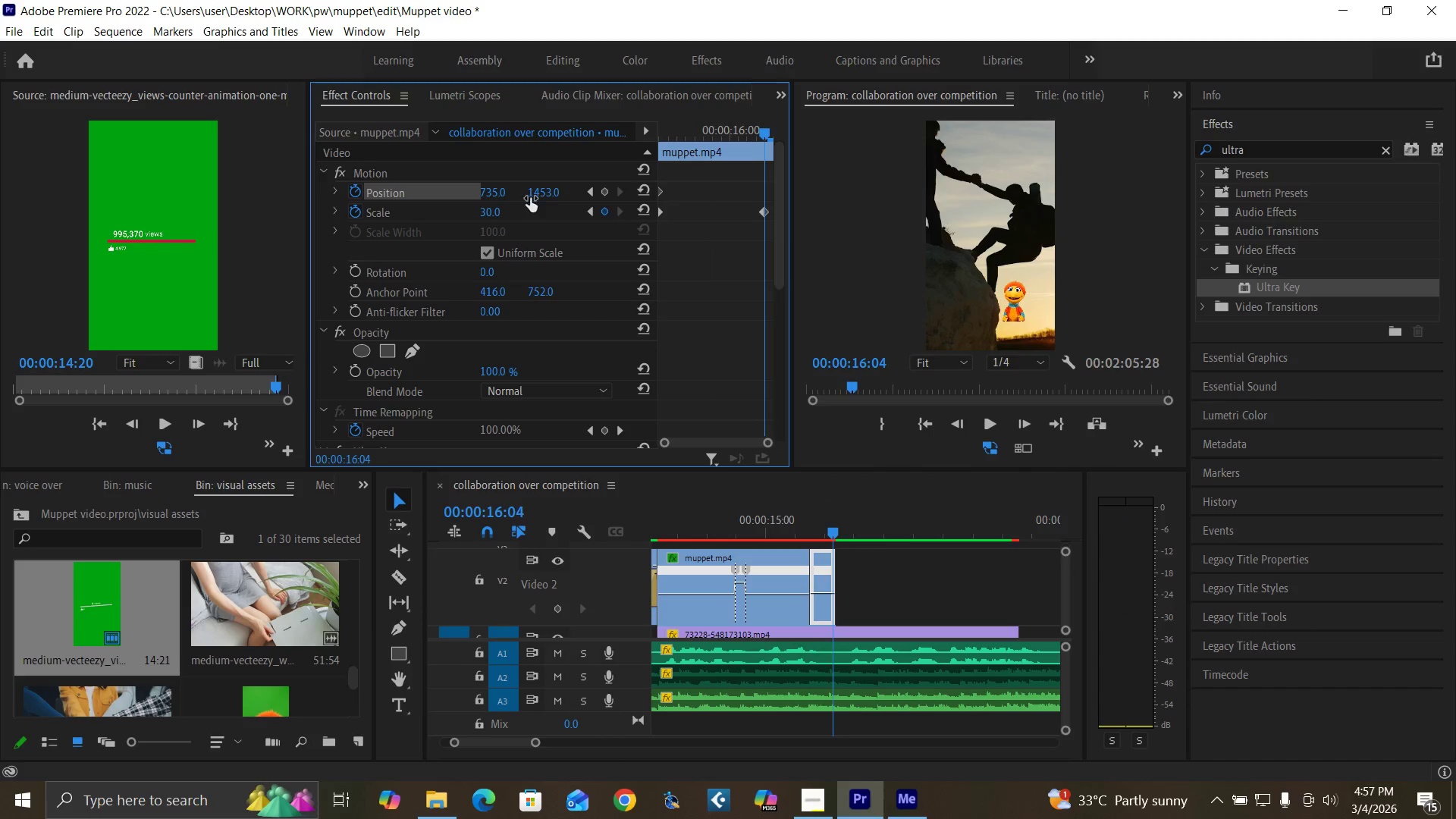 
left_click_drag(start_coordinate=[532, 196], to_coordinate=[1105, 326])
 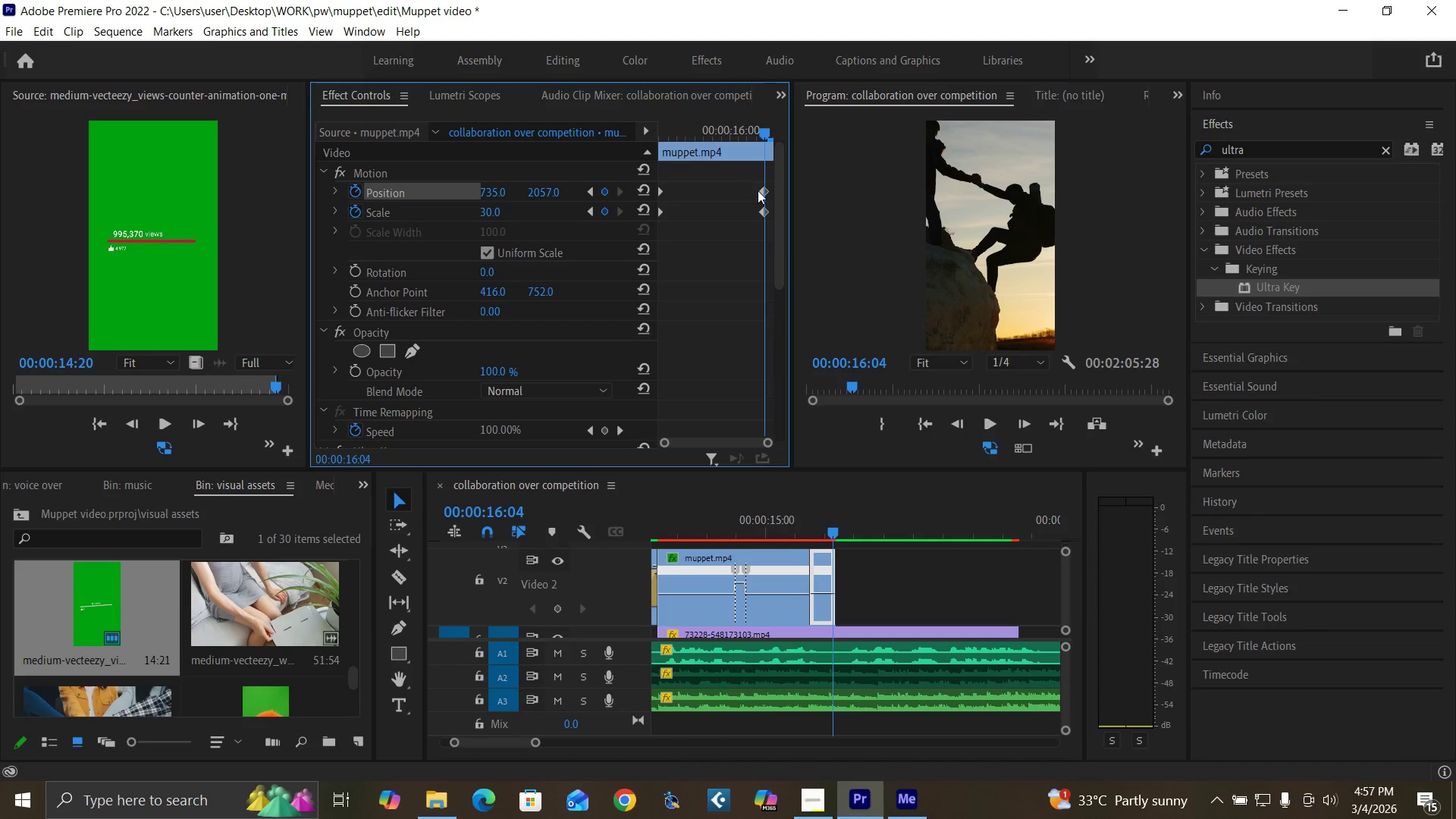 
left_click_drag(start_coordinate=[763, 212], to_coordinate=[775, 220])
 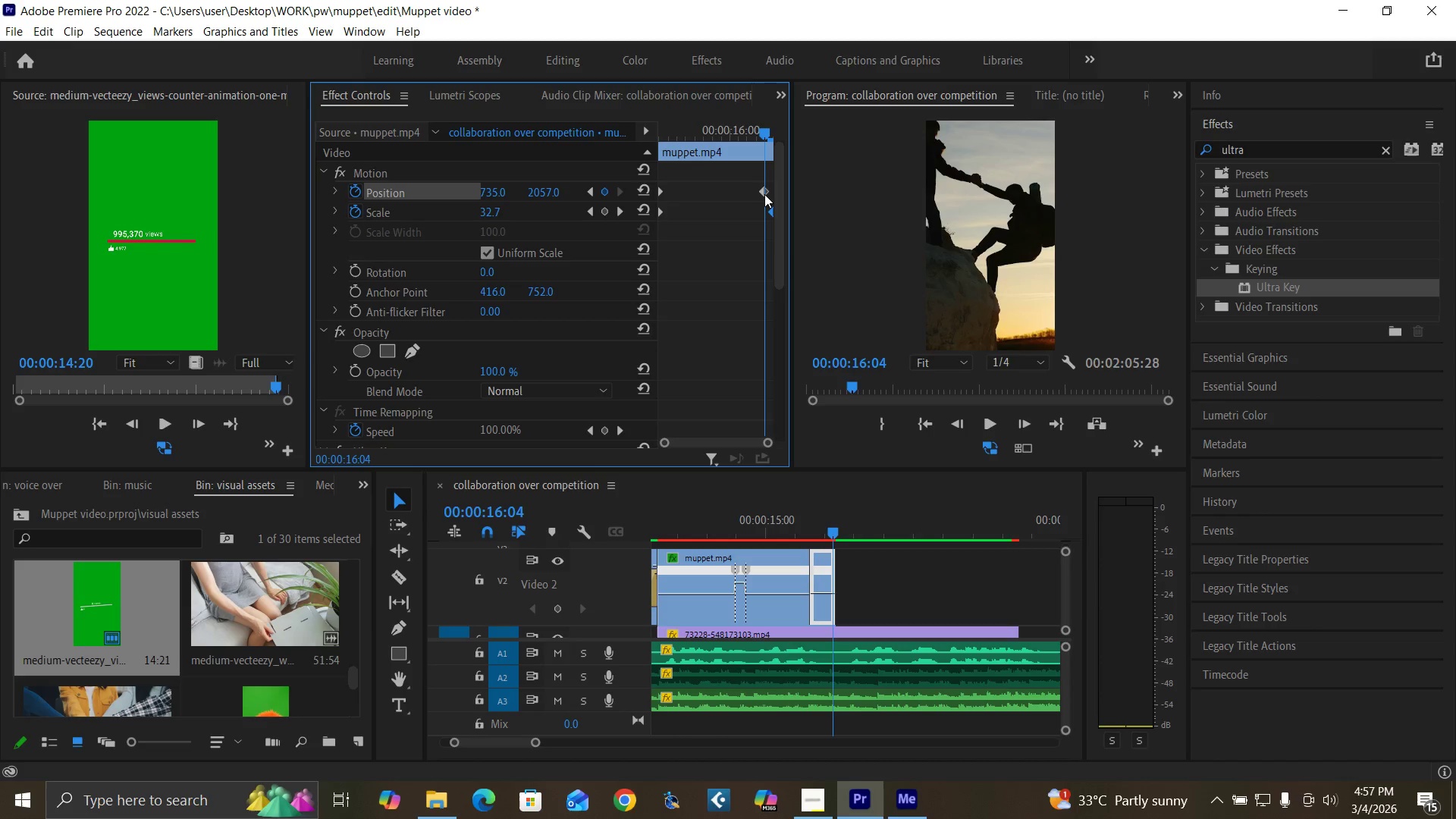 
left_click_drag(start_coordinate=[764, 194], to_coordinate=[783, 203])
 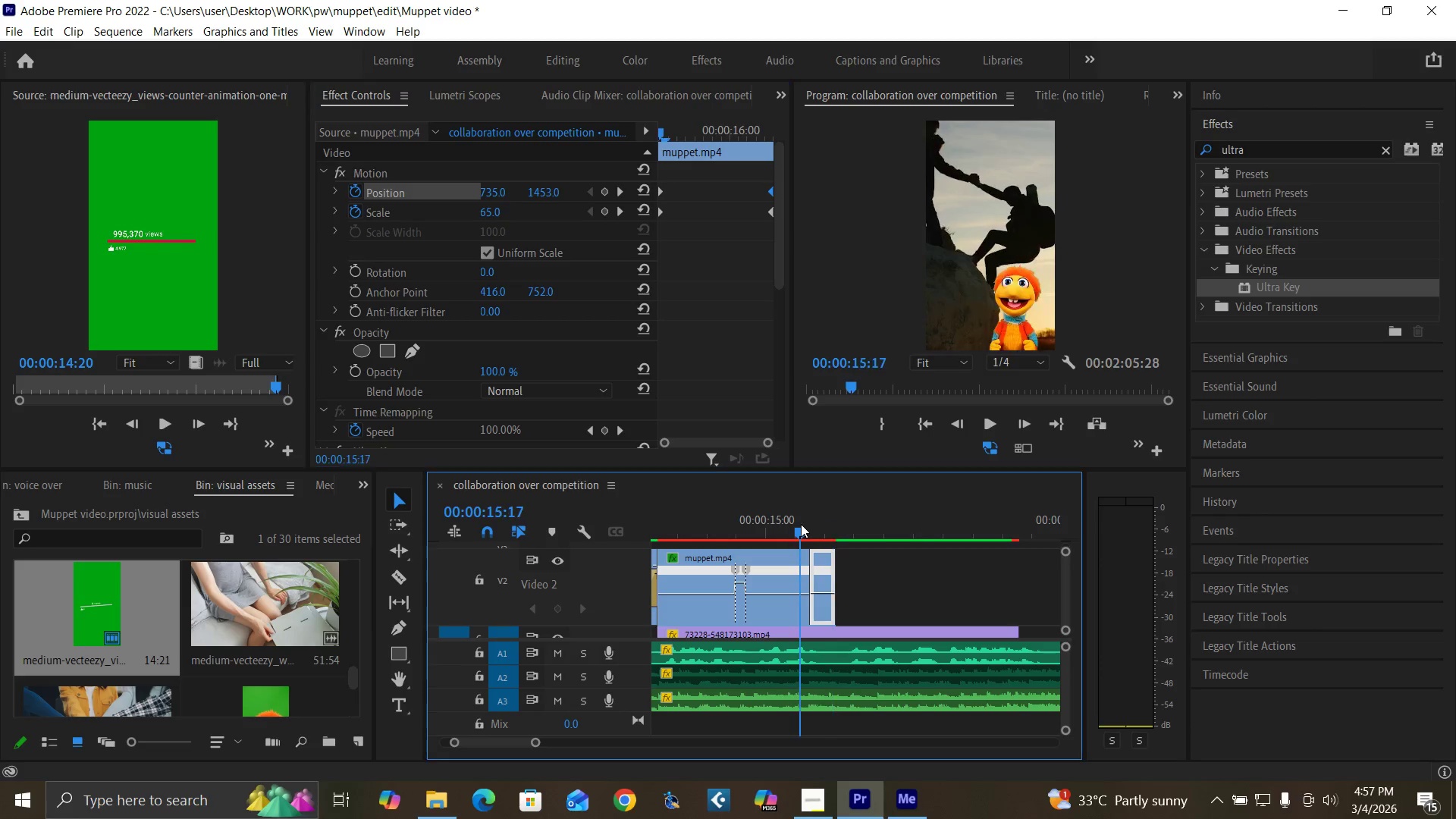 
key(Space)
 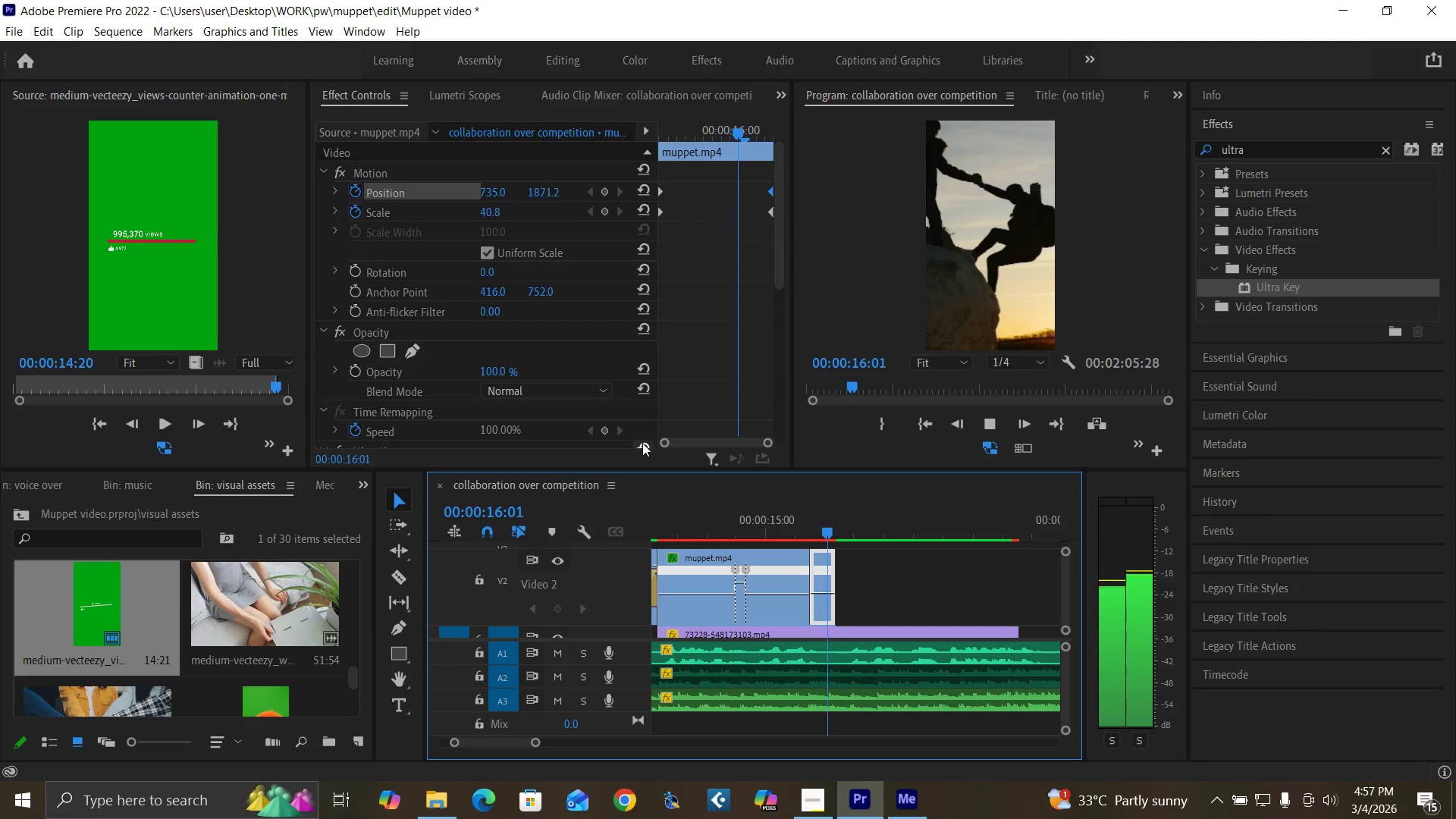 
key(Space)
 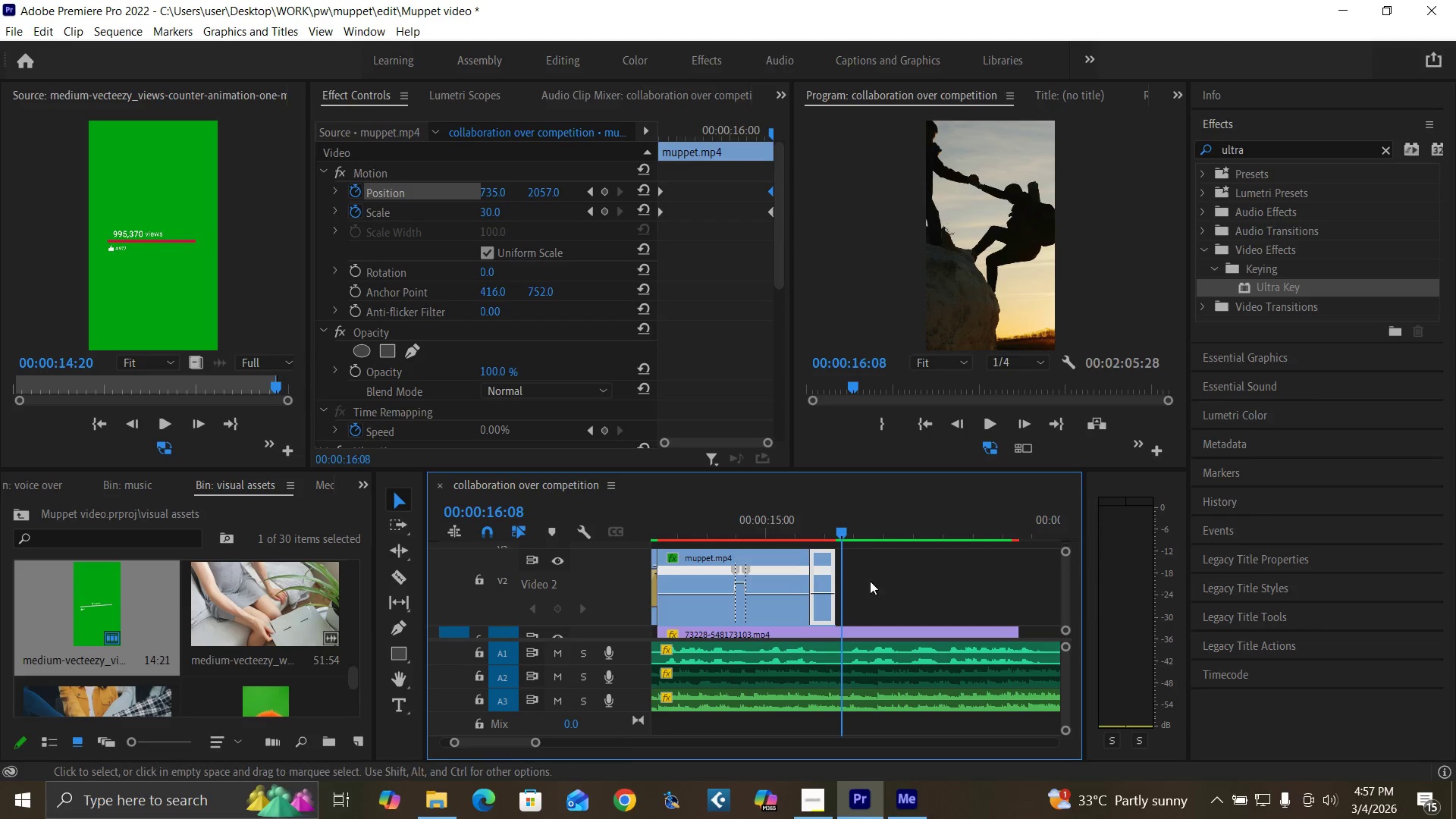 
key(Space)
 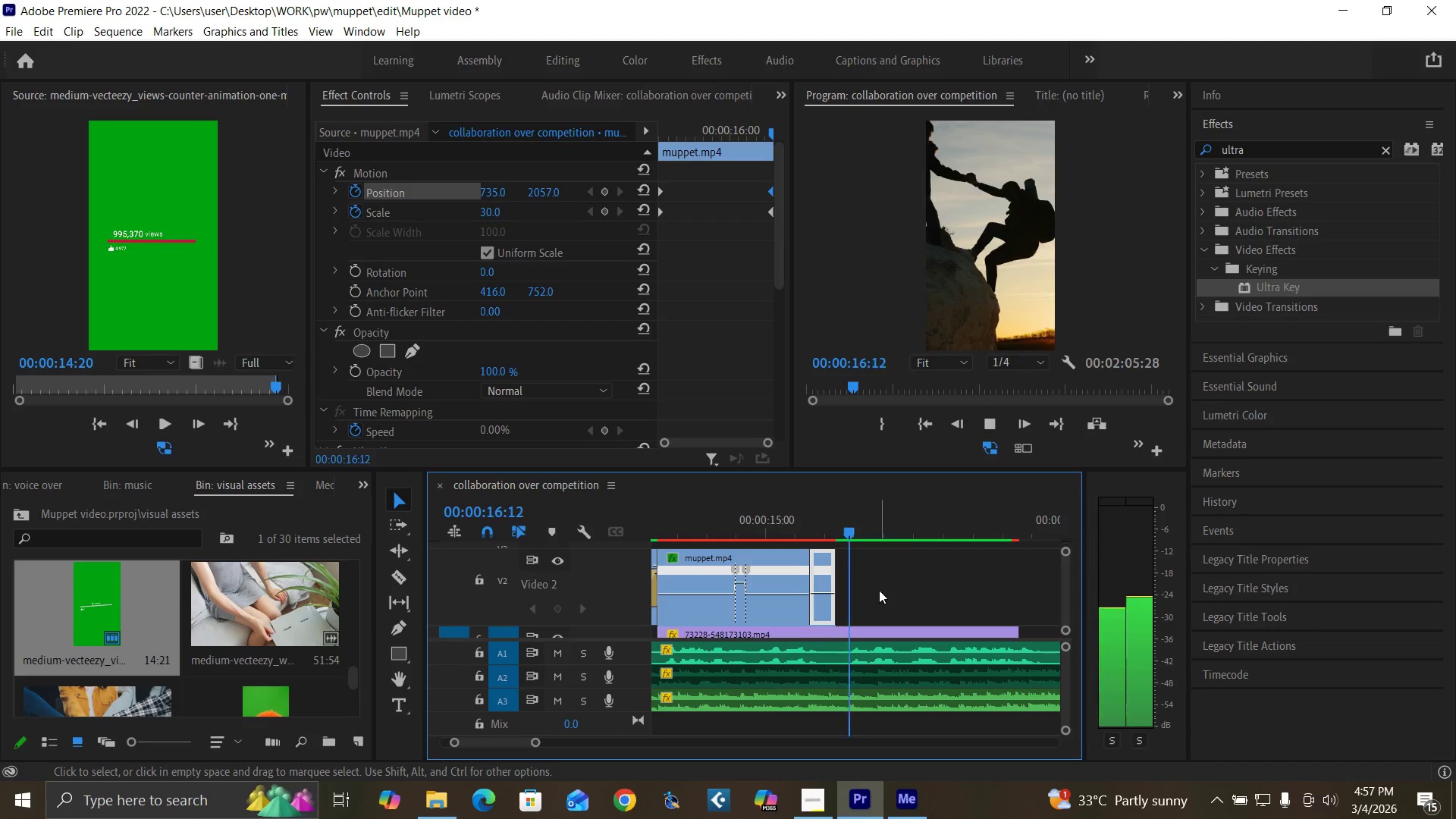 
key(Space)
 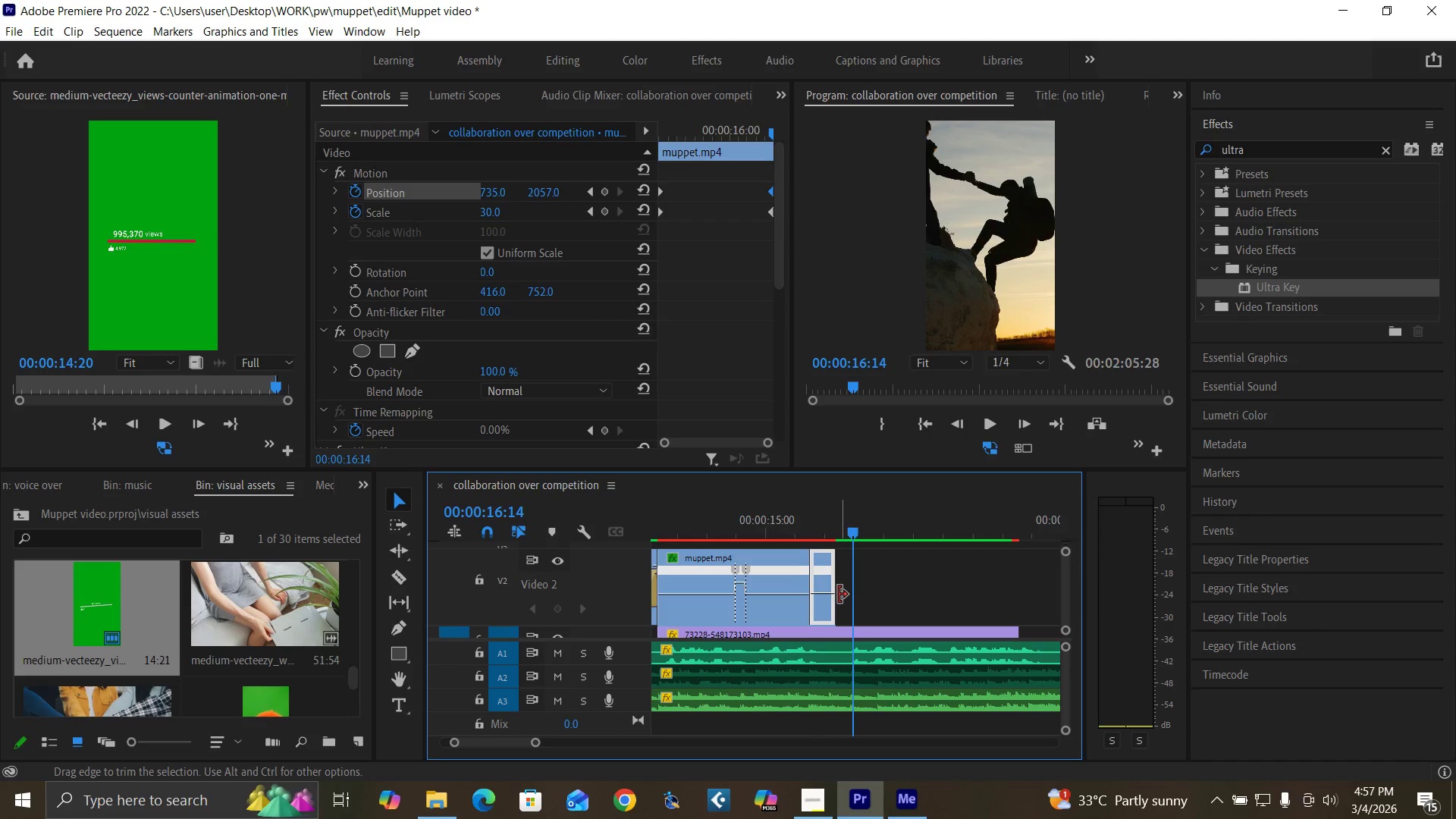 
key(ArrowLeft)
 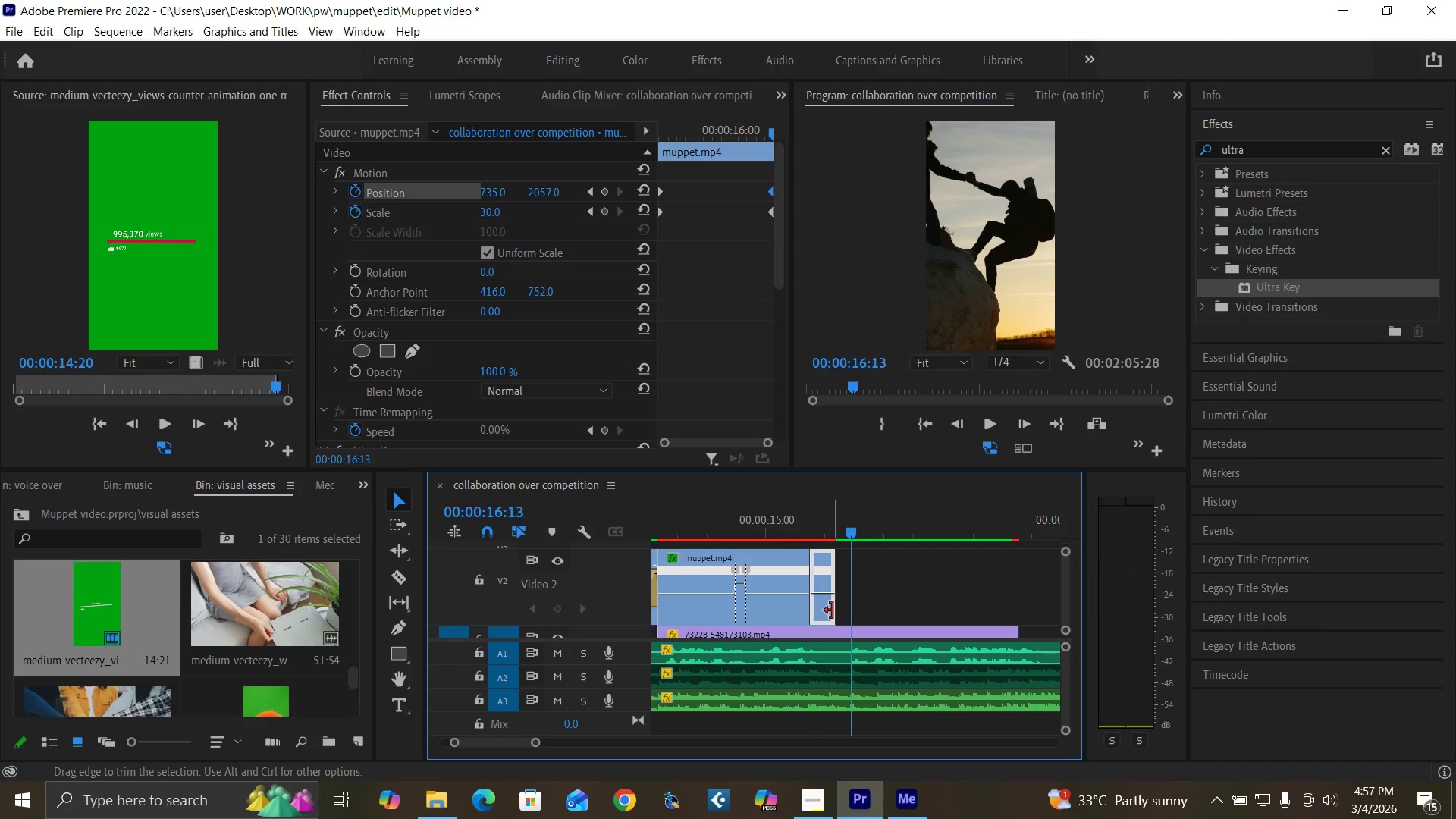 
left_click_drag(start_coordinate=[832, 611], to_coordinate=[852, 617])
 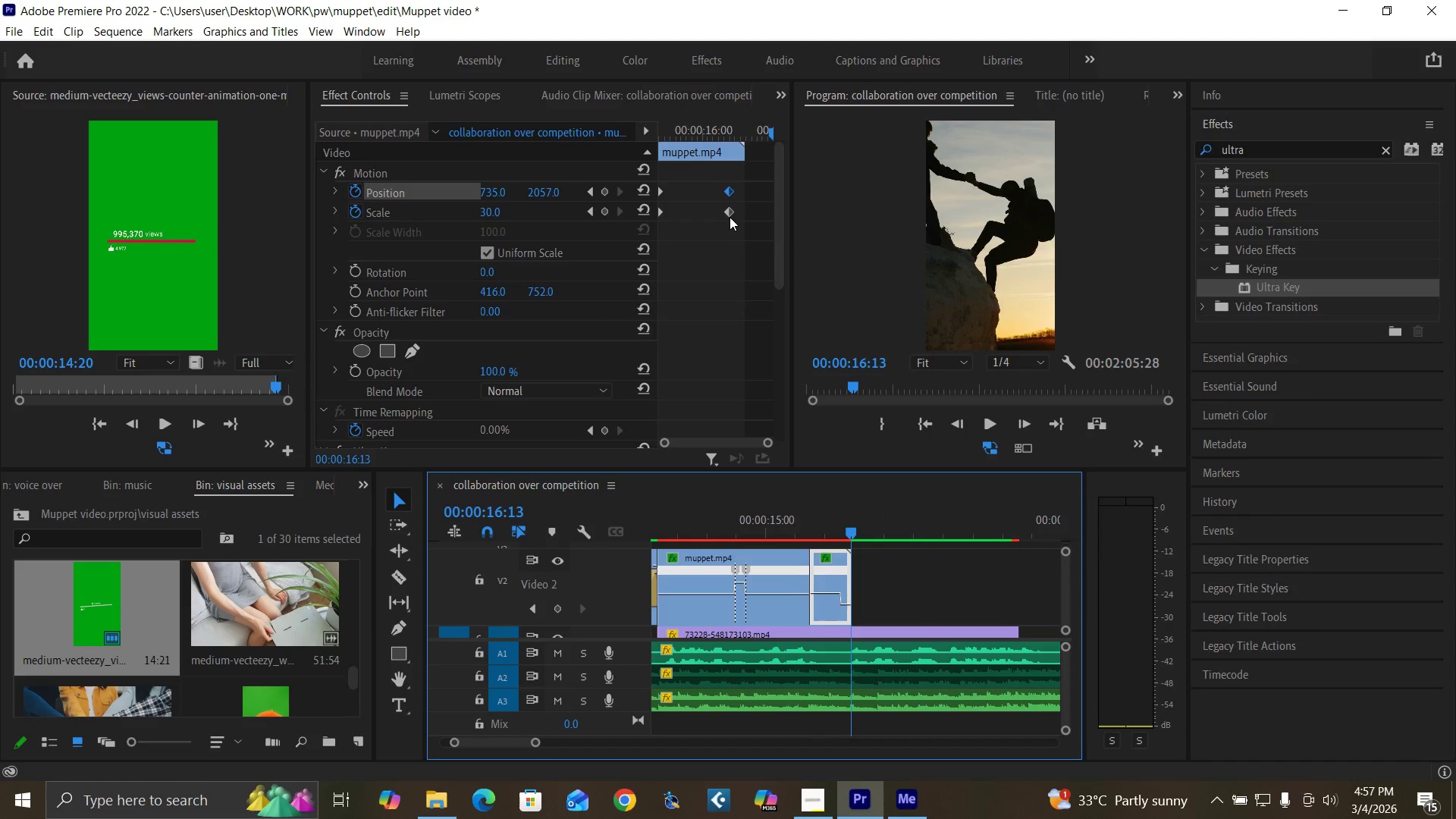 
left_click_drag(start_coordinate=[729, 211], to_coordinate=[801, 221])
 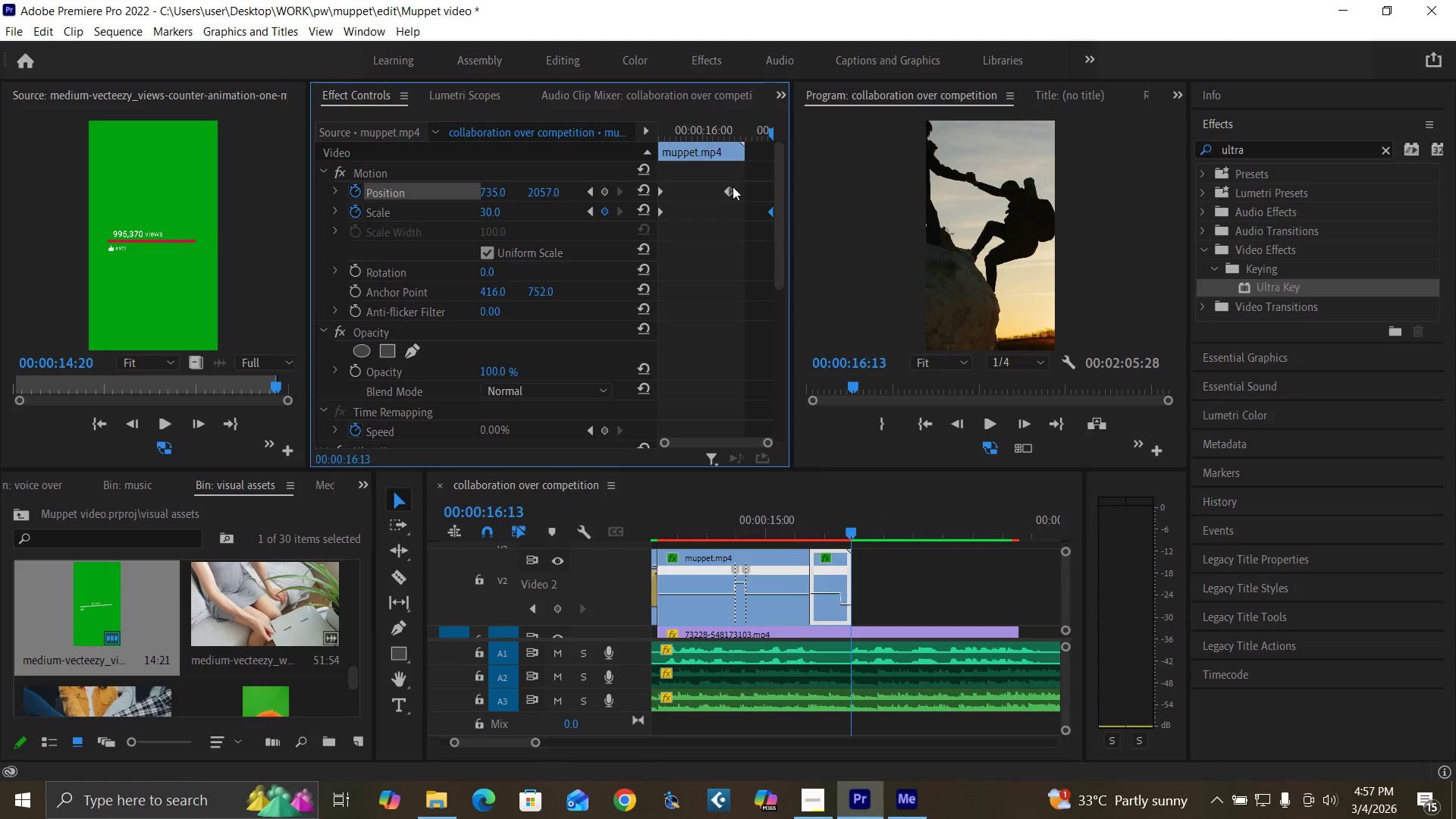 
left_click_drag(start_coordinate=[733, 187], to_coordinate=[799, 200])
 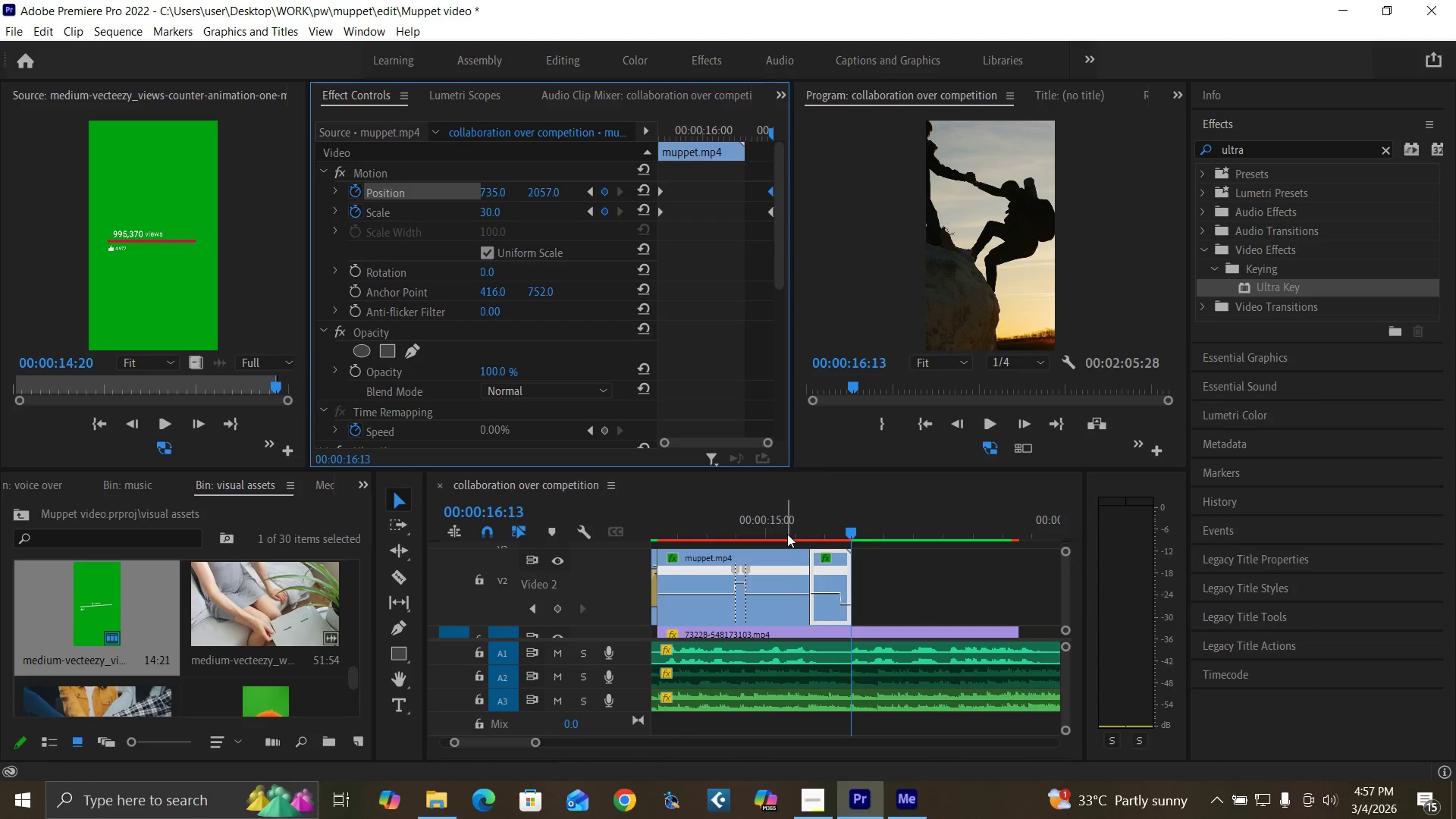 
left_click([780, 526])
 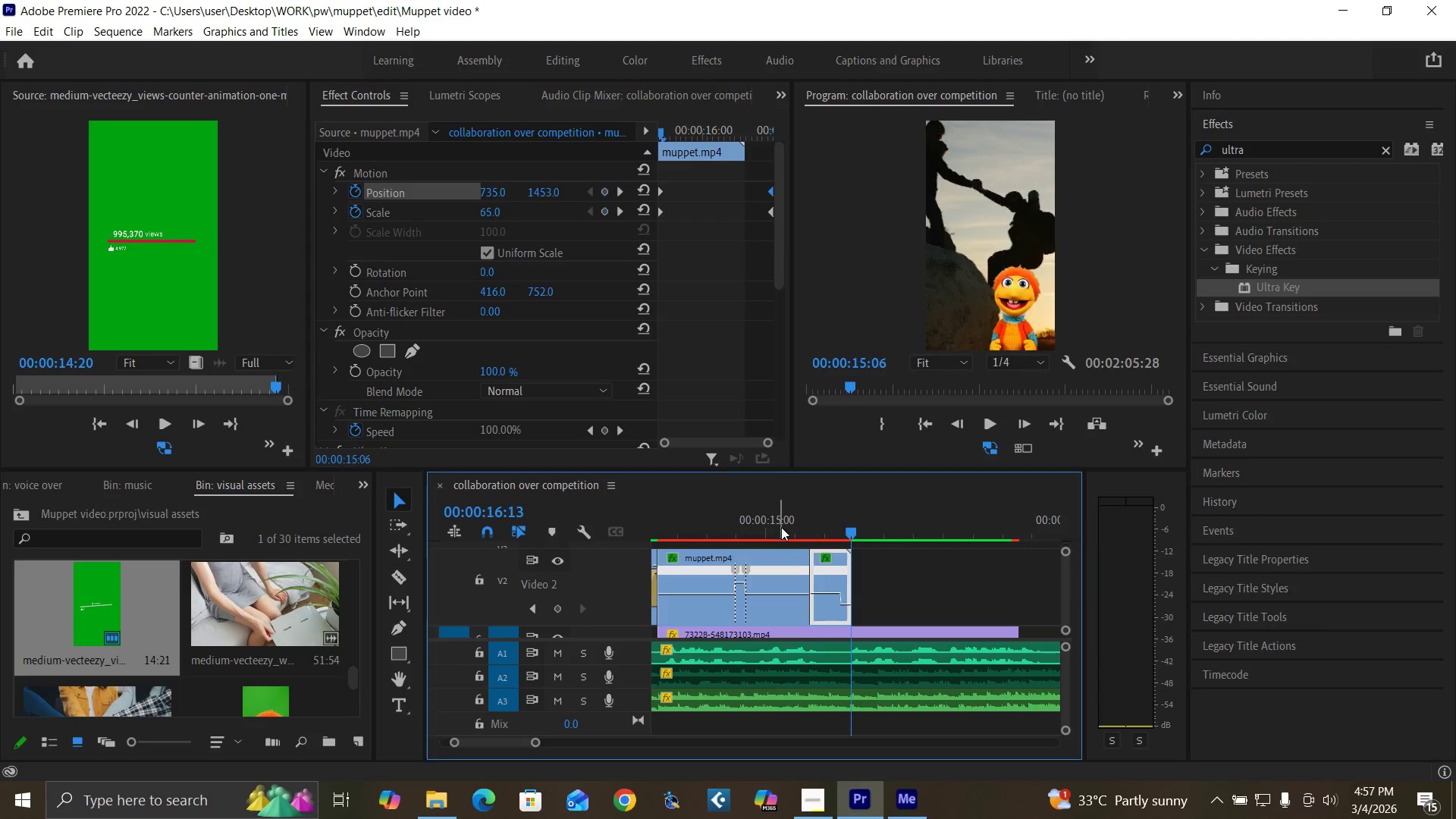 
key(Space)
 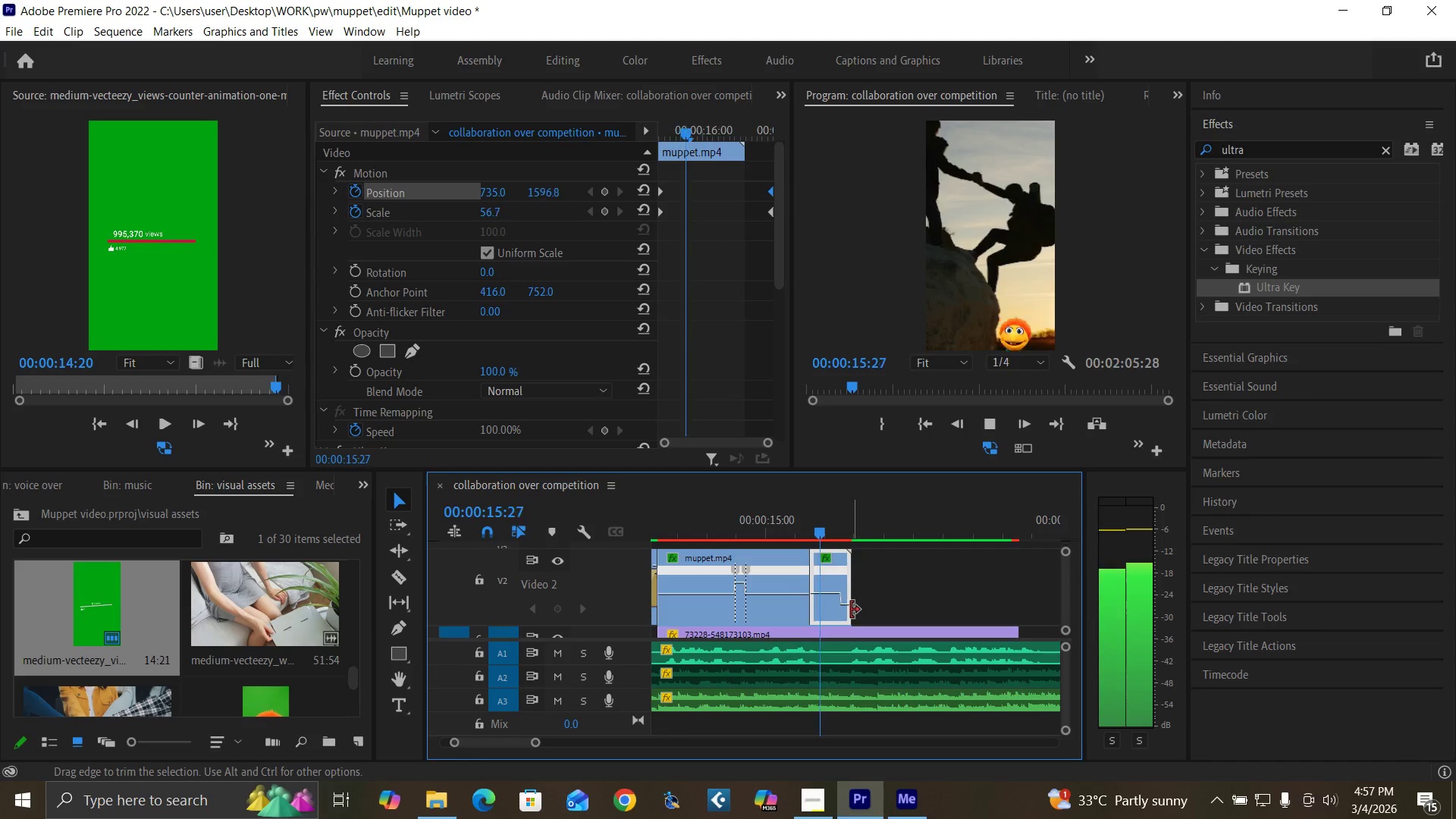 
key(Space)
 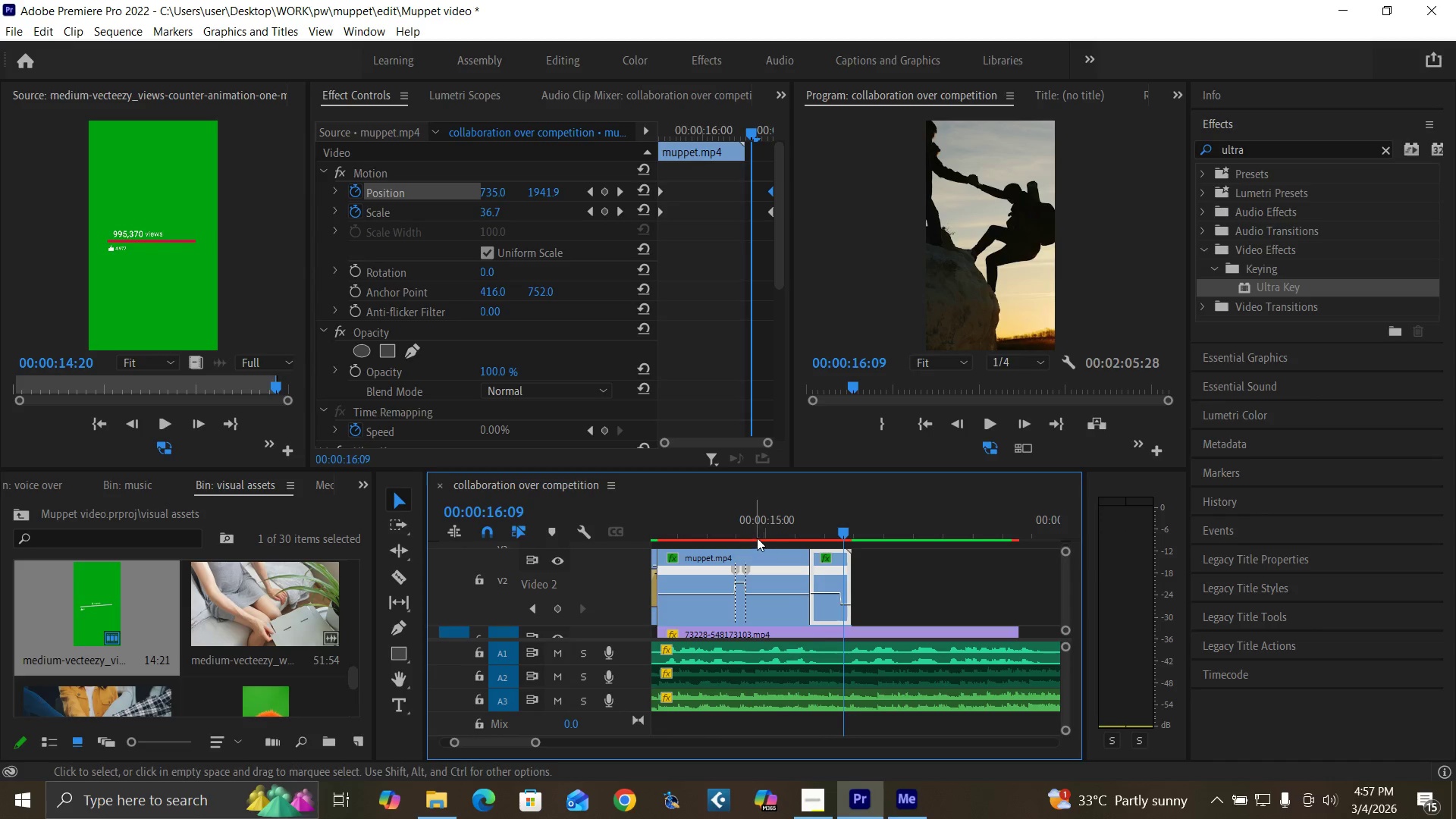 
left_click([744, 529])
 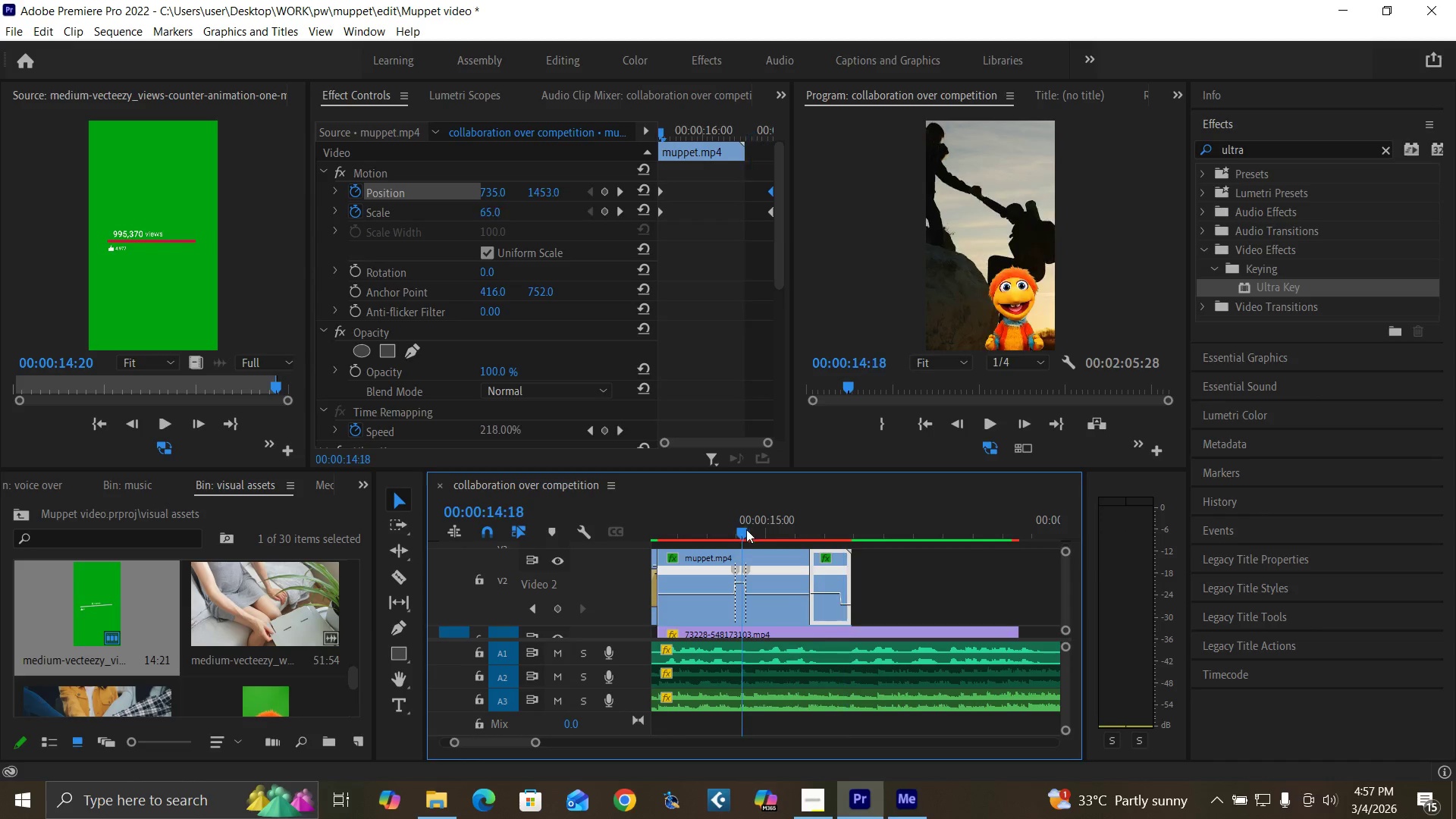 
key(Space)
 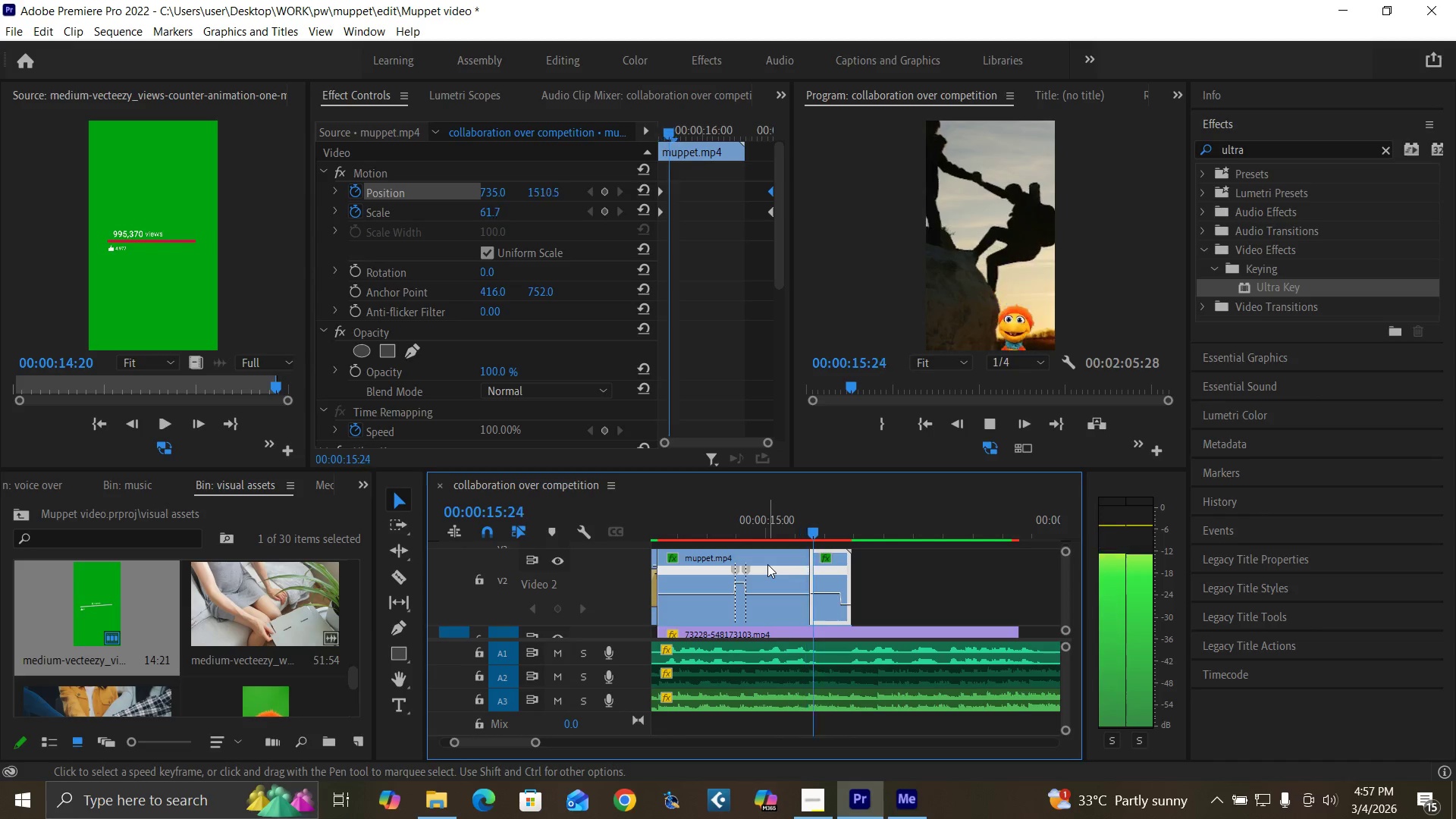 
key(Space)
 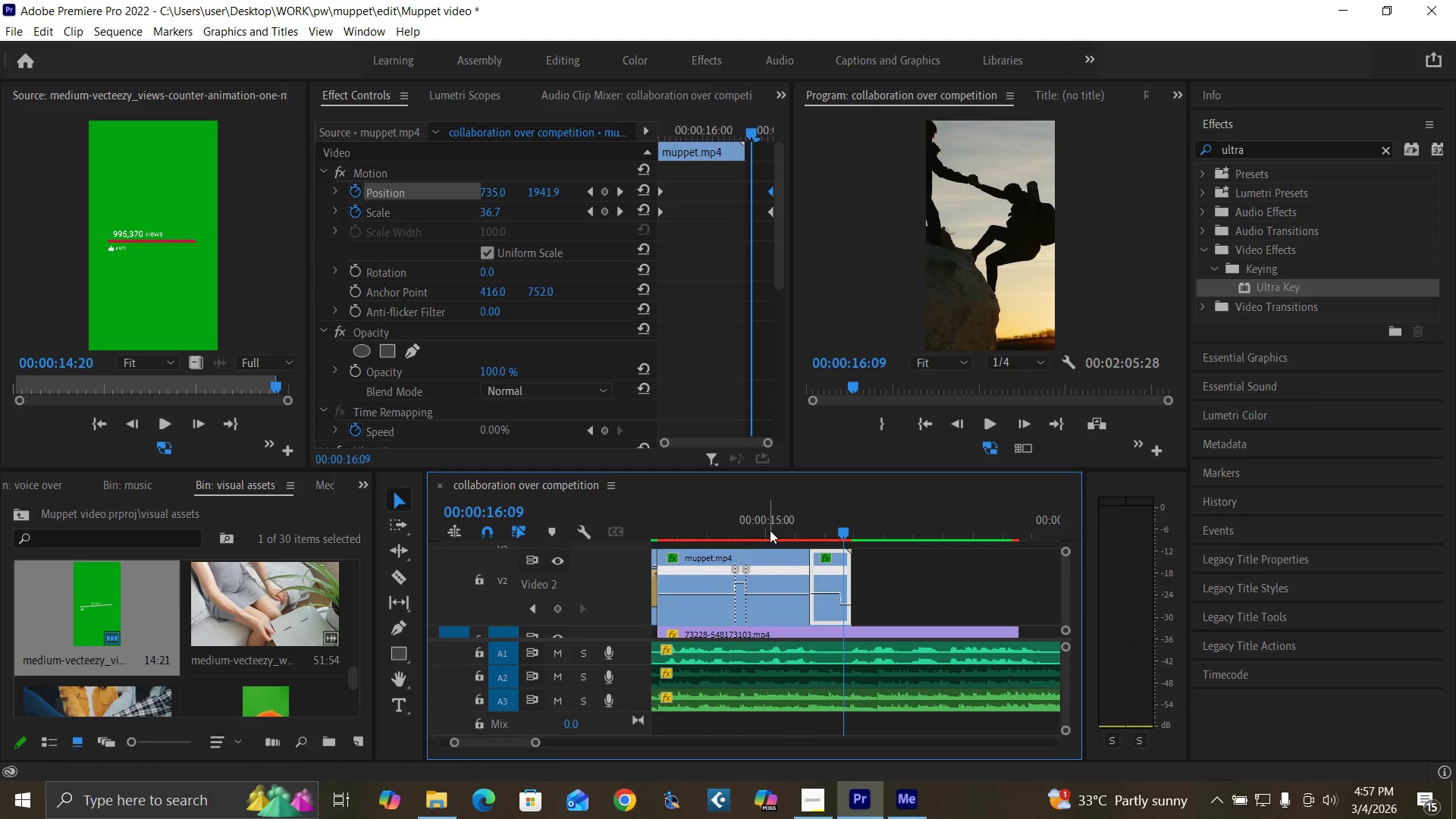 
left_click([768, 527])
 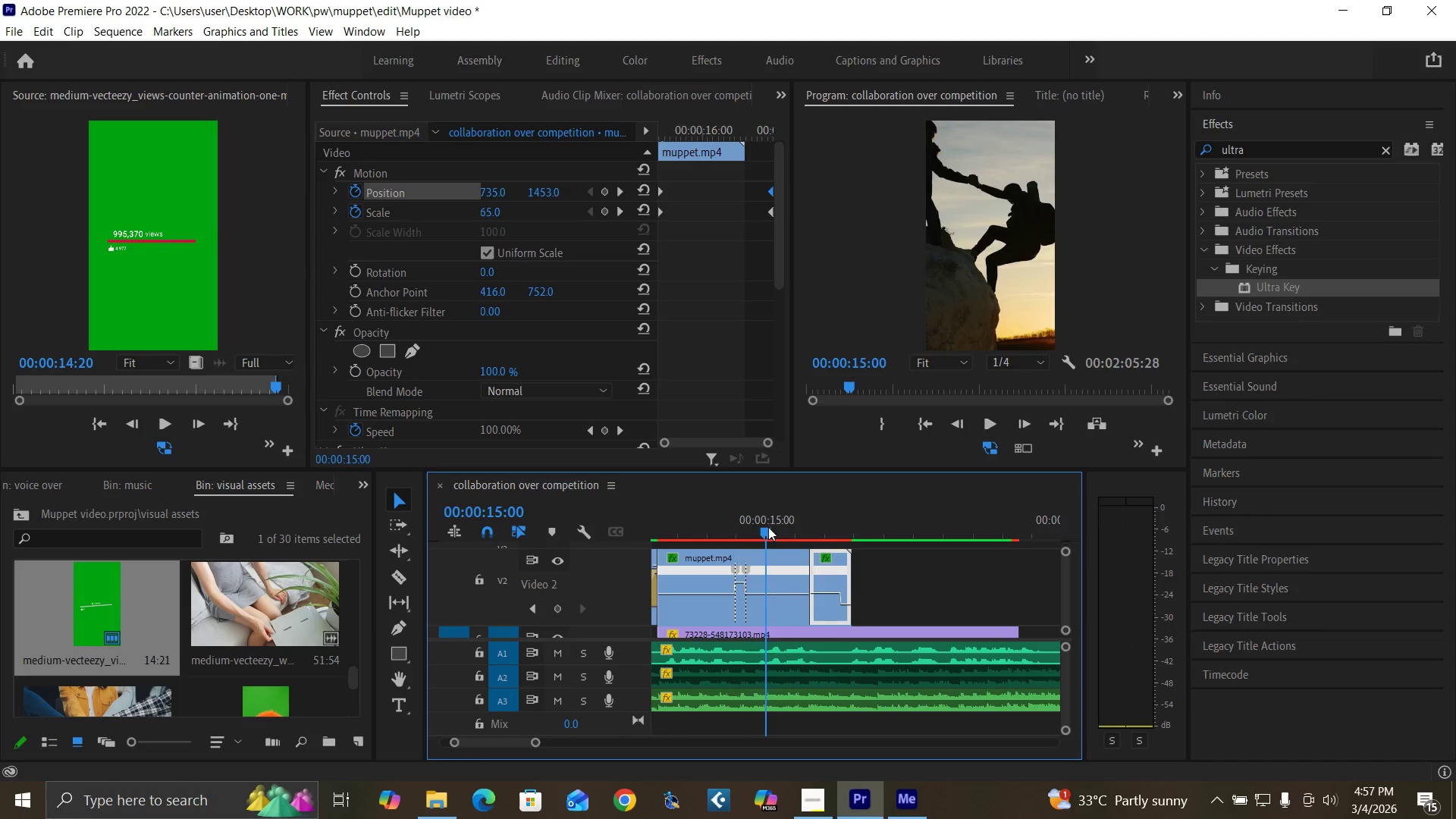 
key(Space)
 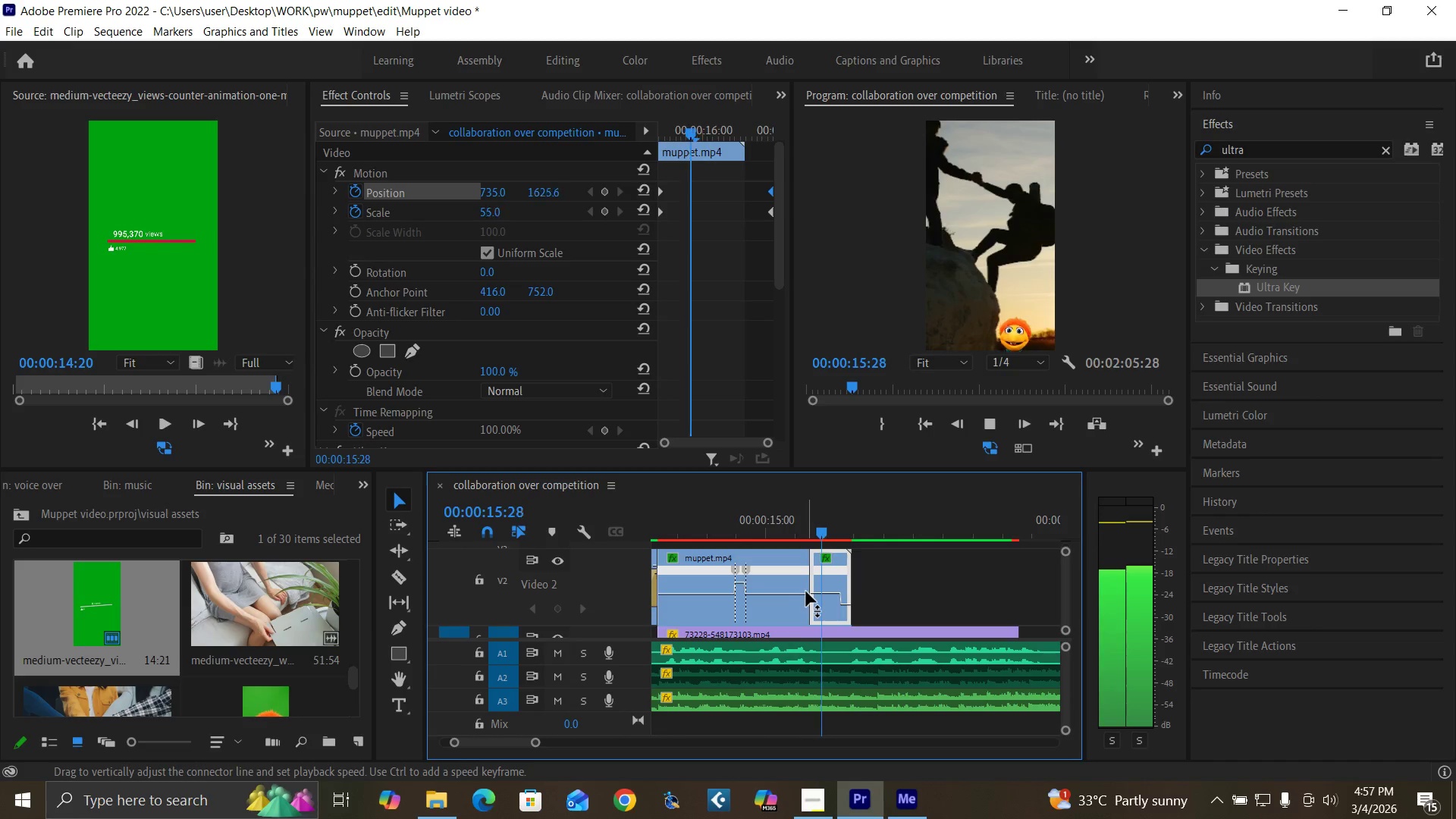 
key(Space)
 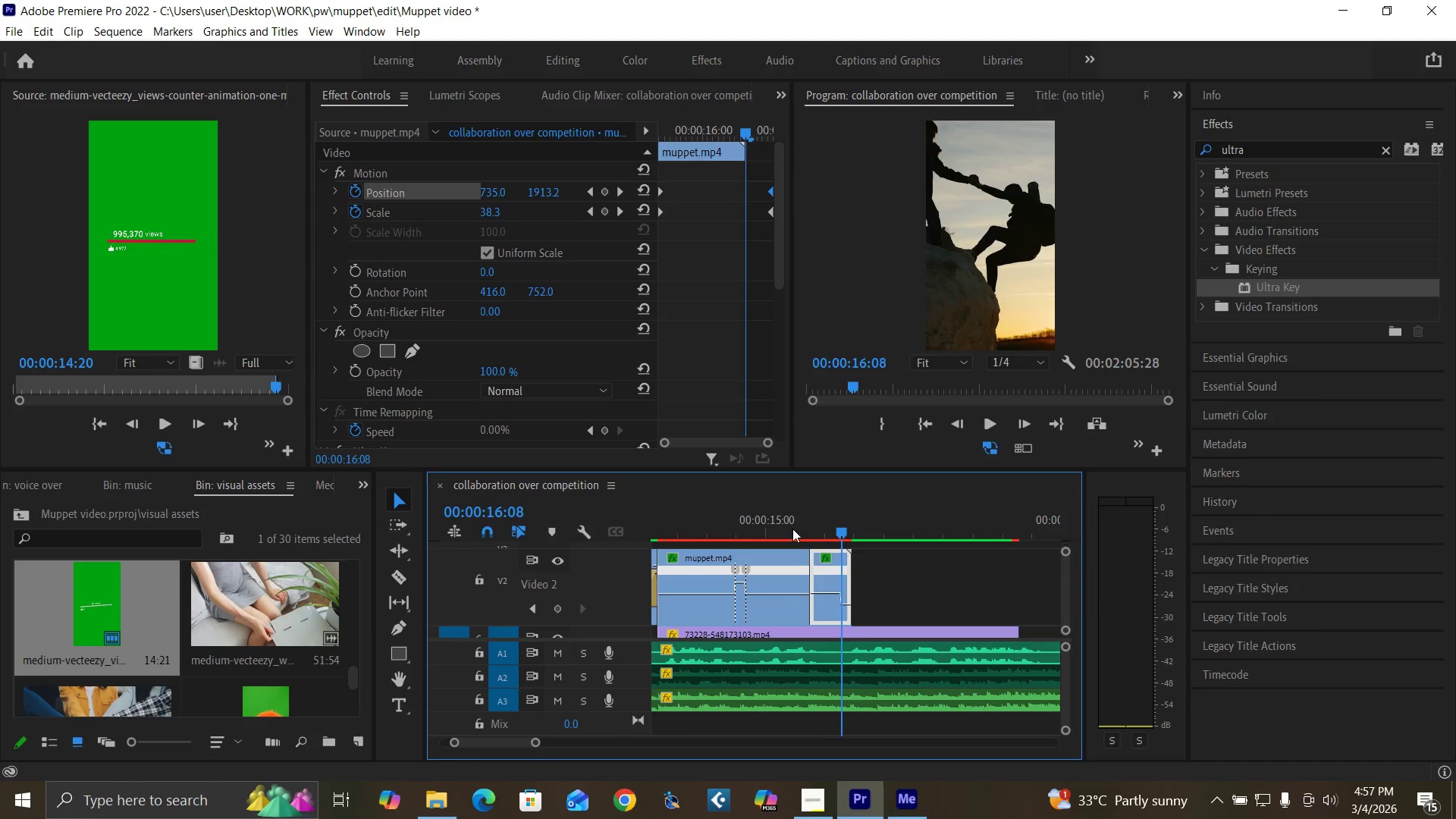 
left_click_drag(start_coordinate=[791, 528], to_coordinate=[766, 541])
 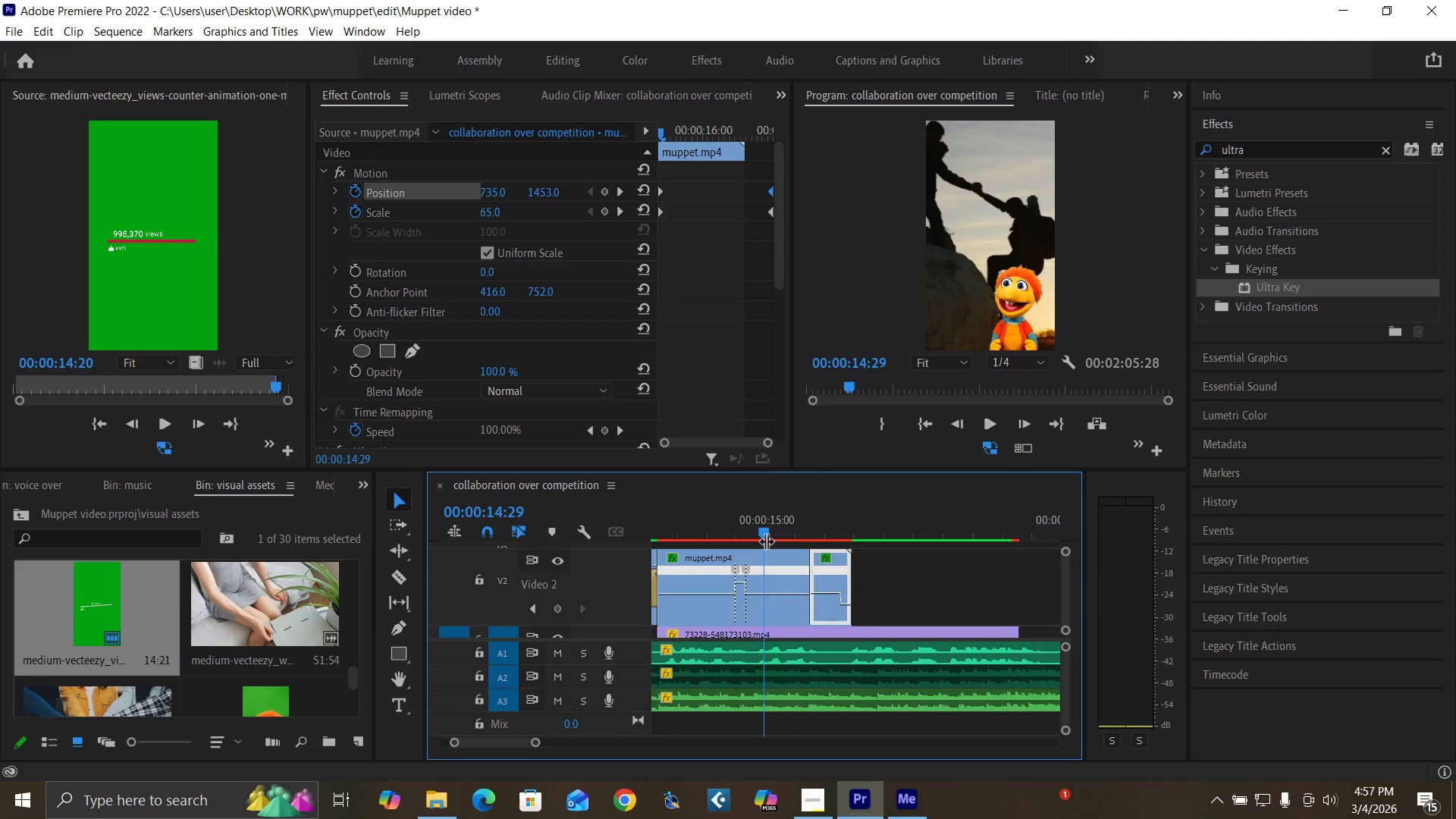 
key(Space)
 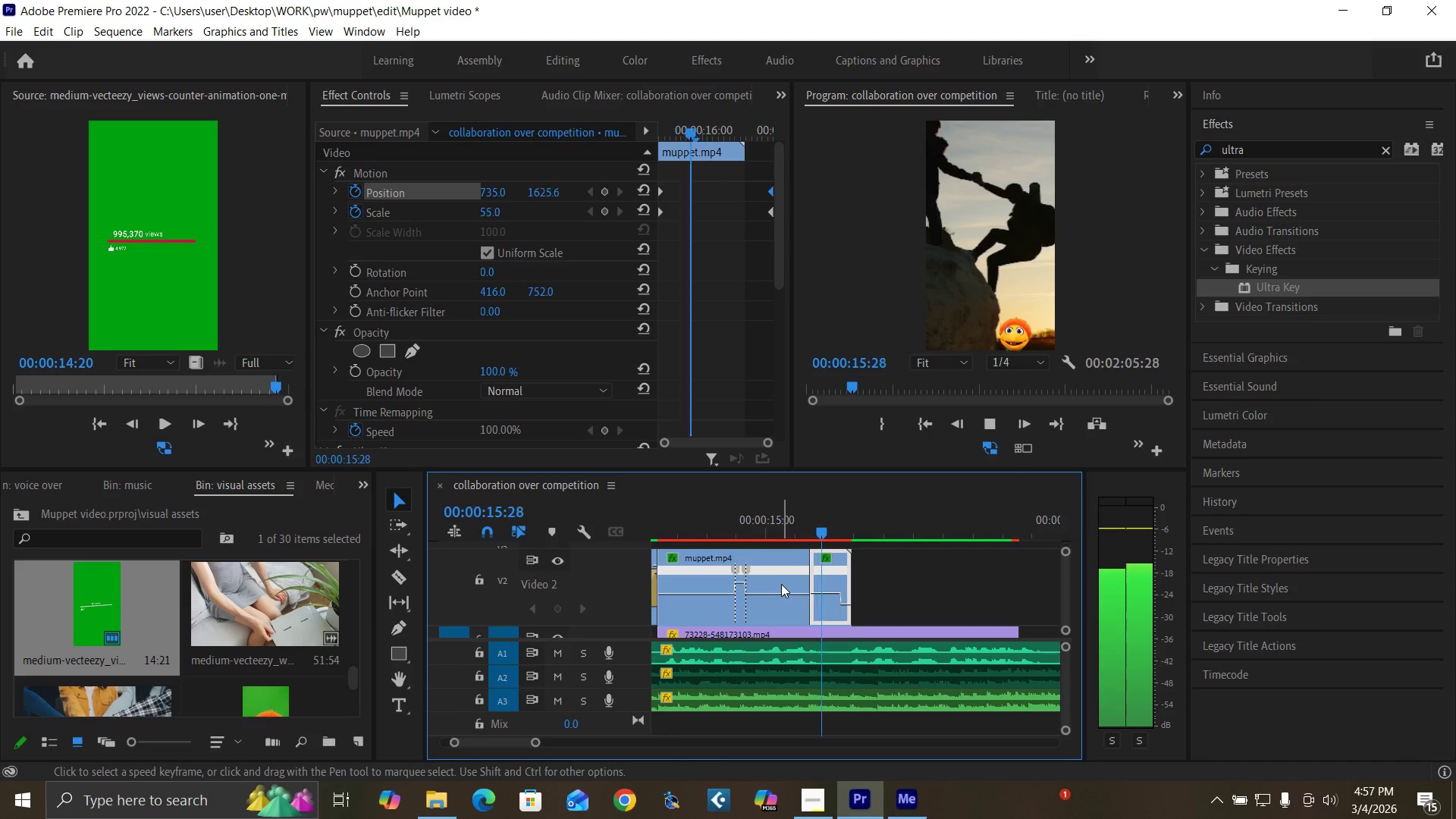 
key(Space)
 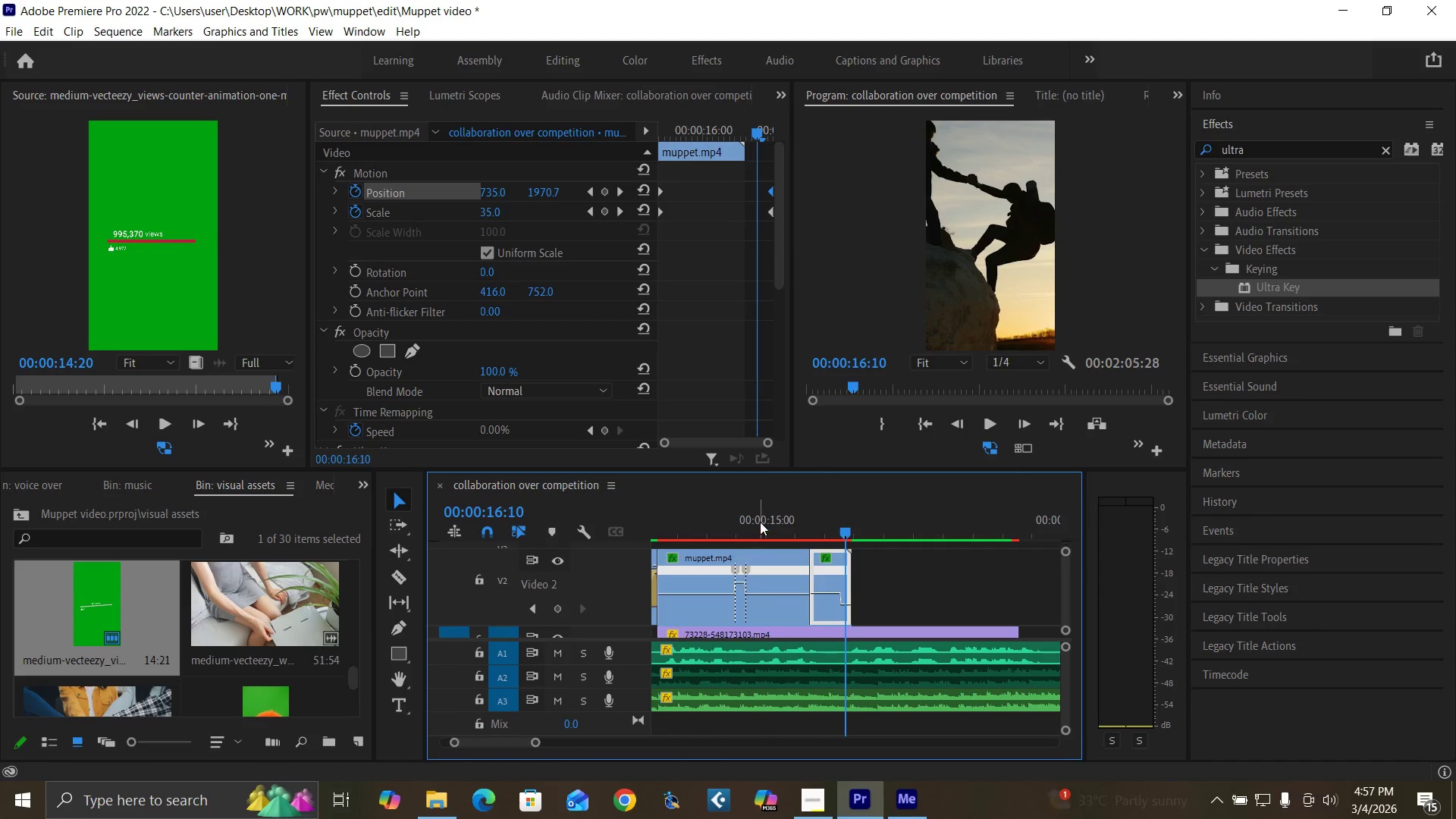 
left_click([760, 517])
 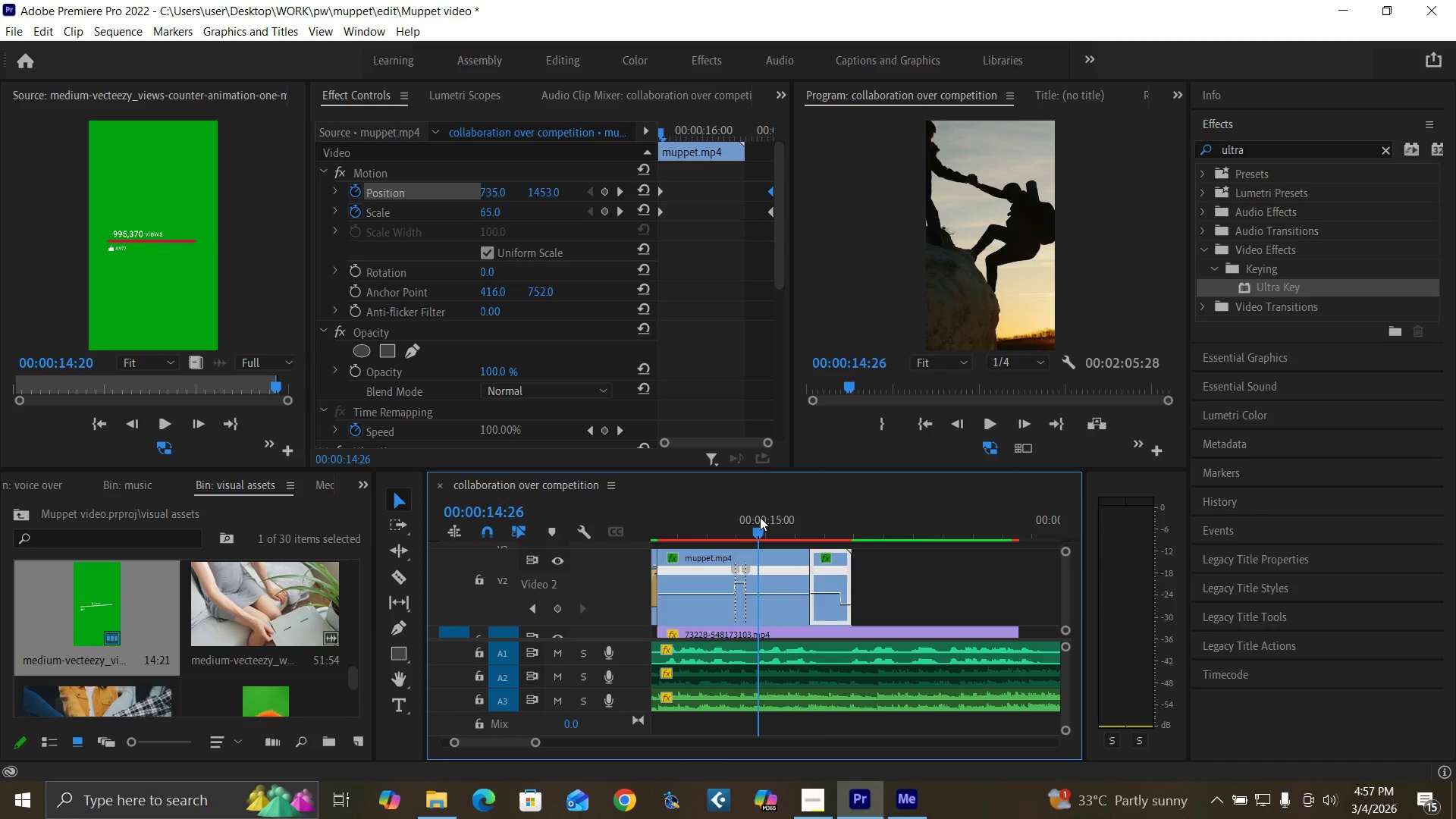 
key(Space)
 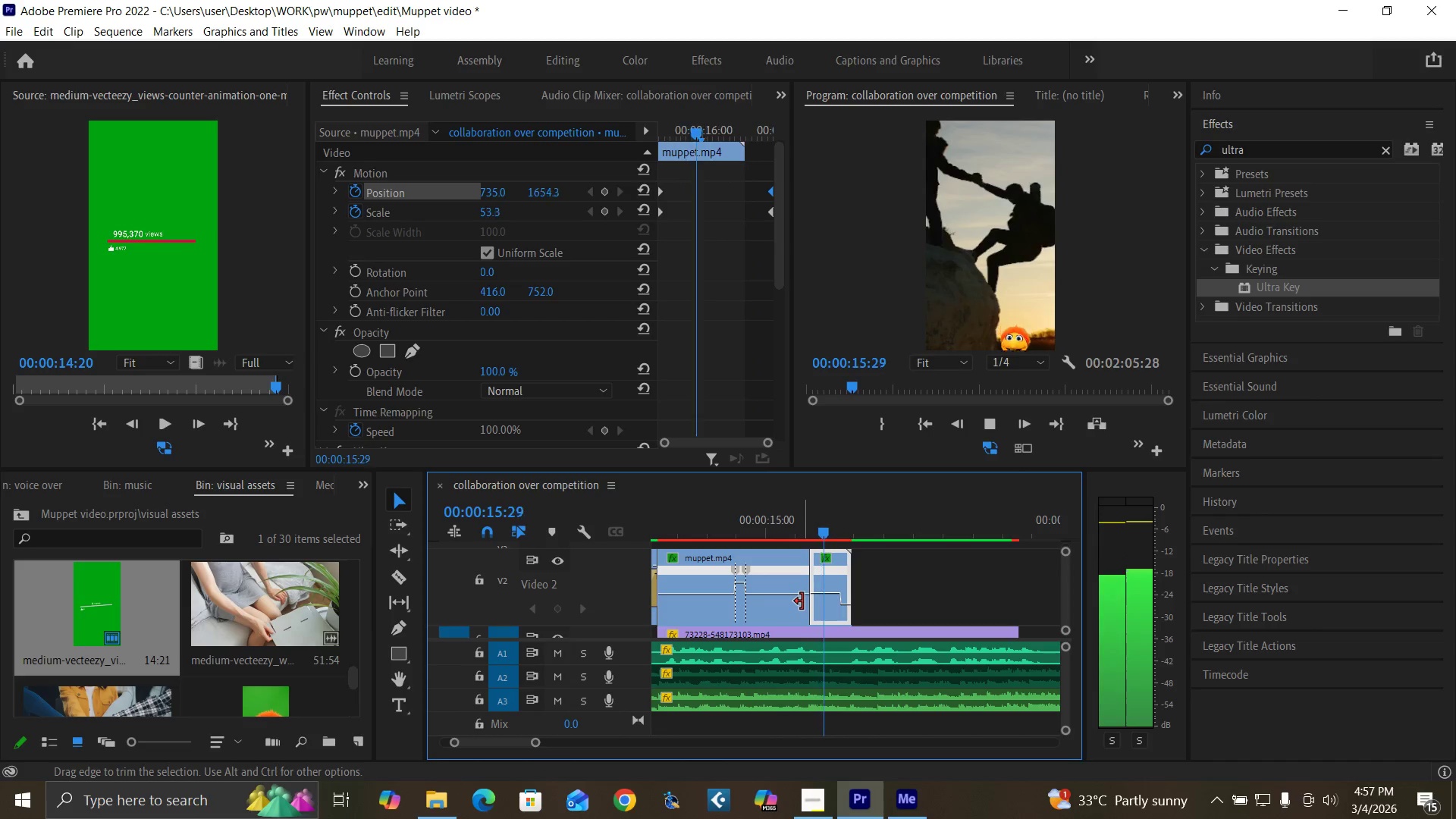 
key(Space)
 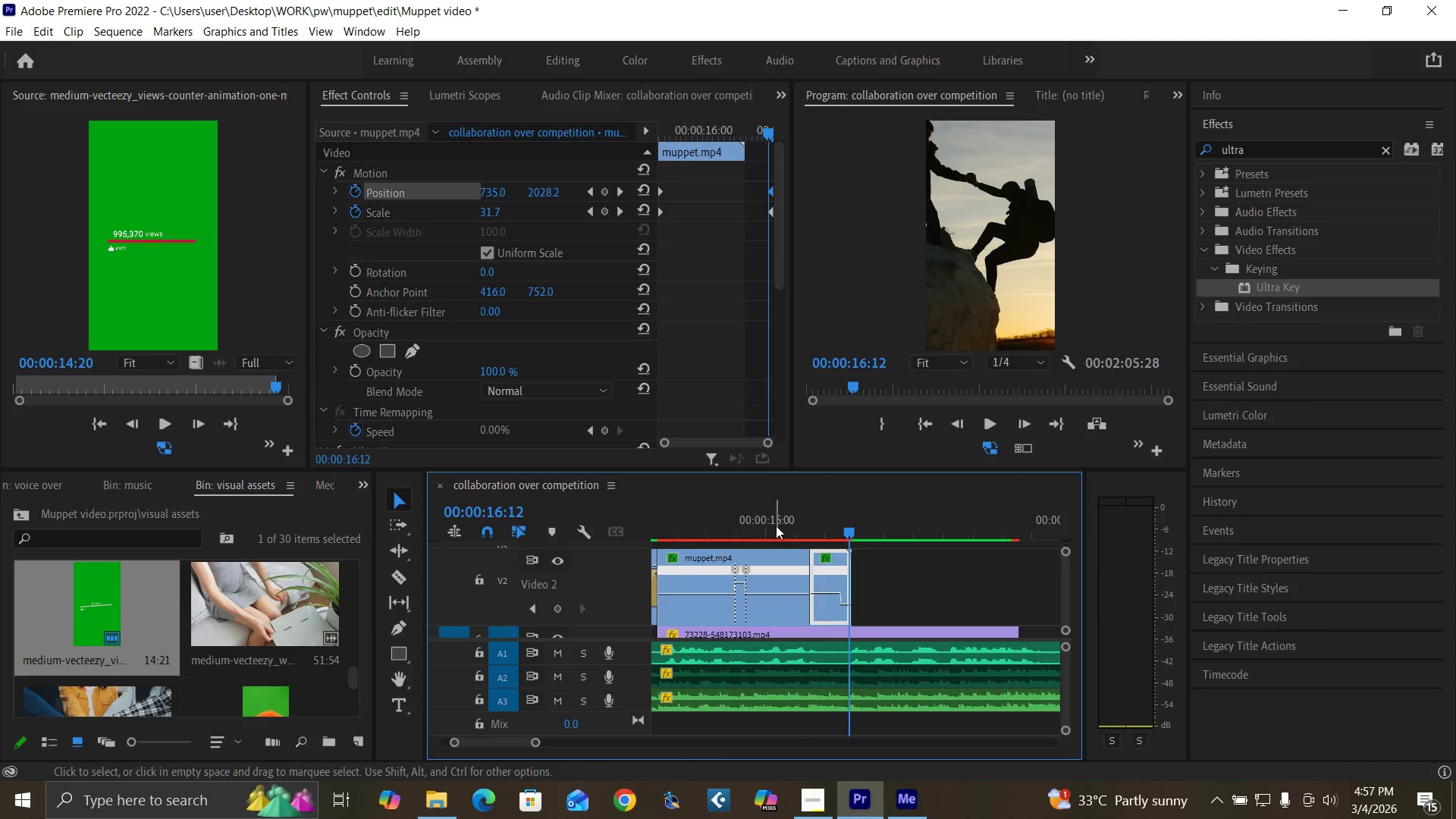 
left_click([776, 523])
 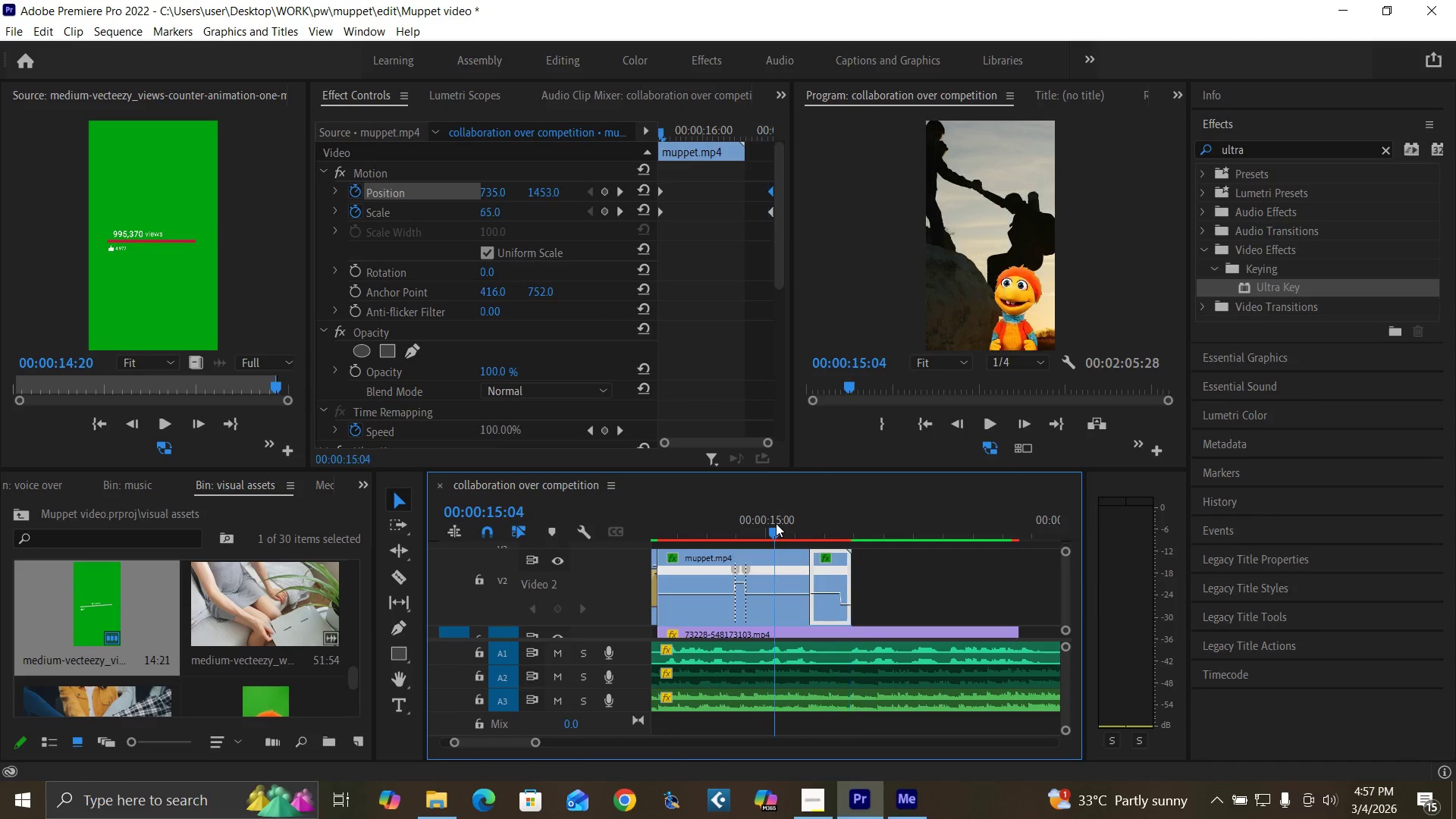 
key(Space)
 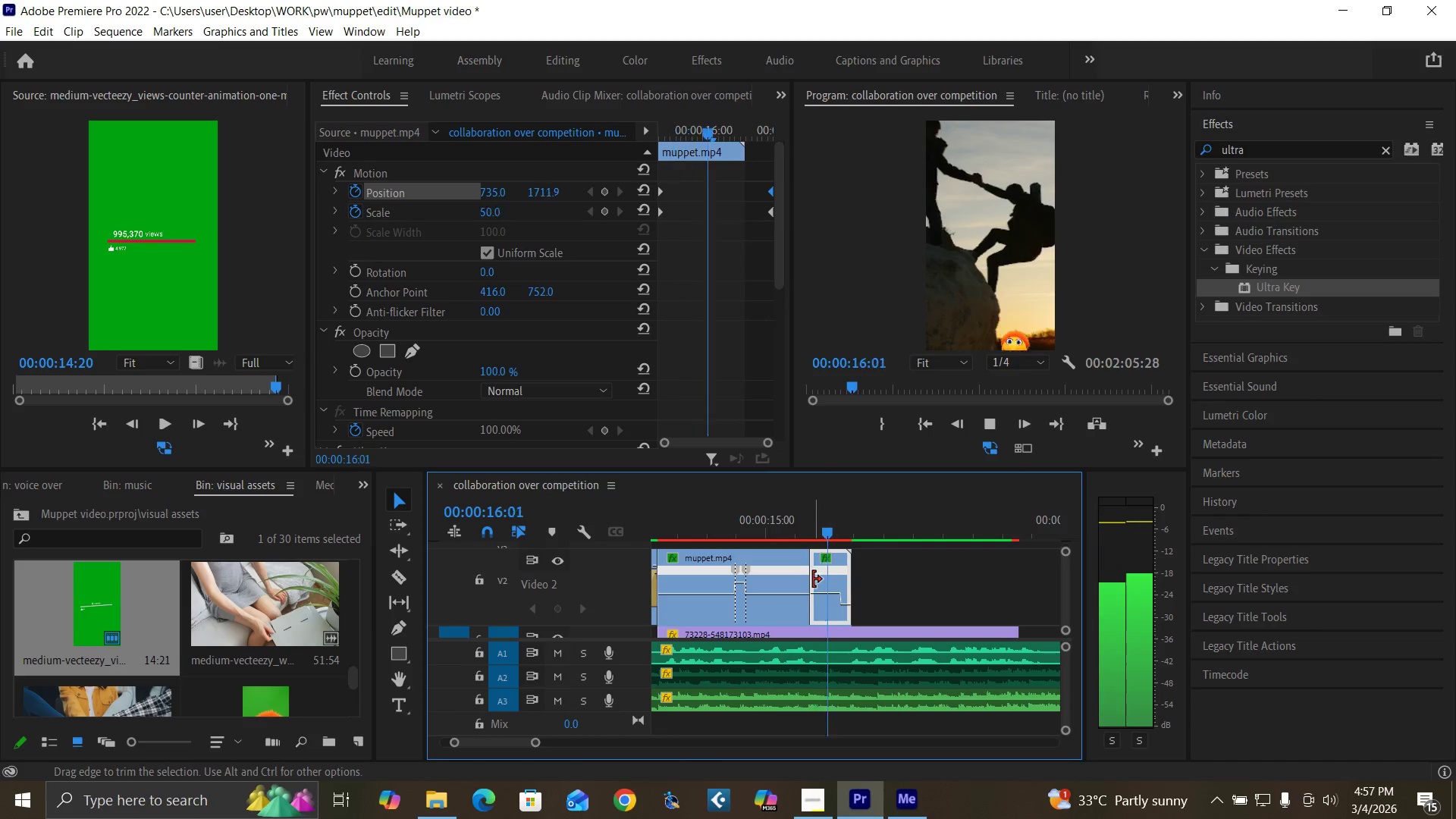 
key(Space)
 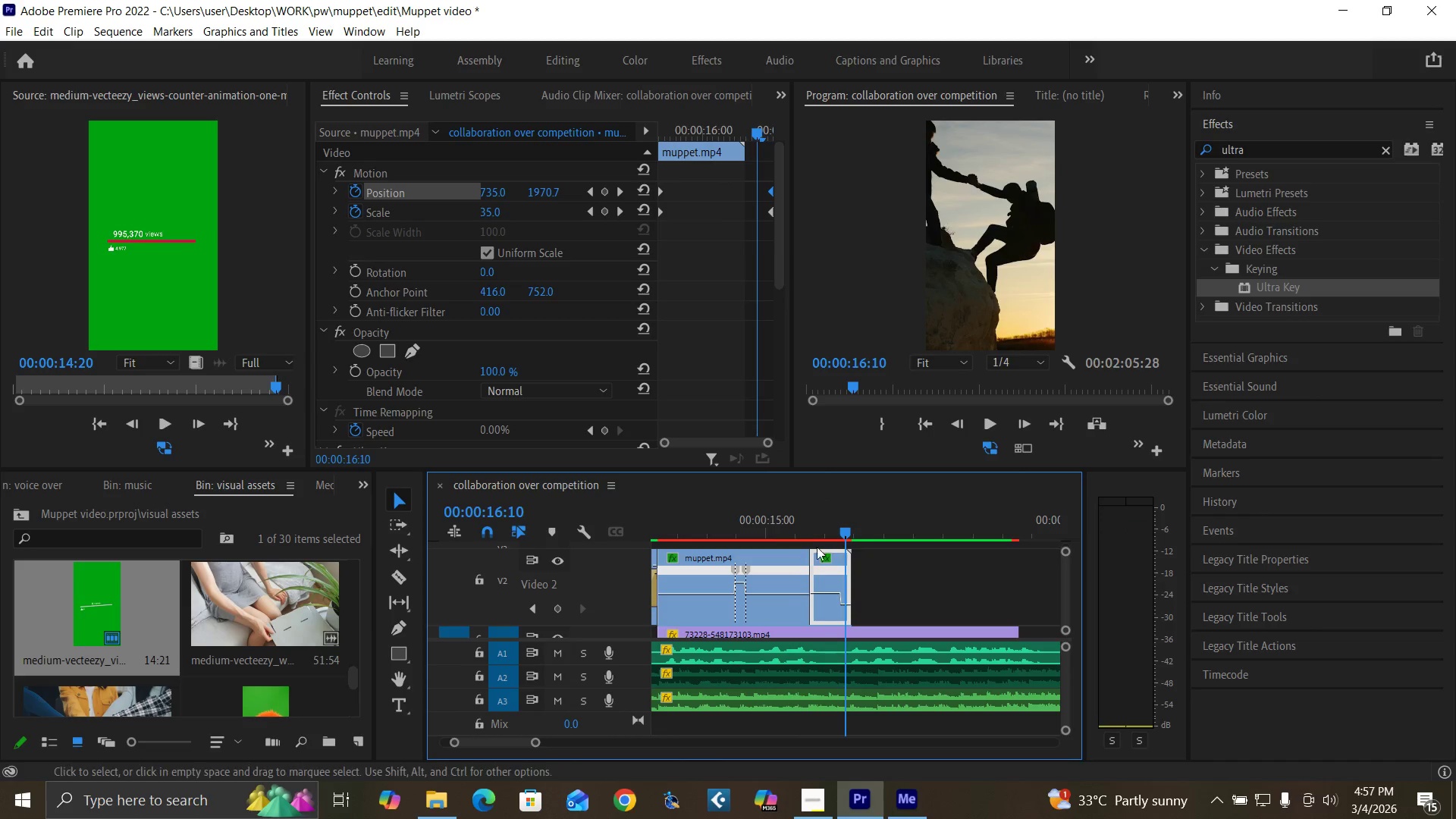 
left_click([827, 562])
 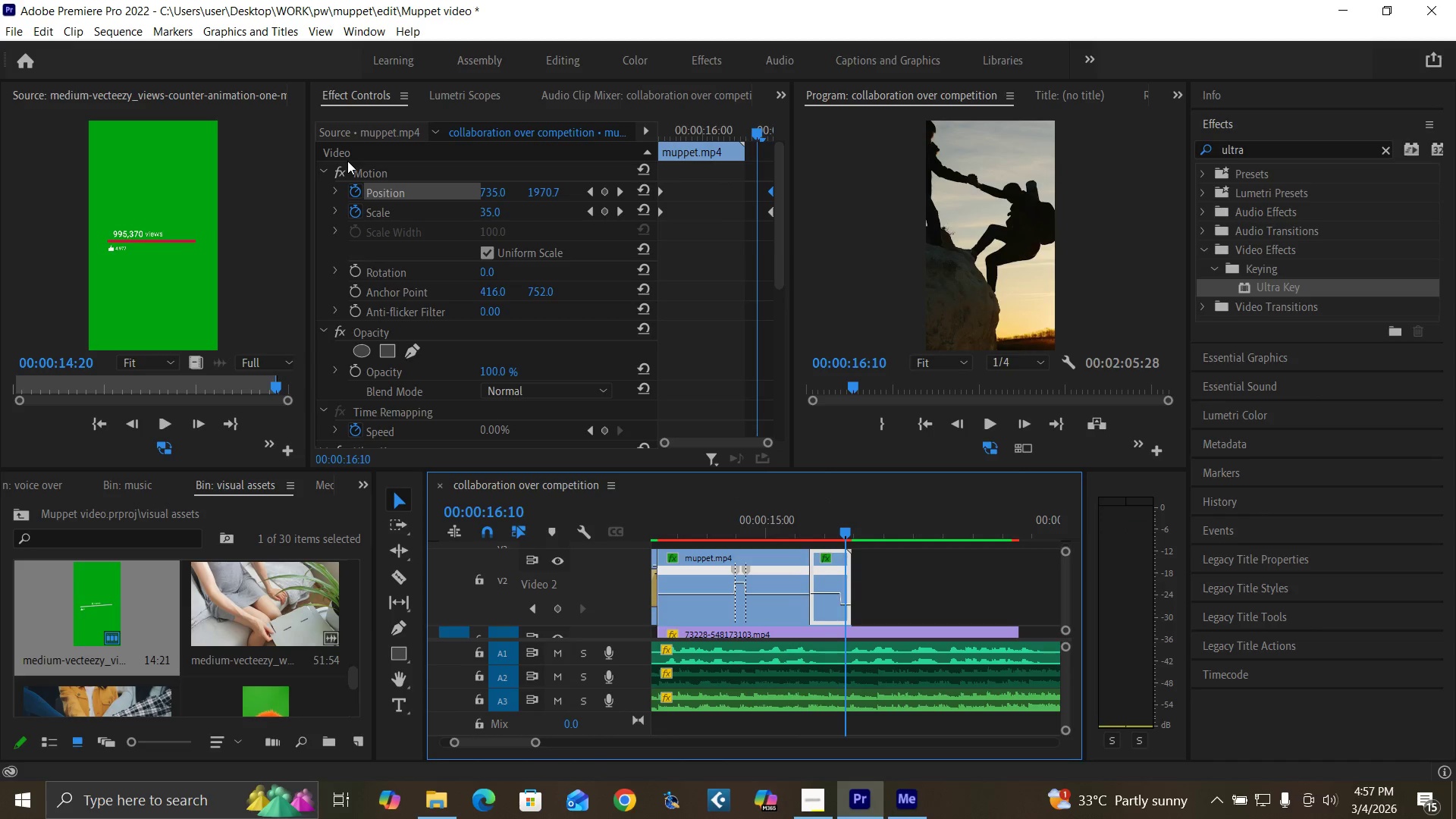 
left_click([340, 169])
 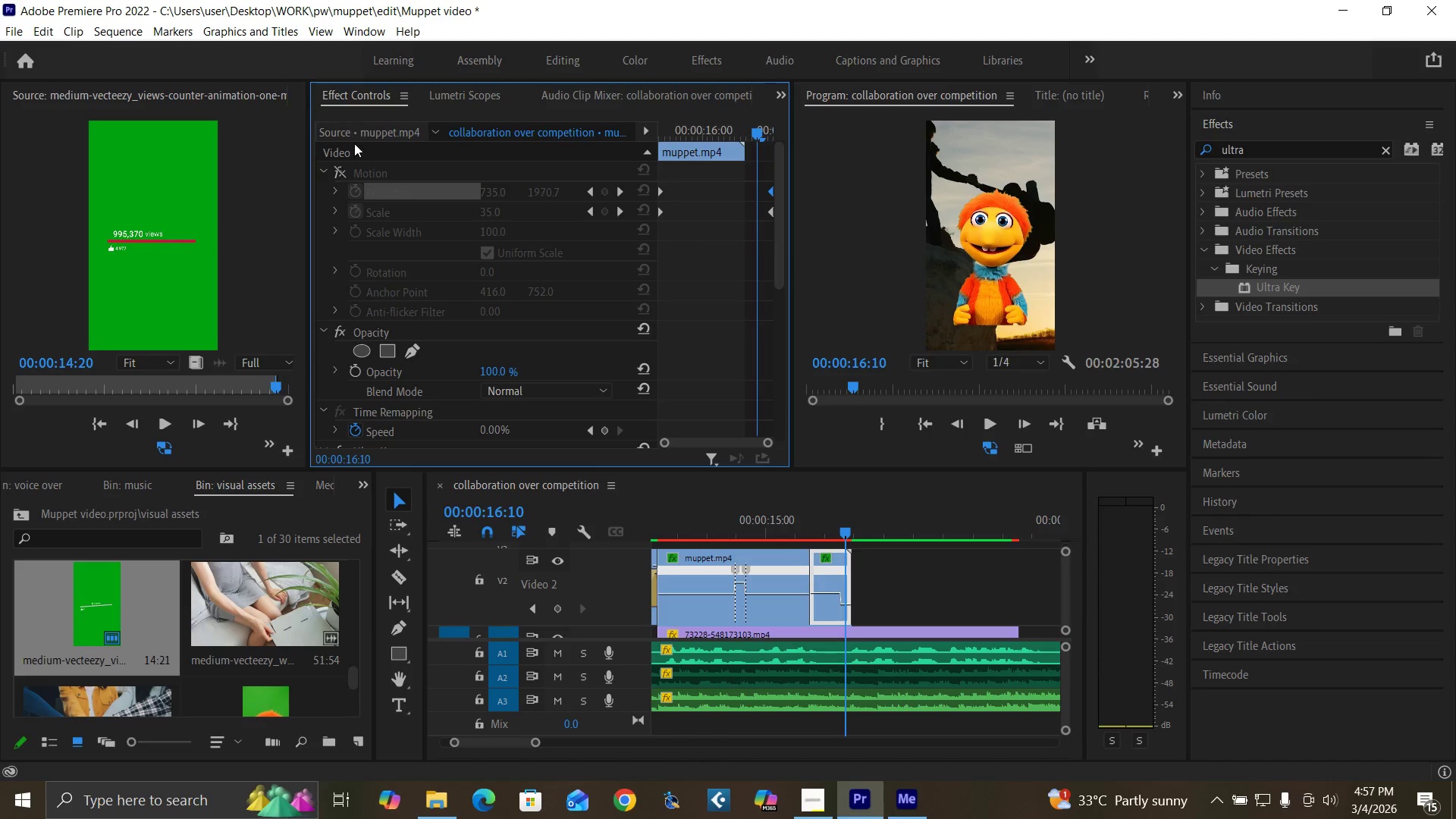 
left_click([340, 164])
 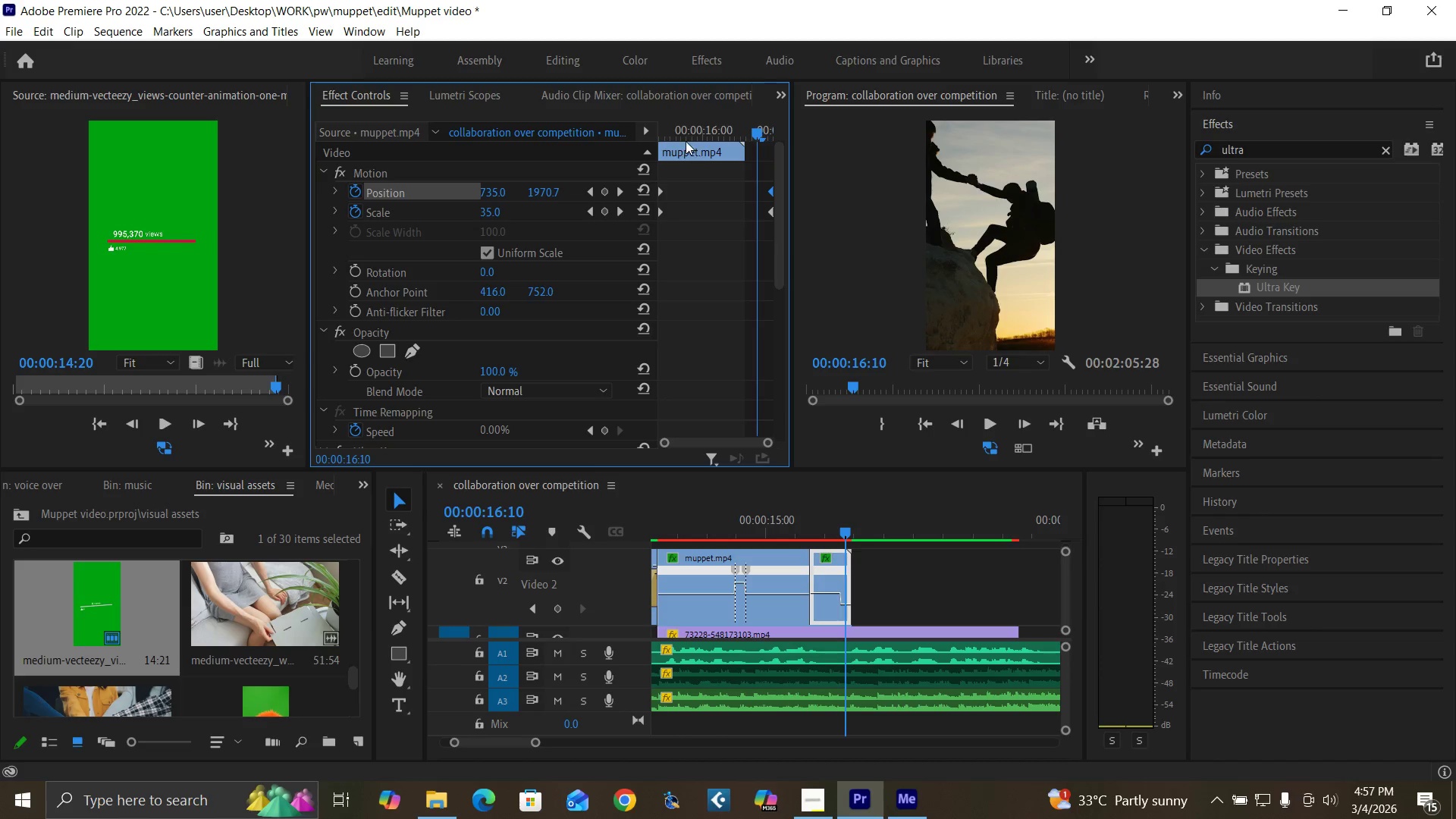 
left_click_drag(start_coordinate=[681, 130], to_coordinate=[595, 193])
 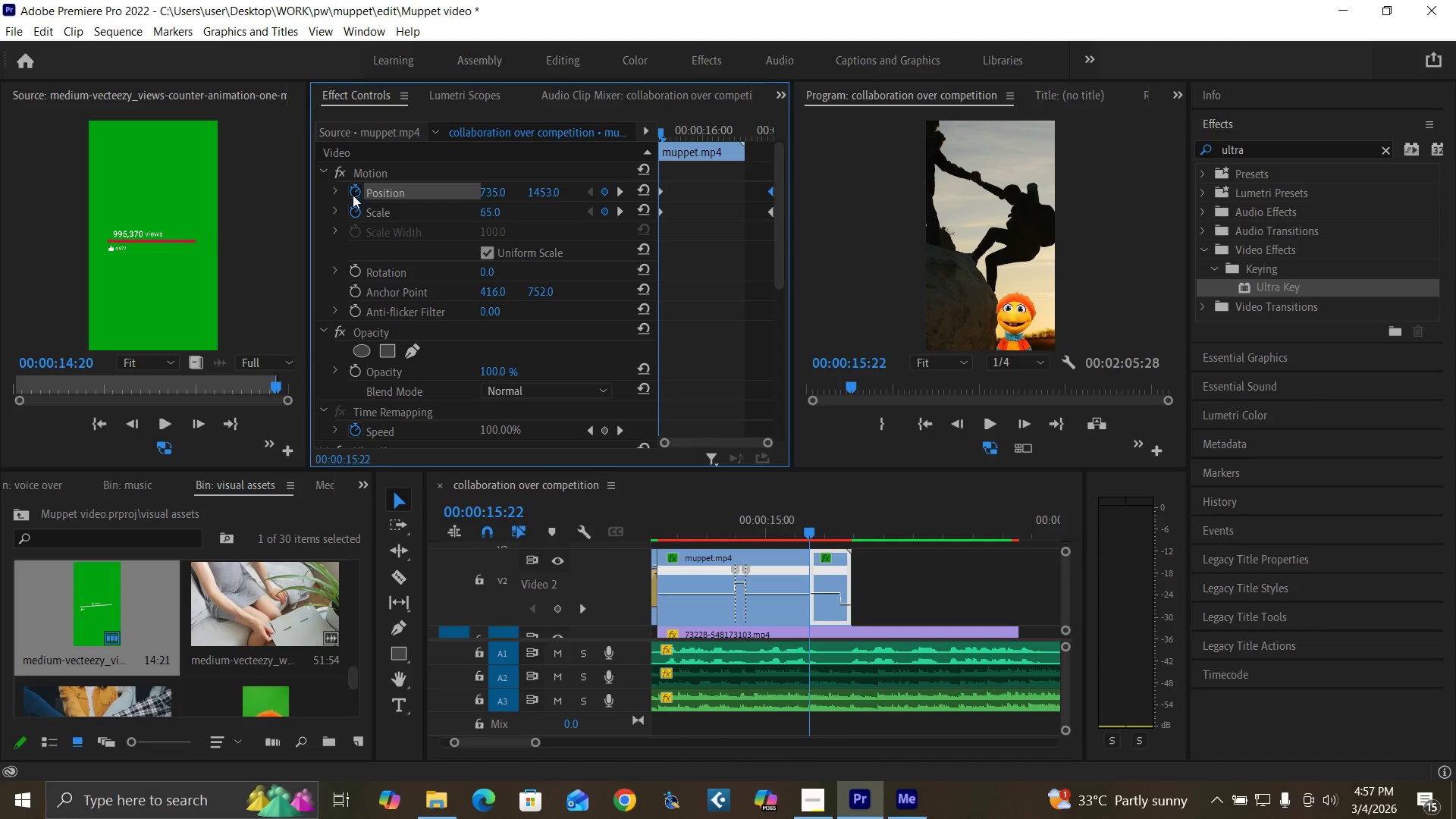 
left_click([353, 210])
 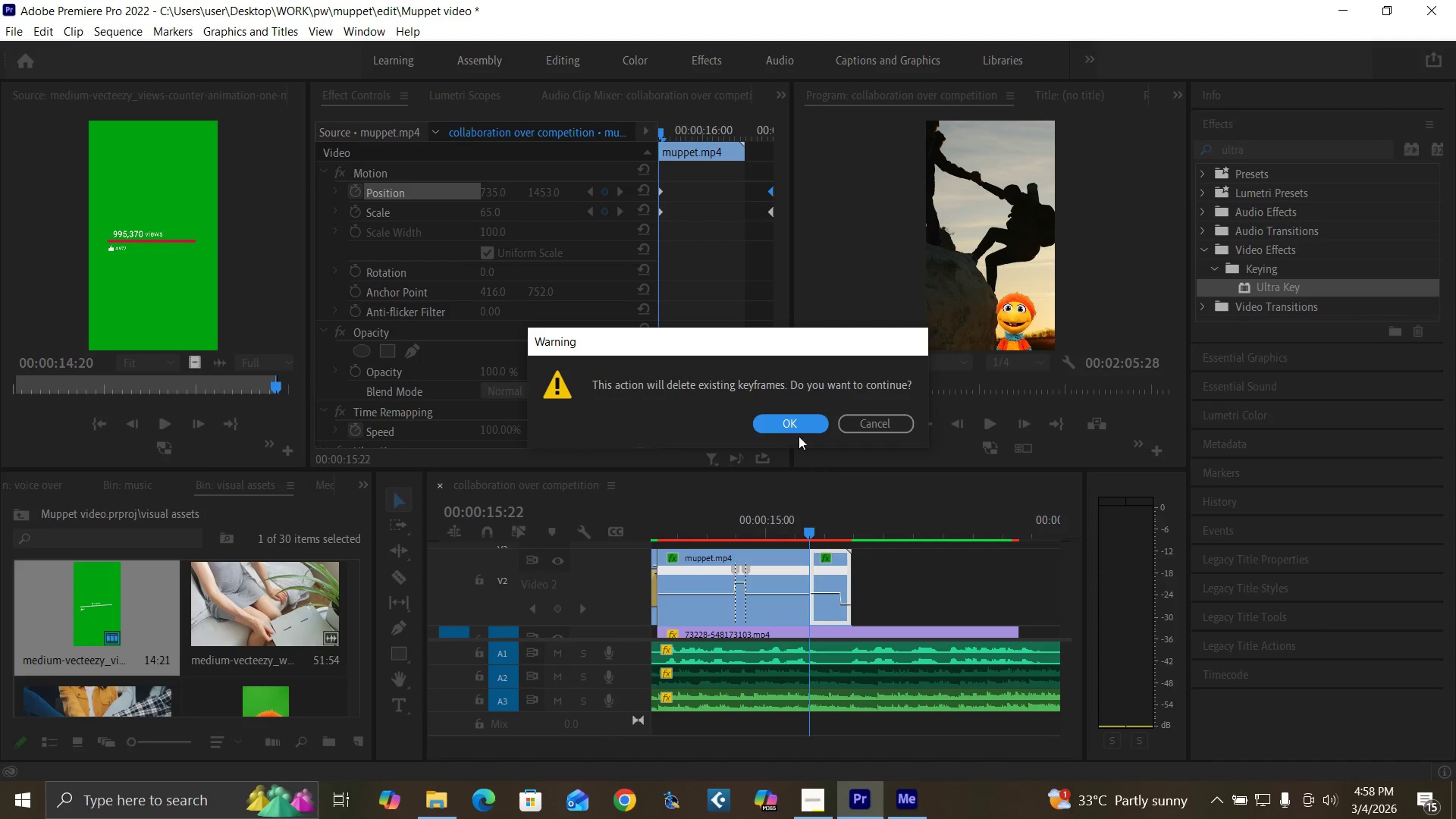 
left_click([790, 422])
 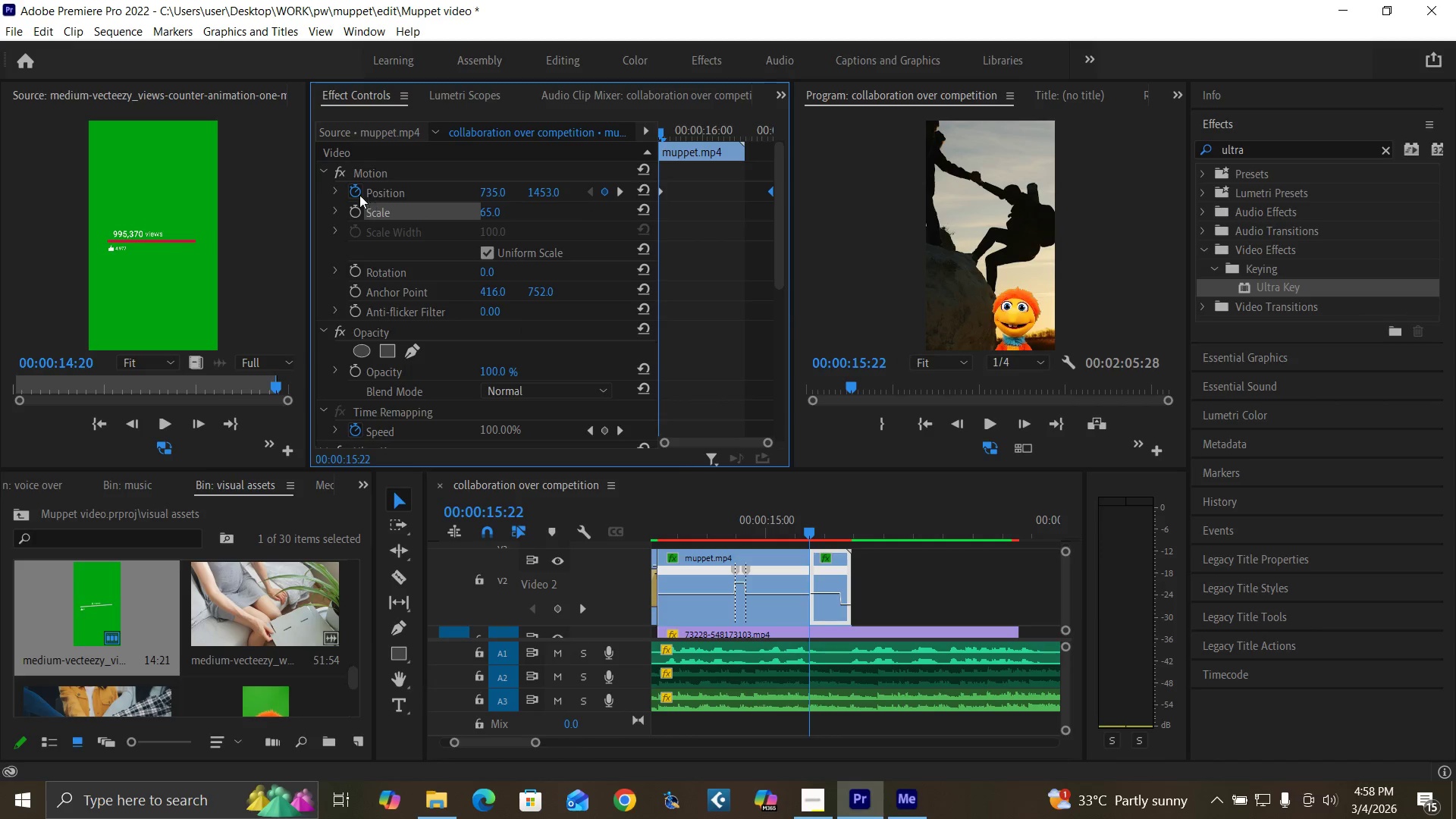 
left_click([350, 194])
 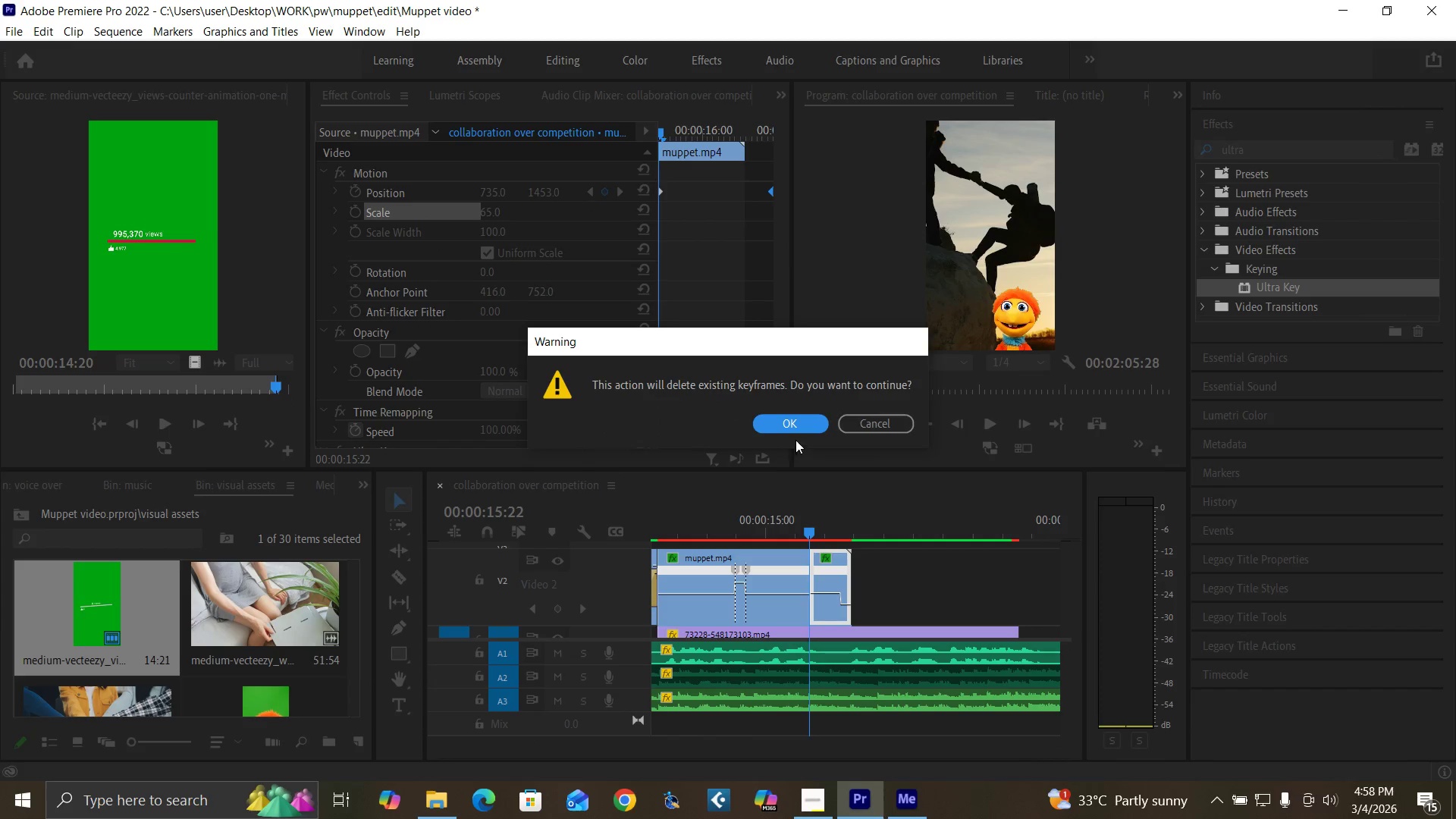 
left_click([798, 425])
 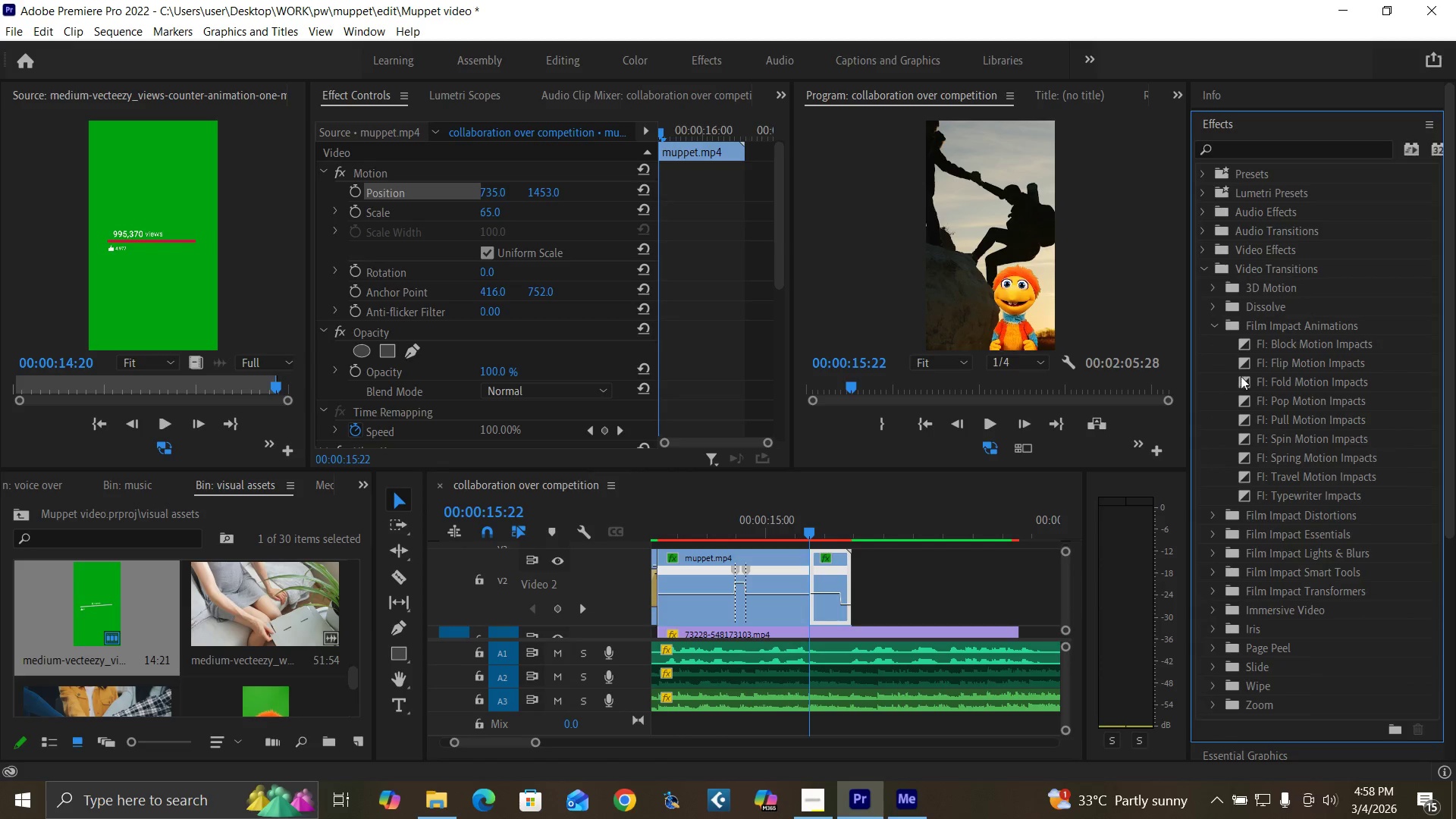 
wait(6.01)
 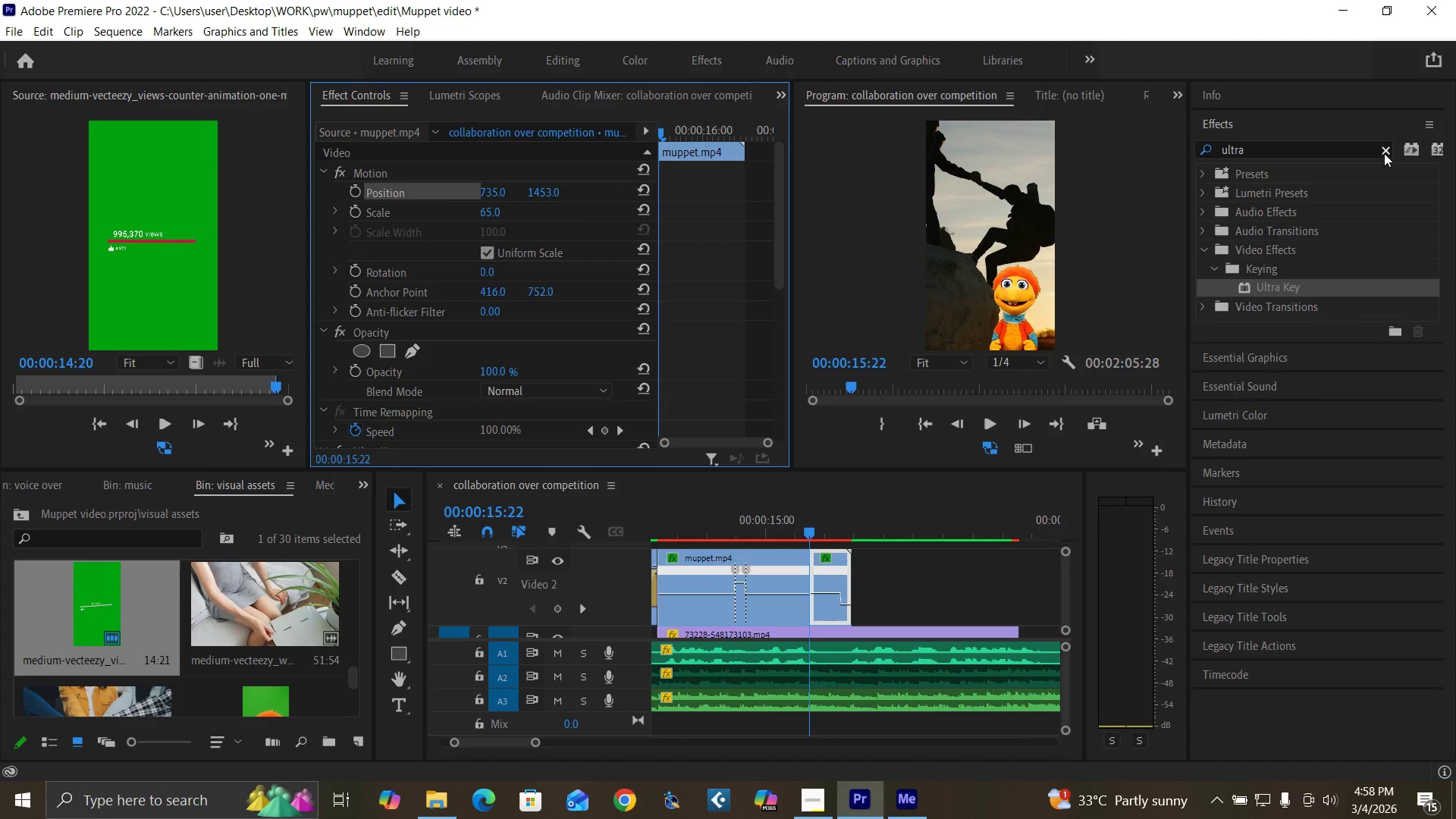 
left_click_drag(start_coordinate=[1242, 458], to_coordinate=[847, 585])
 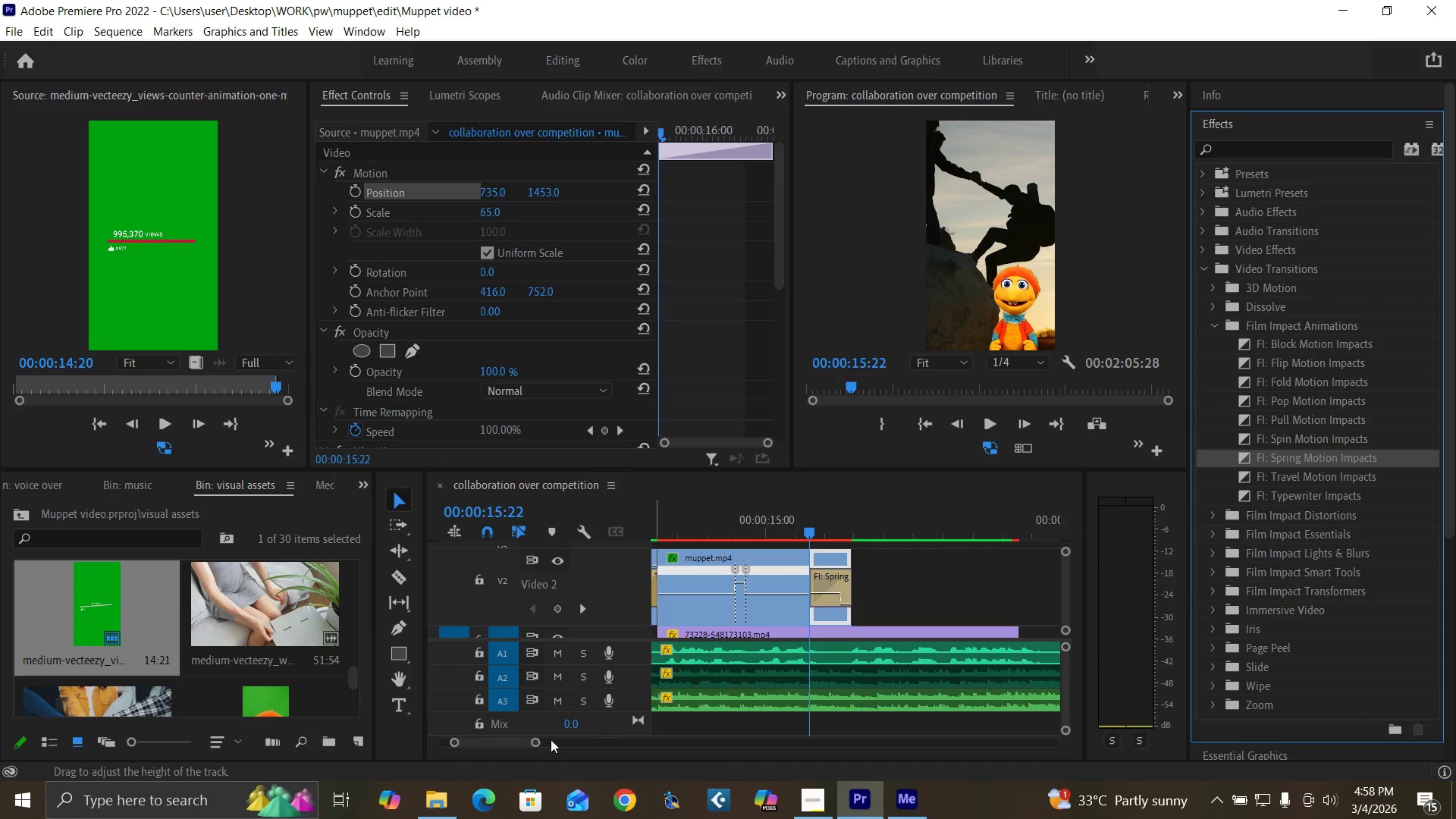 
left_click_drag(start_coordinate=[538, 742], to_coordinate=[526, 739])
 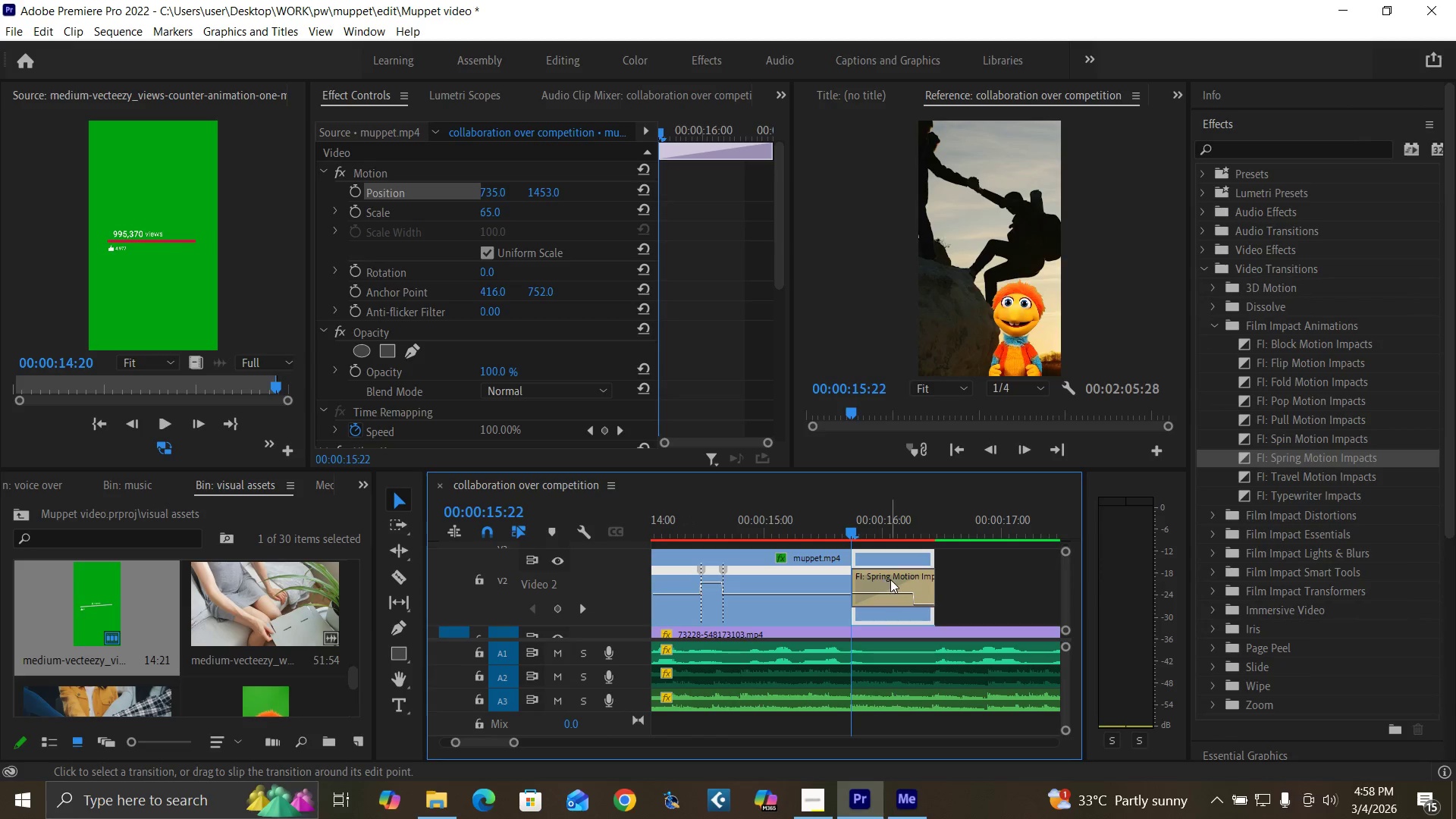 
left_click([894, 582])
 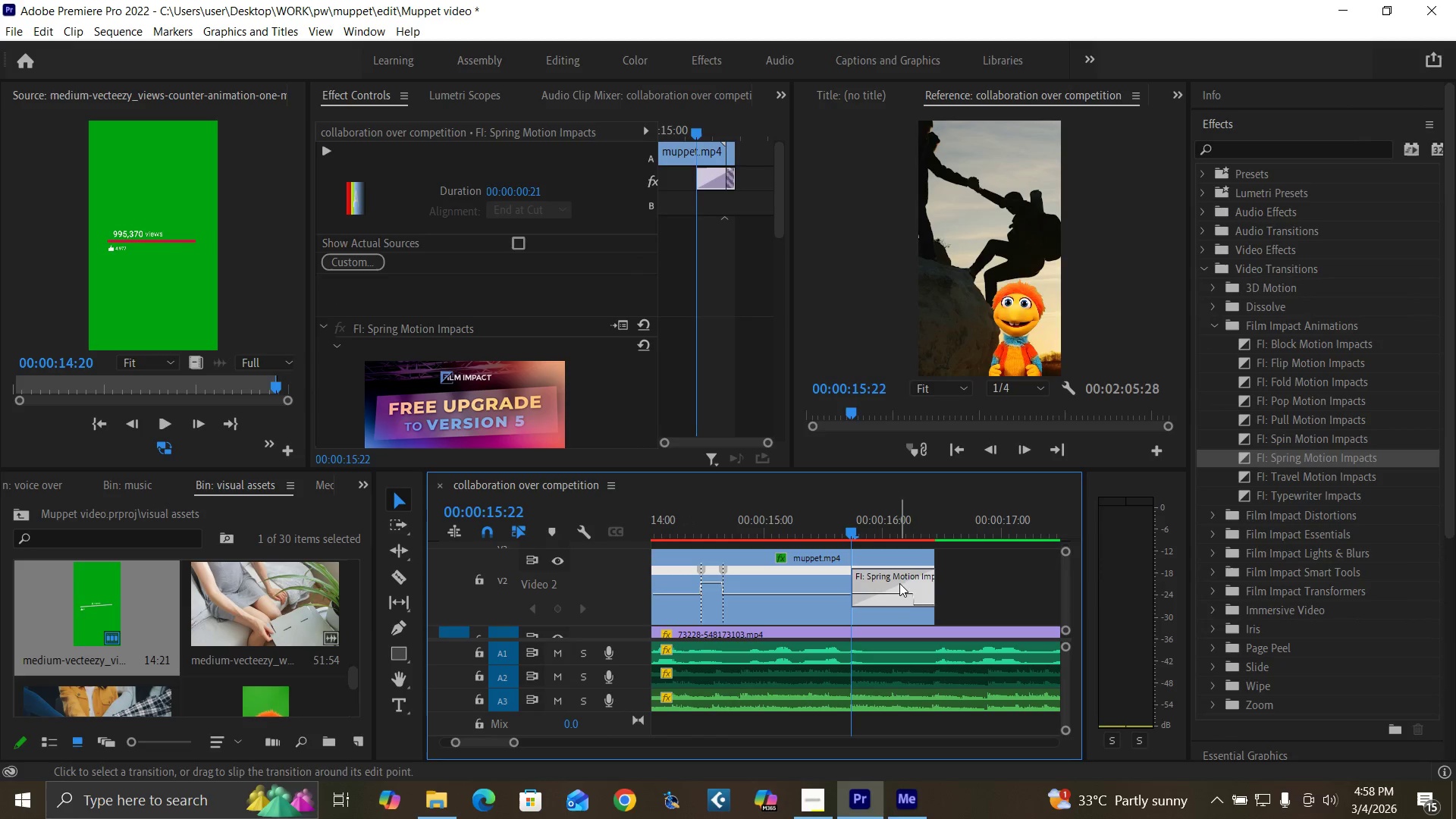 
key(Delete)
 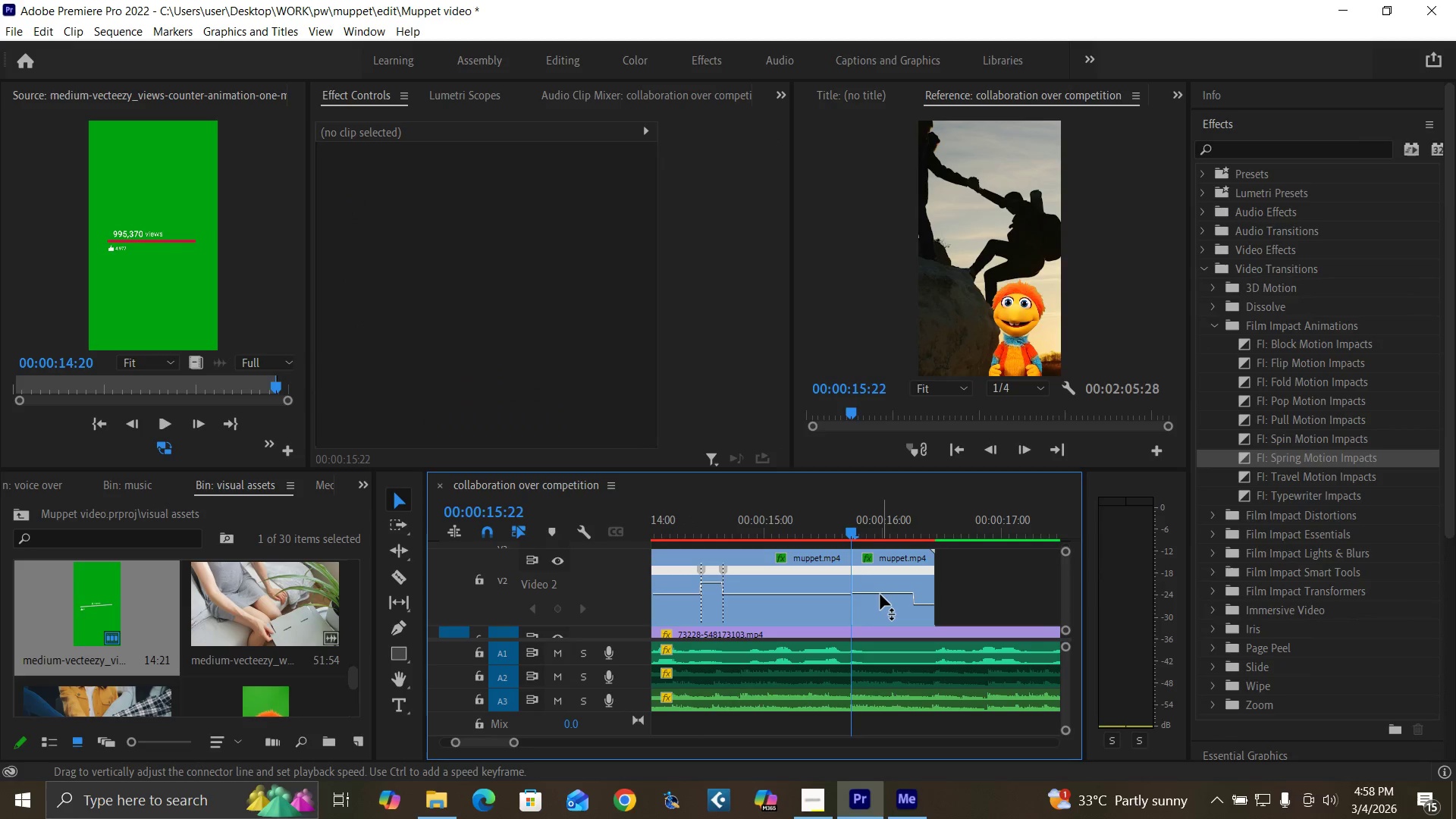 
left_click_drag(start_coordinate=[880, 595], to_coordinate=[884, 595])
 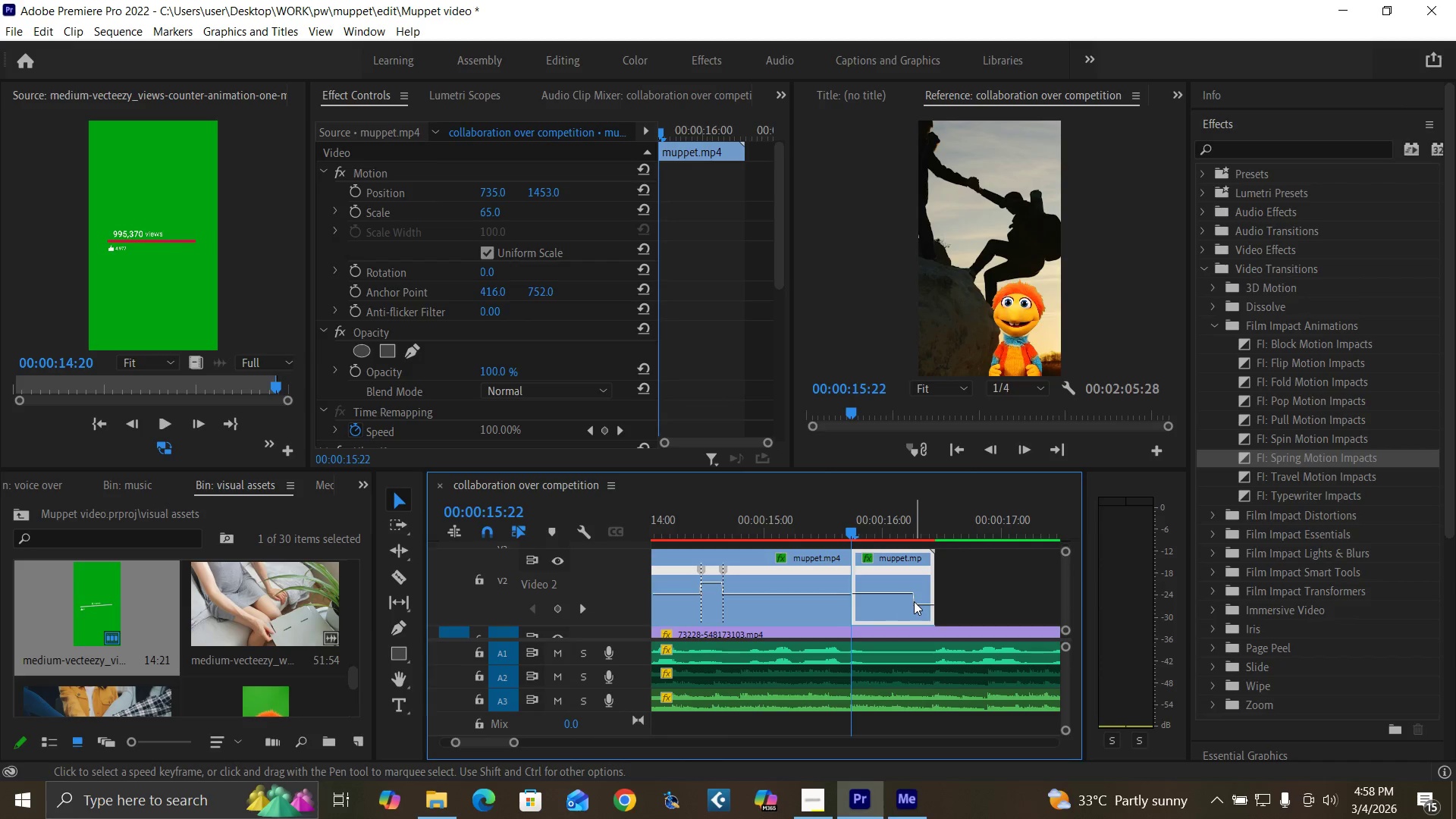 
left_click_drag(start_coordinate=[912, 601], to_coordinate=[918, 601])
 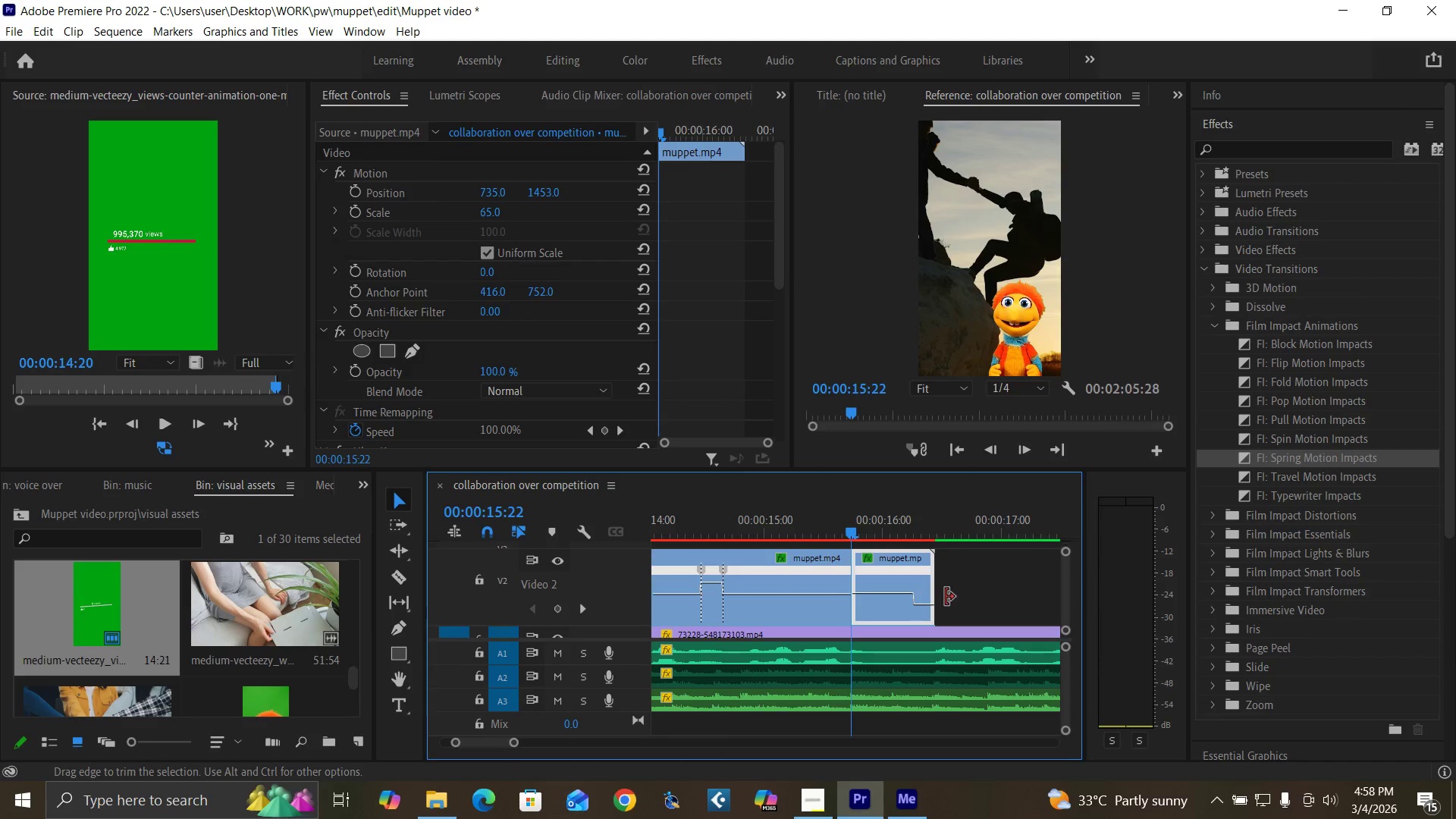 
mouse_move([932, 567])
 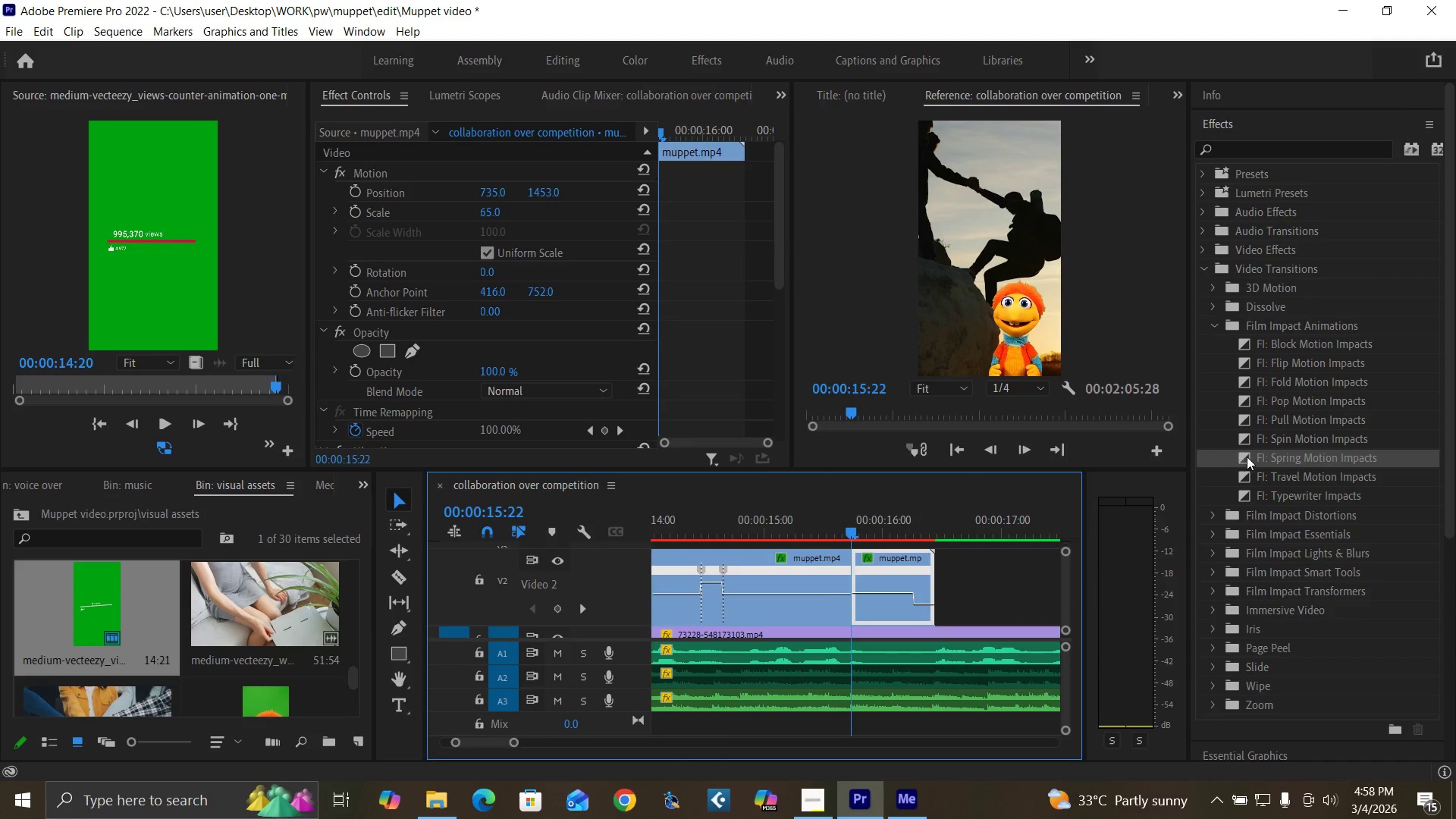 
left_click_drag(start_coordinate=[1247, 457], to_coordinate=[930, 599])
 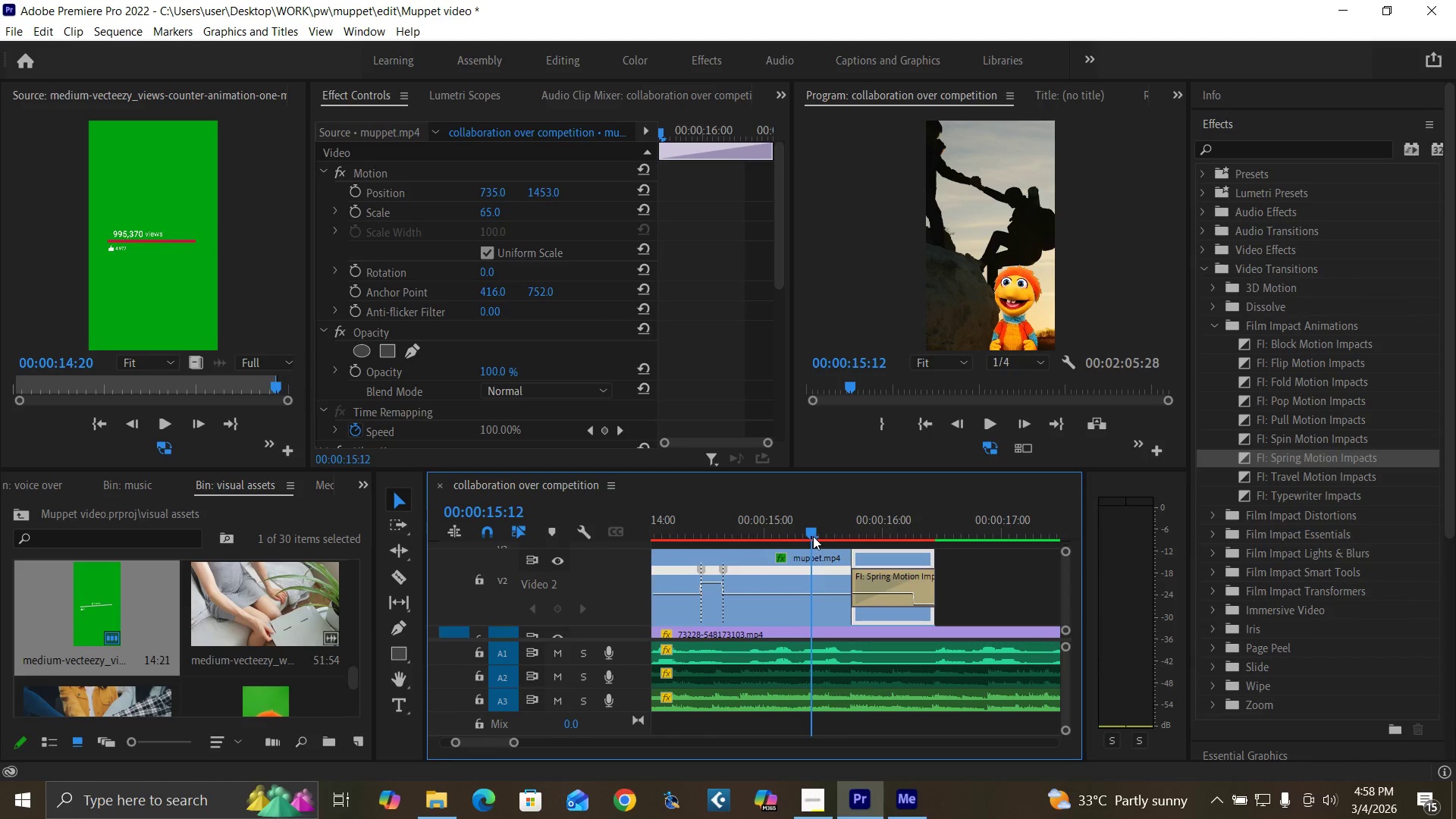 
key(Space)
 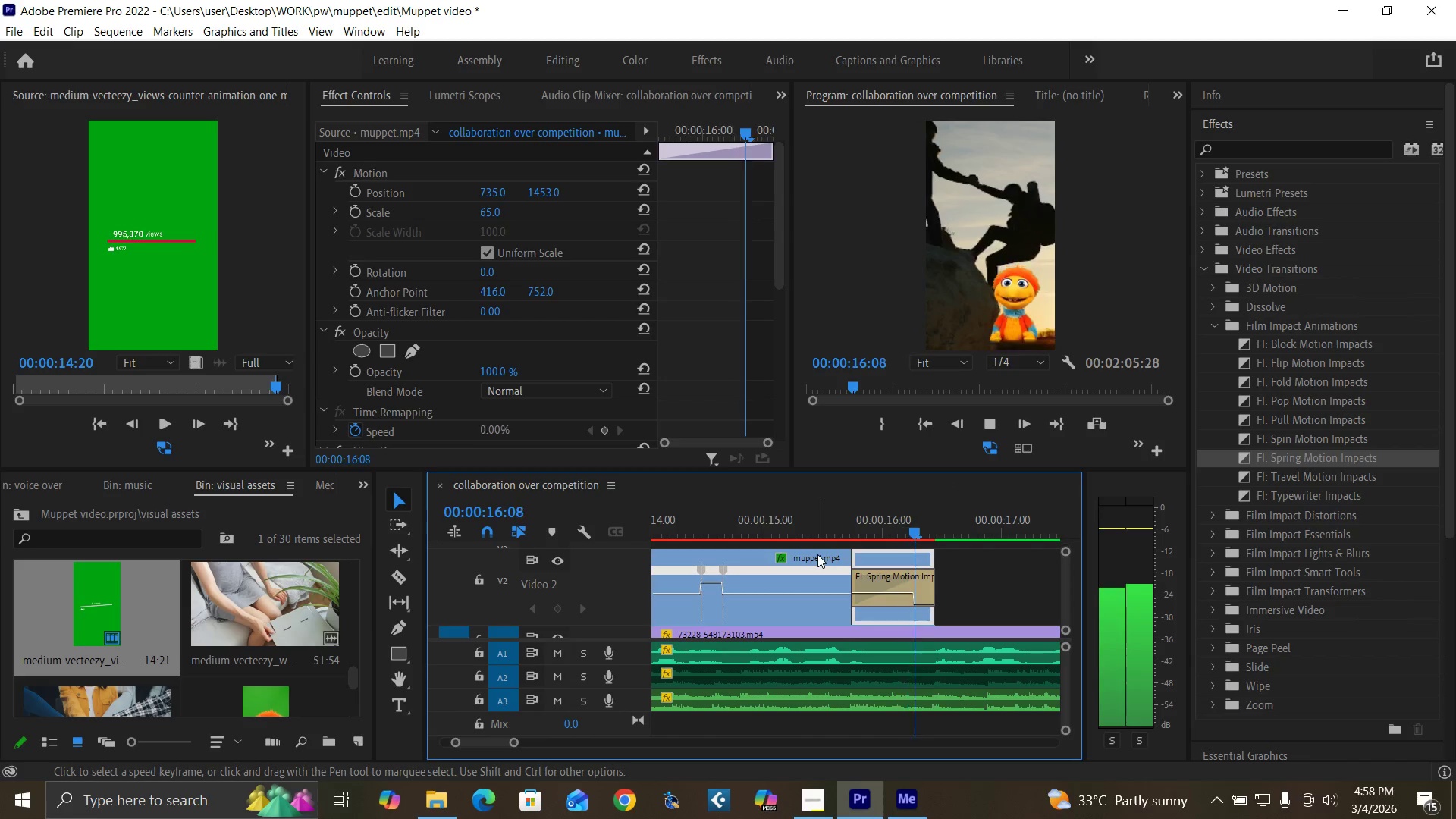 
key(Space)
 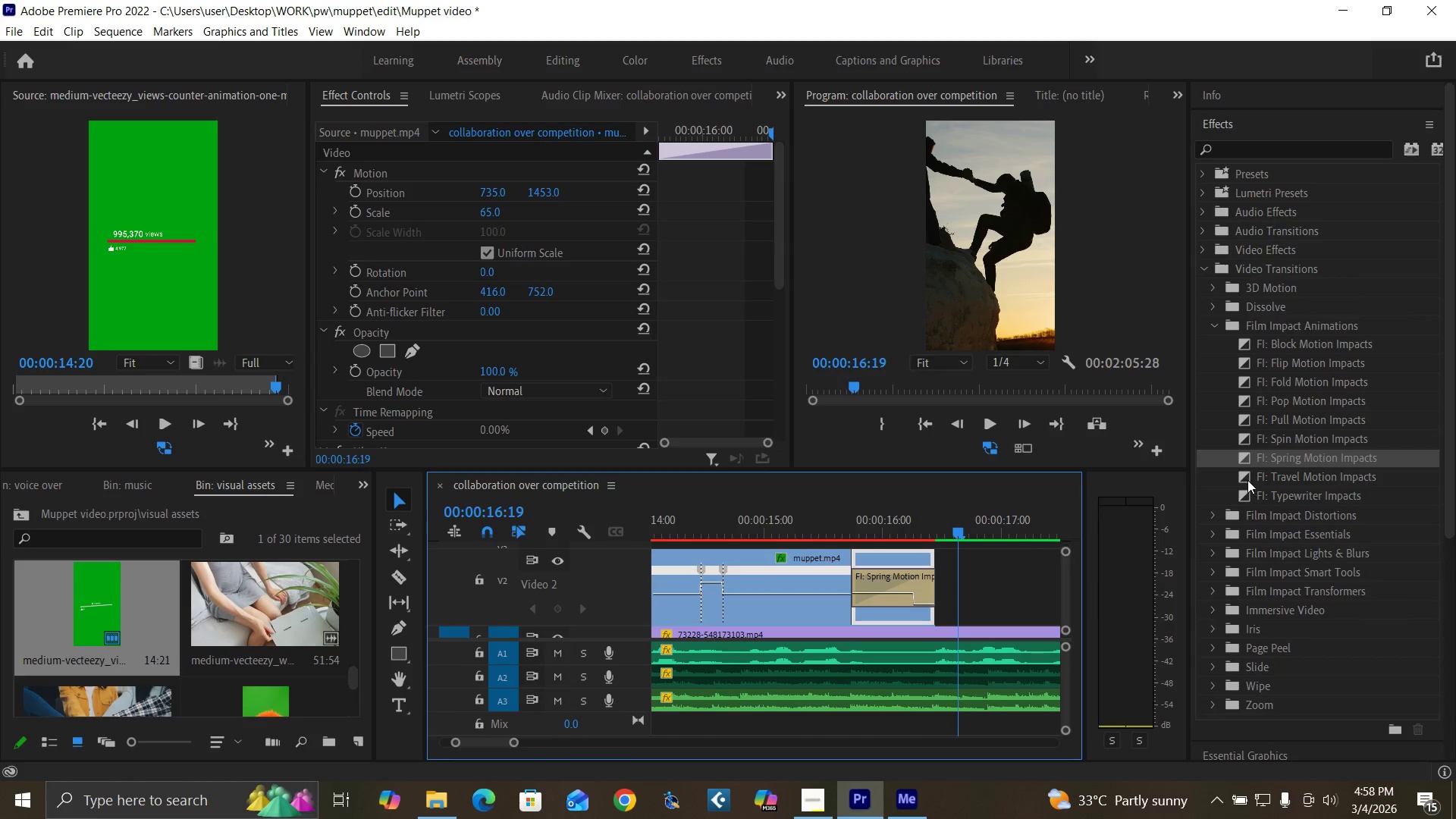 
left_click_drag(start_coordinate=[1247, 480], to_coordinate=[896, 585])
 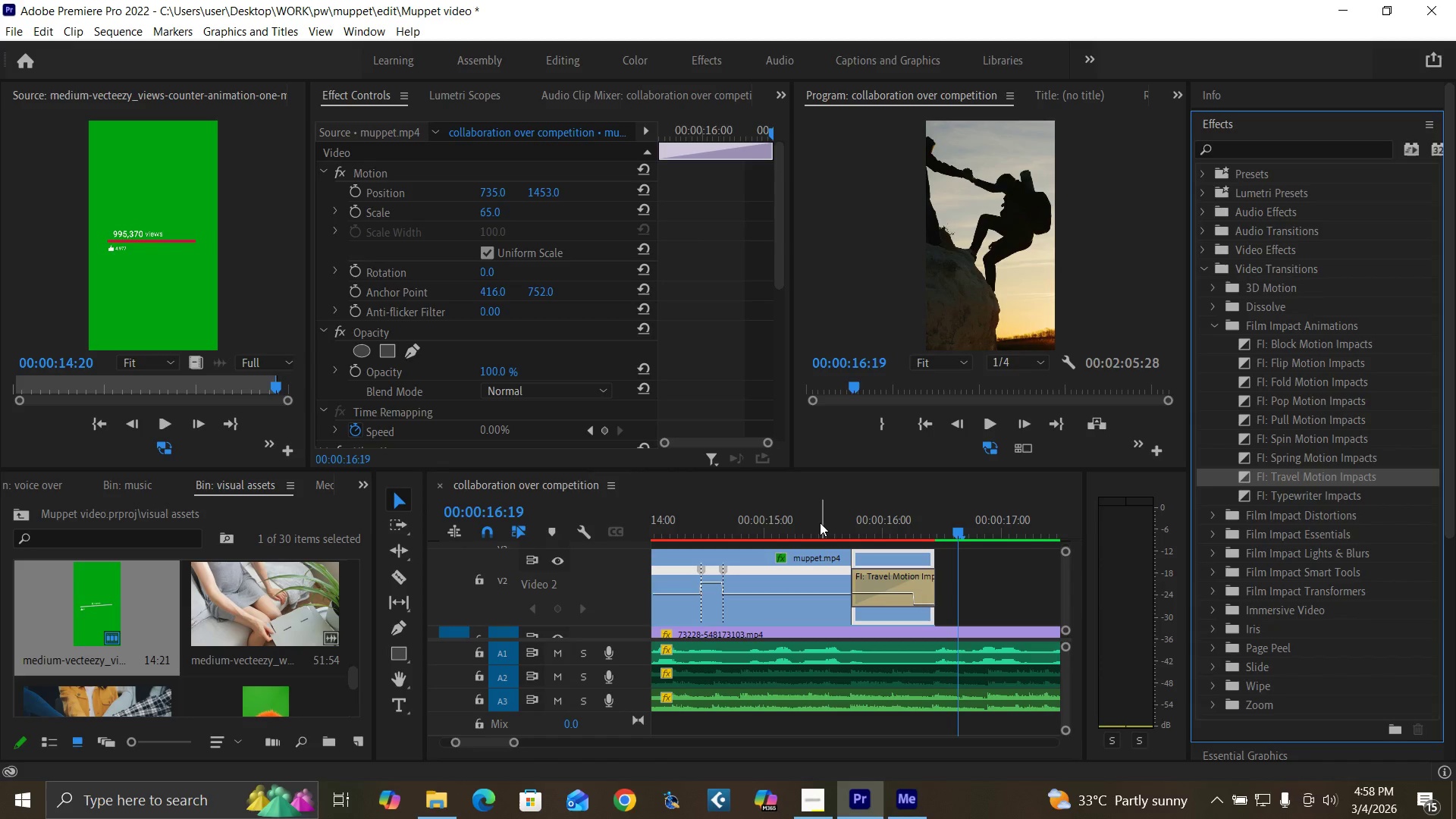 
left_click([817, 521])
 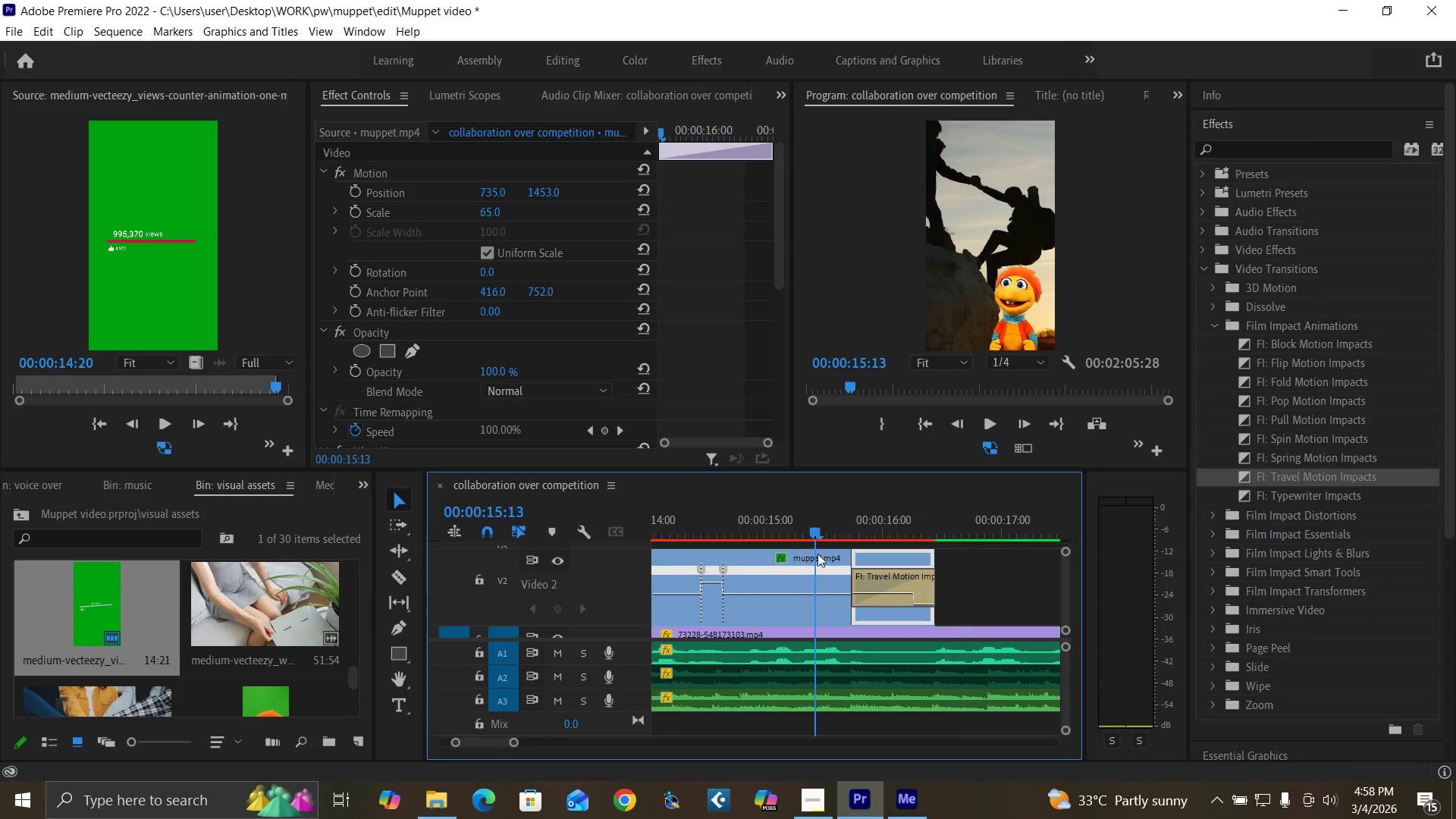 
key(Space)
 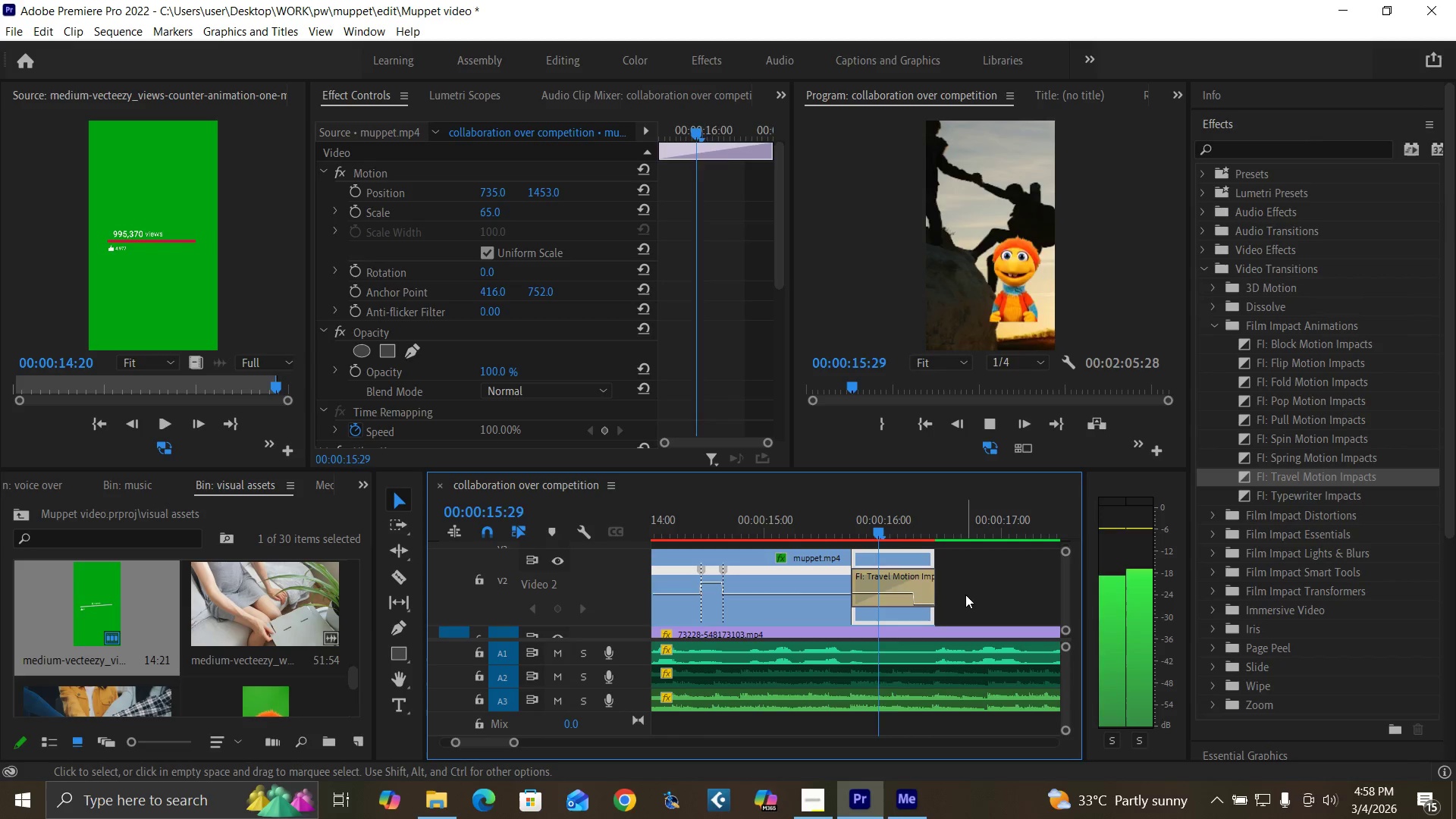 
key(Space)
 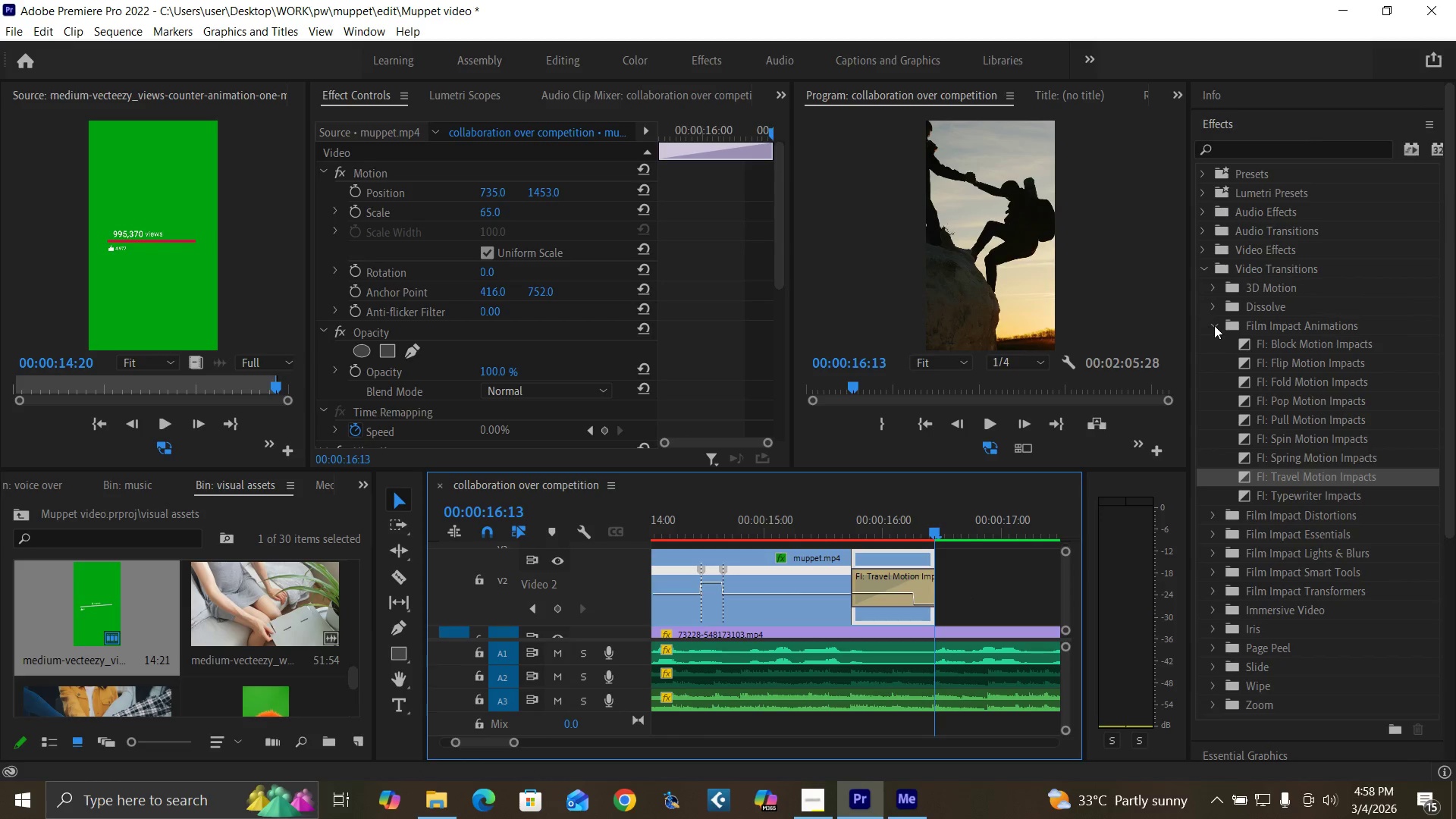 
left_click([1214, 325])
 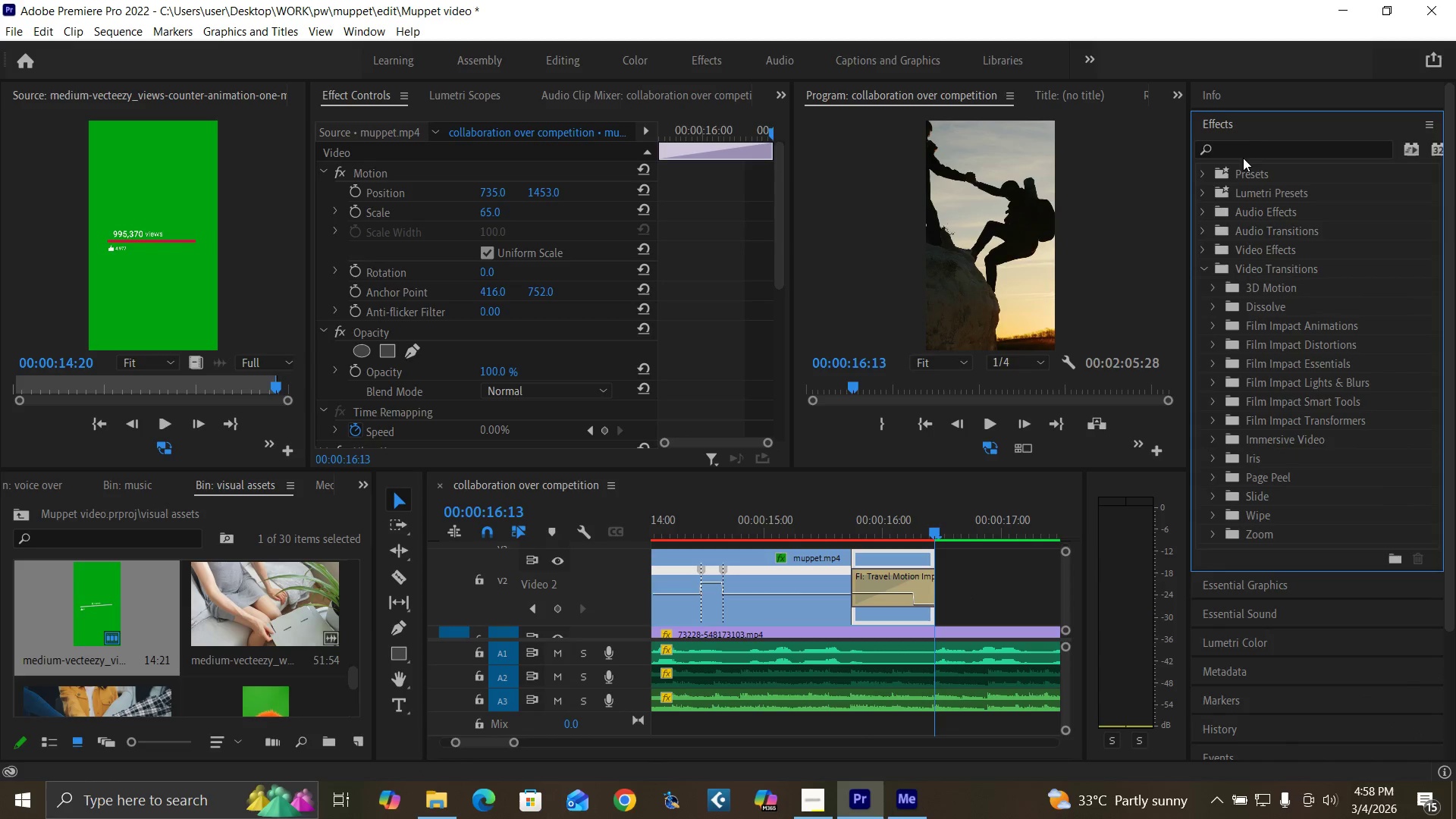 
left_click([1243, 146])
 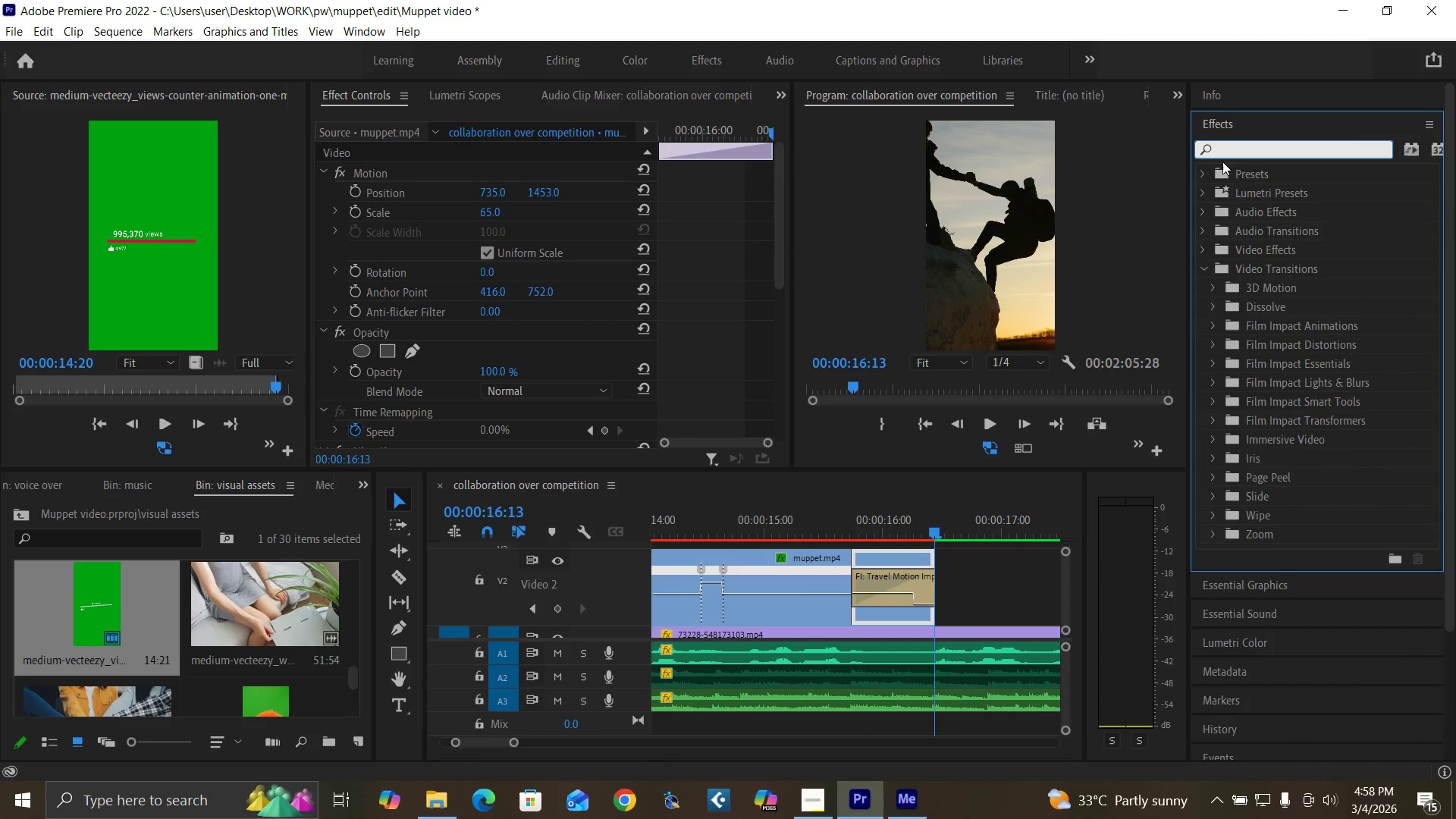 
type(liqui  )
 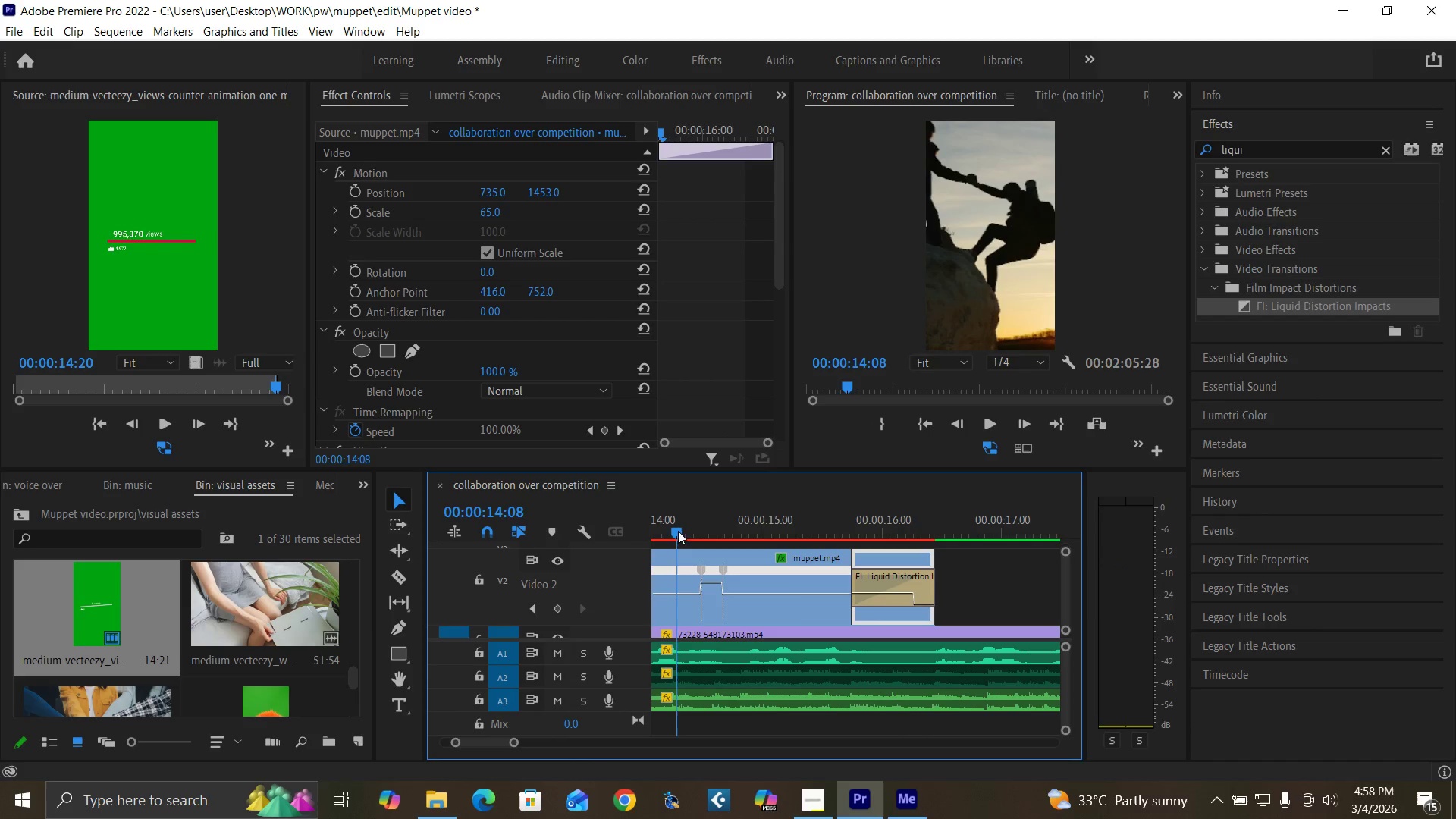 
left_click_drag(start_coordinate=[1244, 305], to_coordinate=[910, 595])
 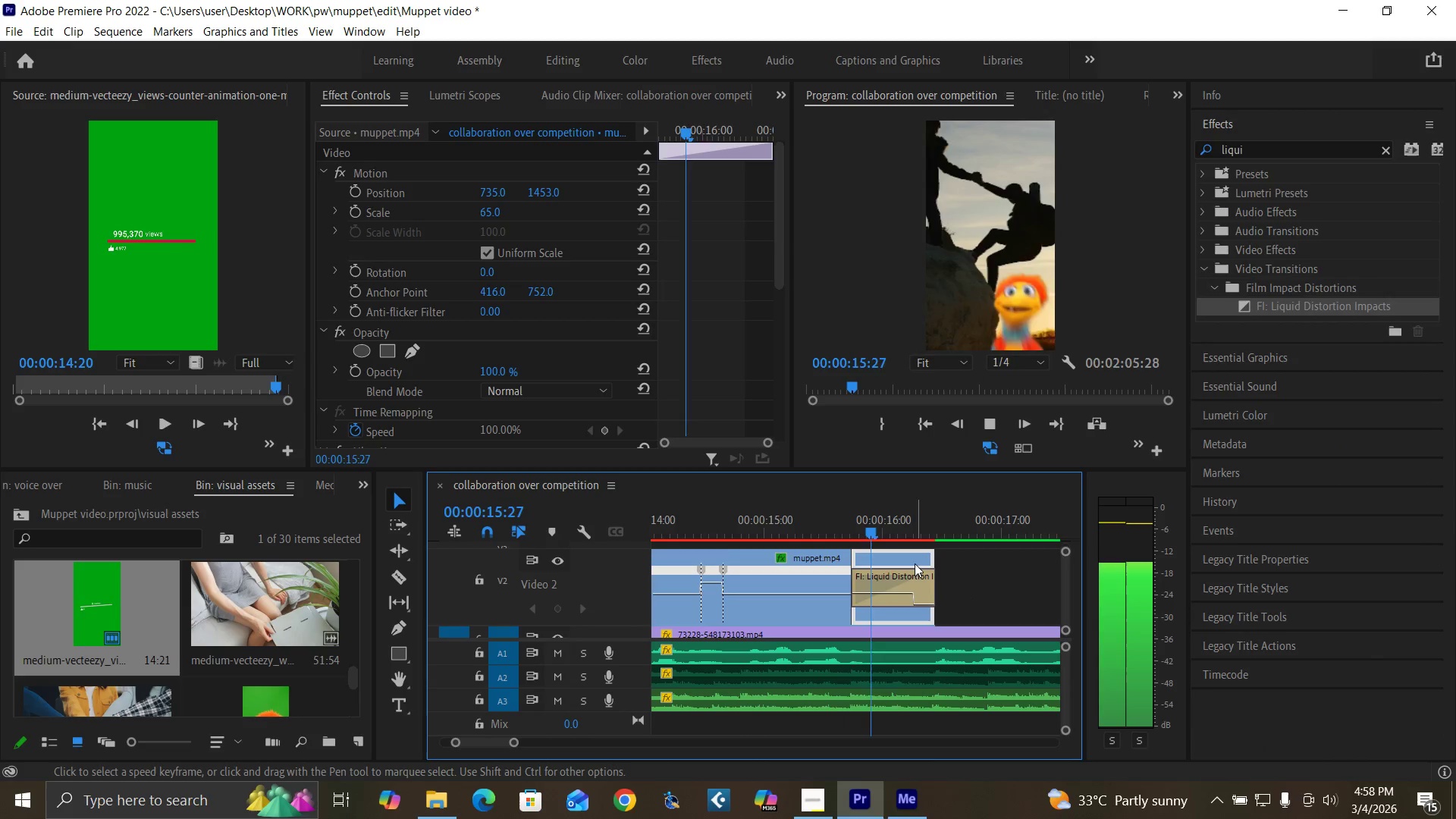 
left_click([678, 531])
 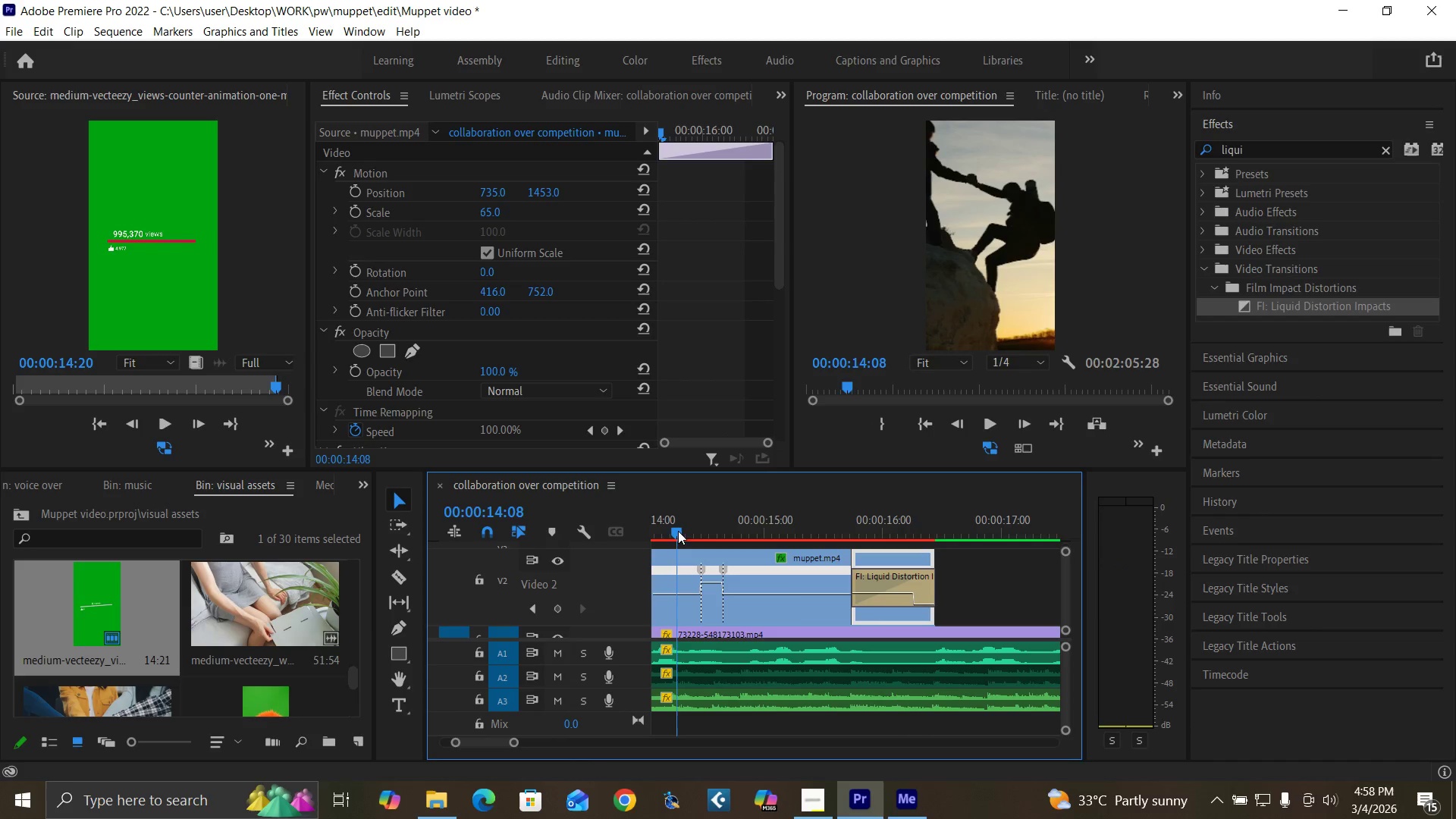 
key(Space)
 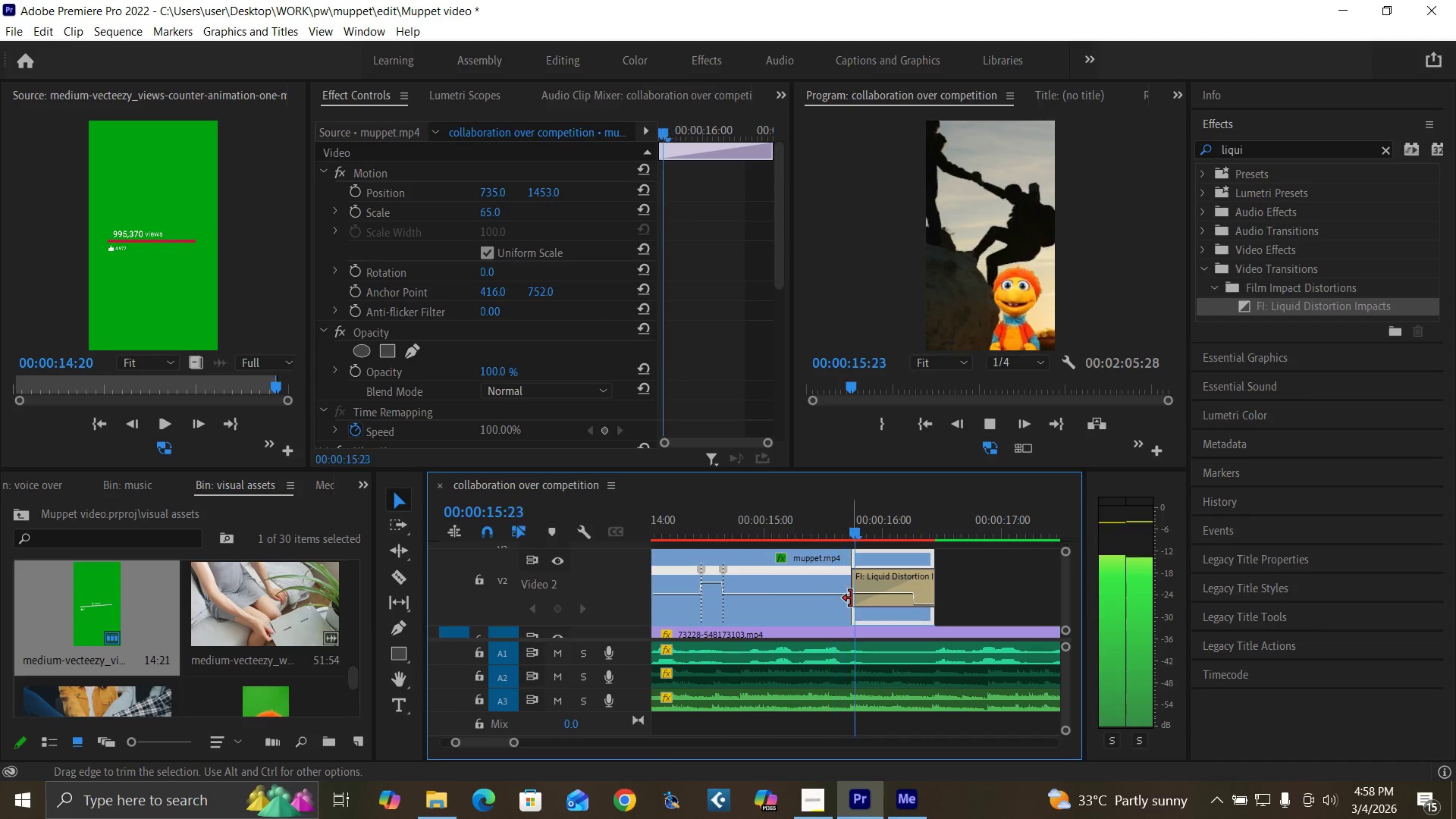 
key(Space)
 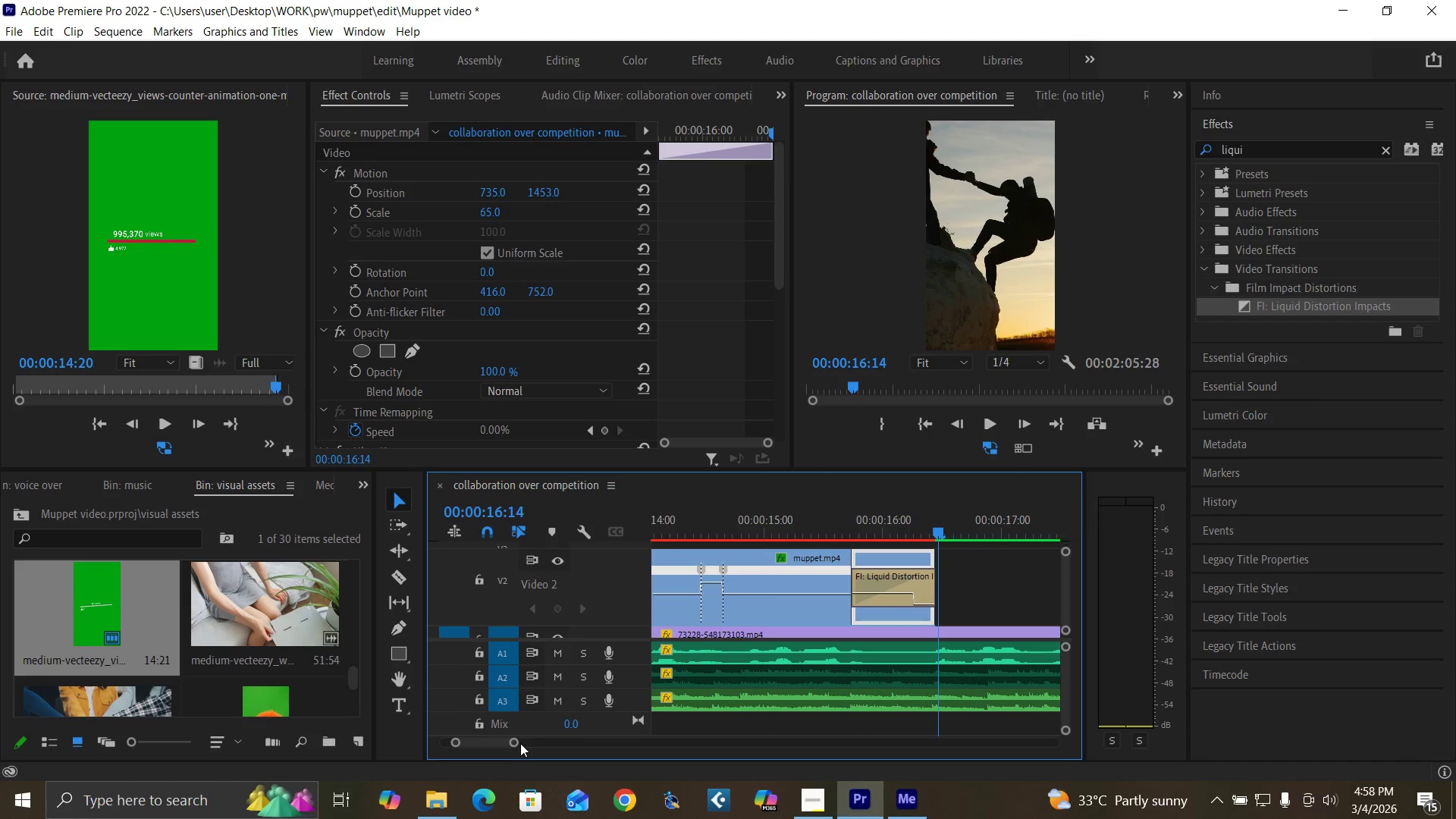 
left_click_drag(start_coordinate=[516, 744], to_coordinate=[549, 750])
 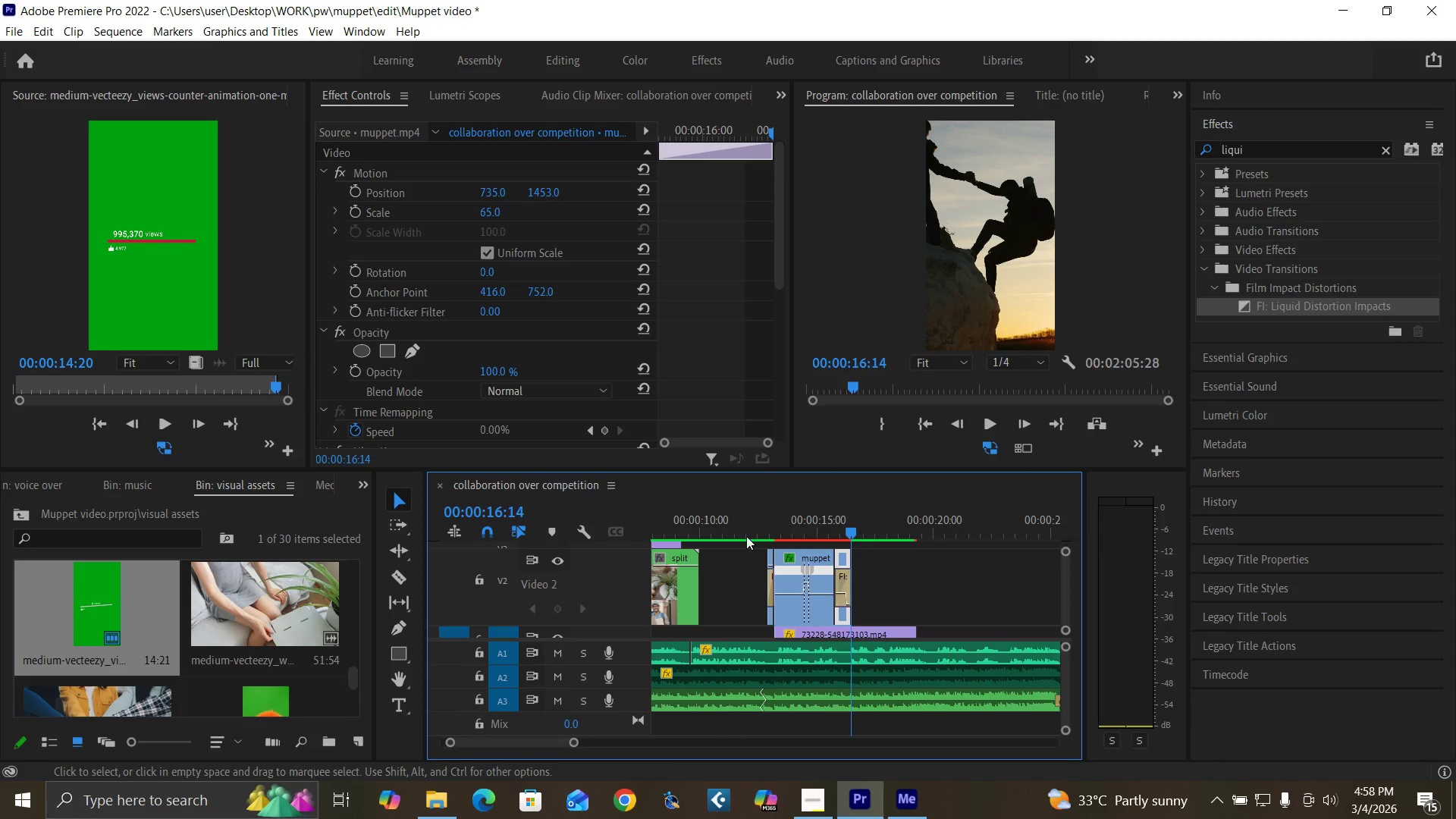 
left_click([755, 518])
 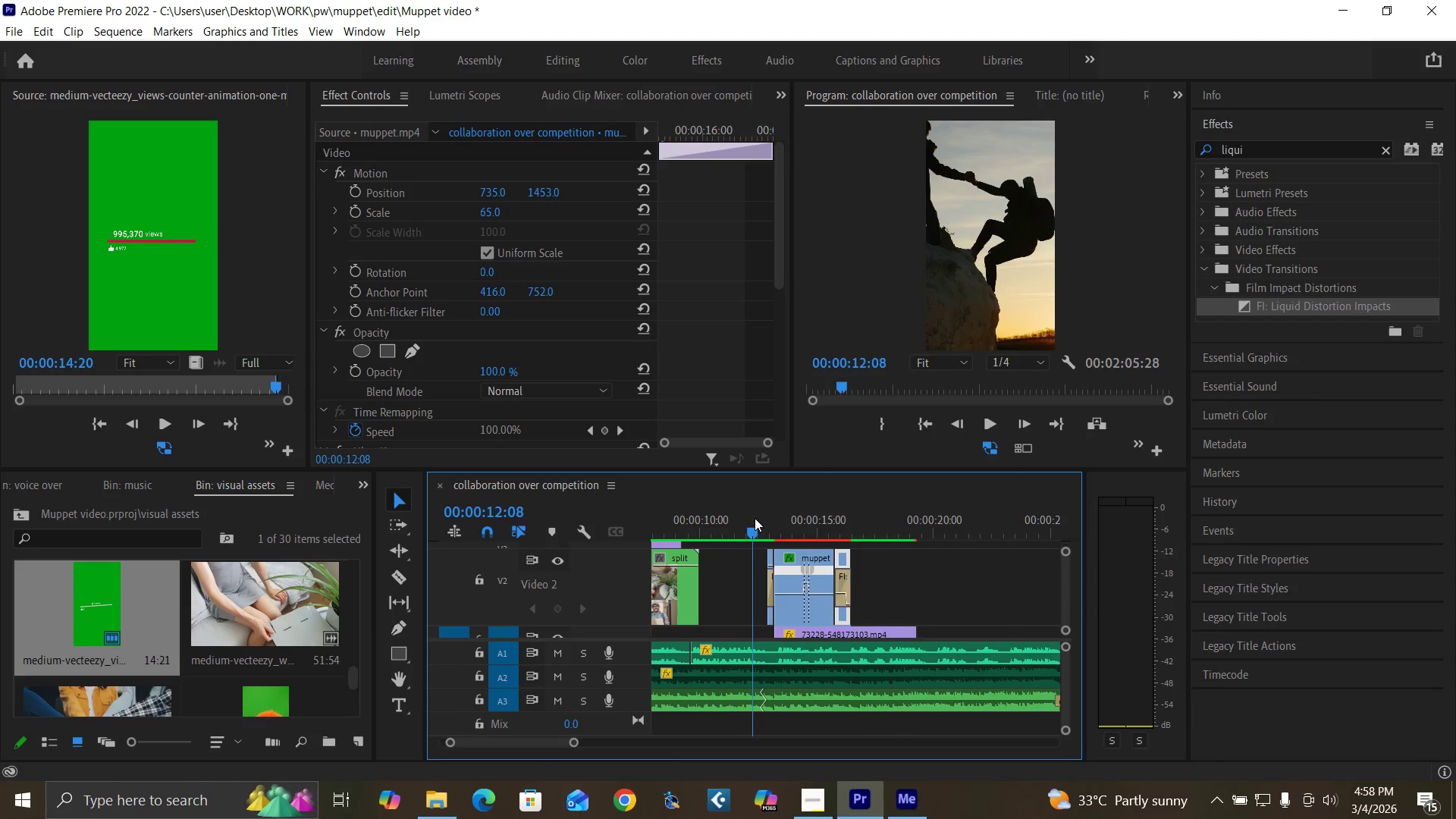 
key(Space)
 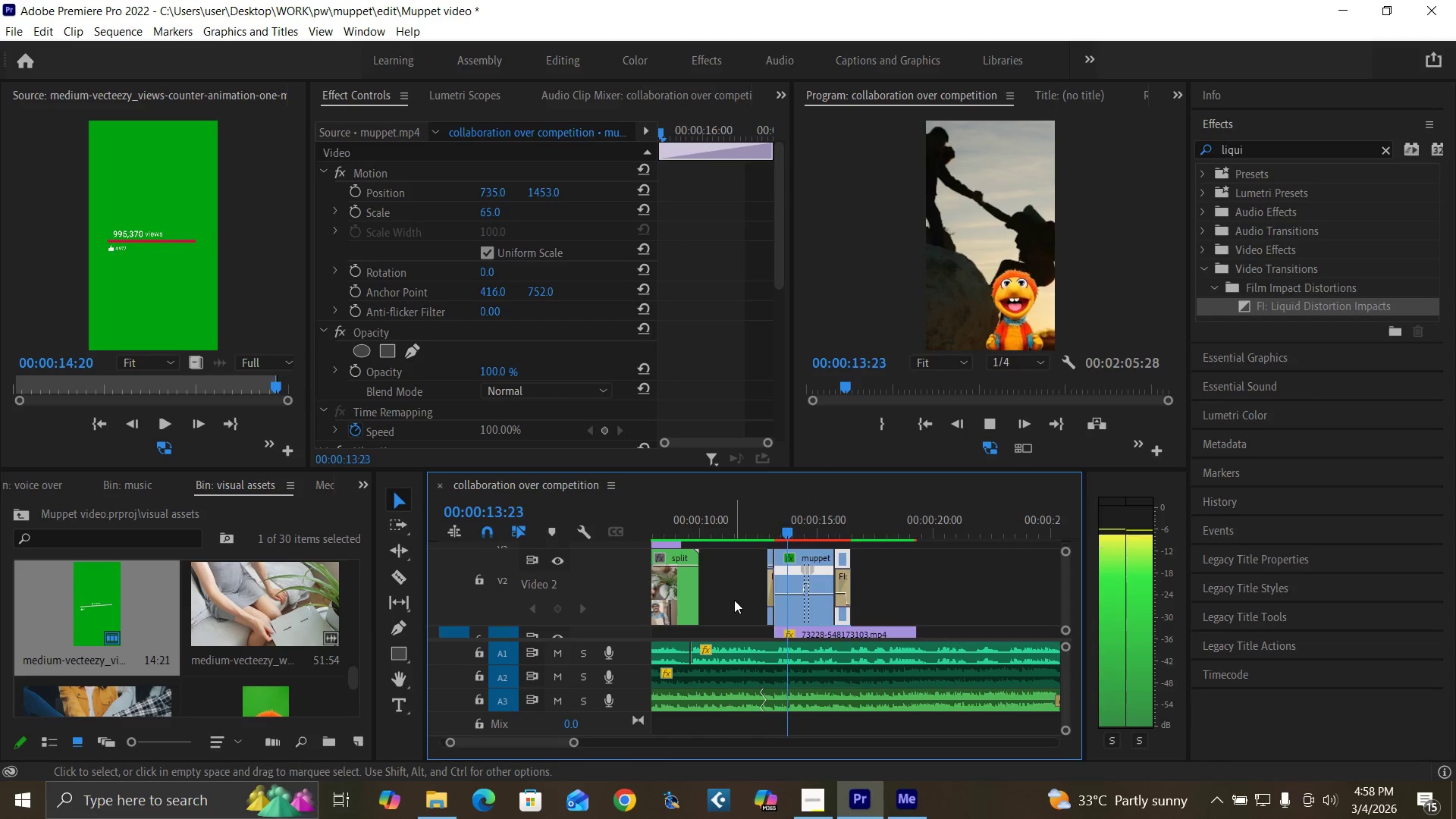 
left_click([745, 521])
 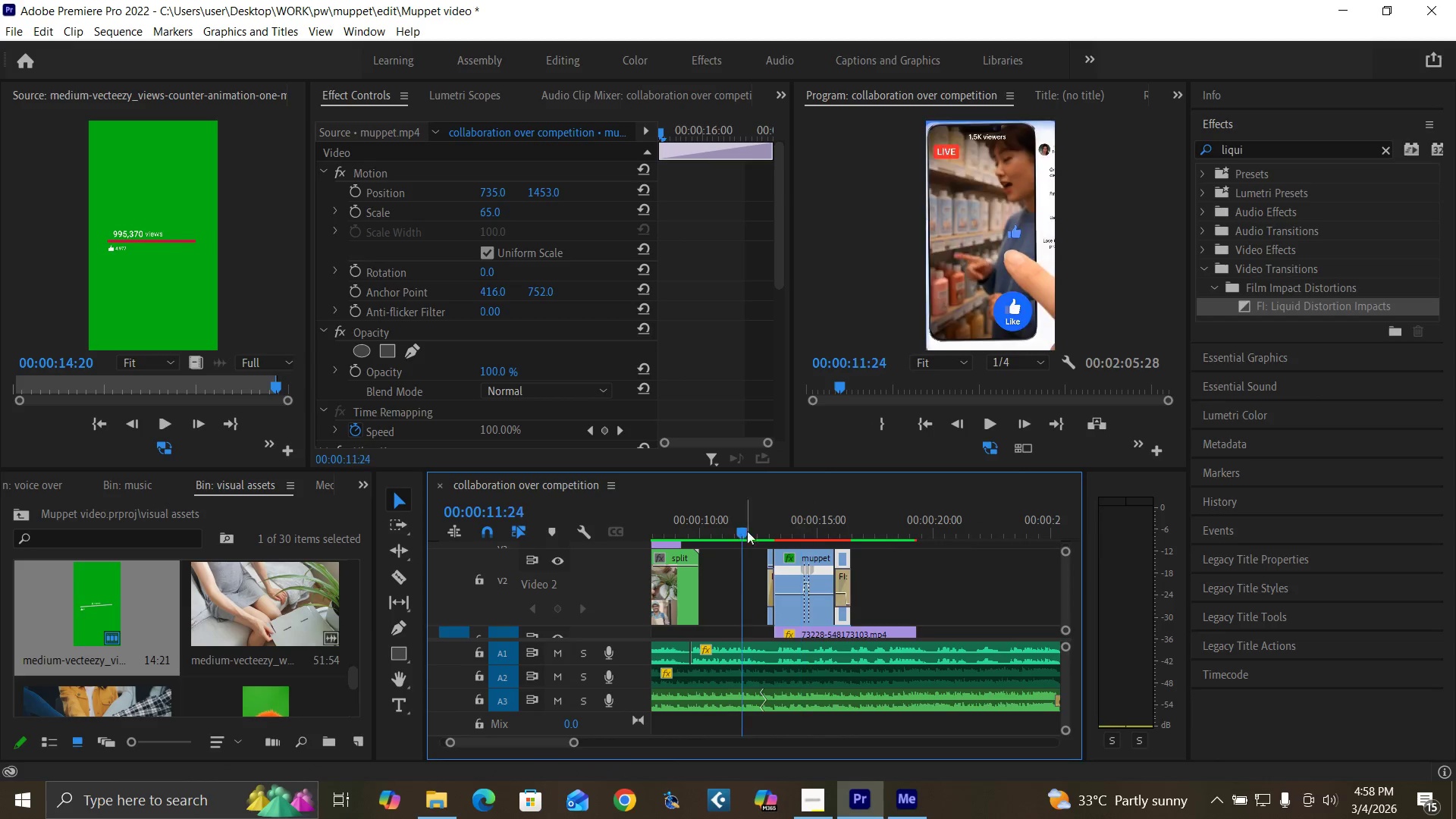 
key(Space)
 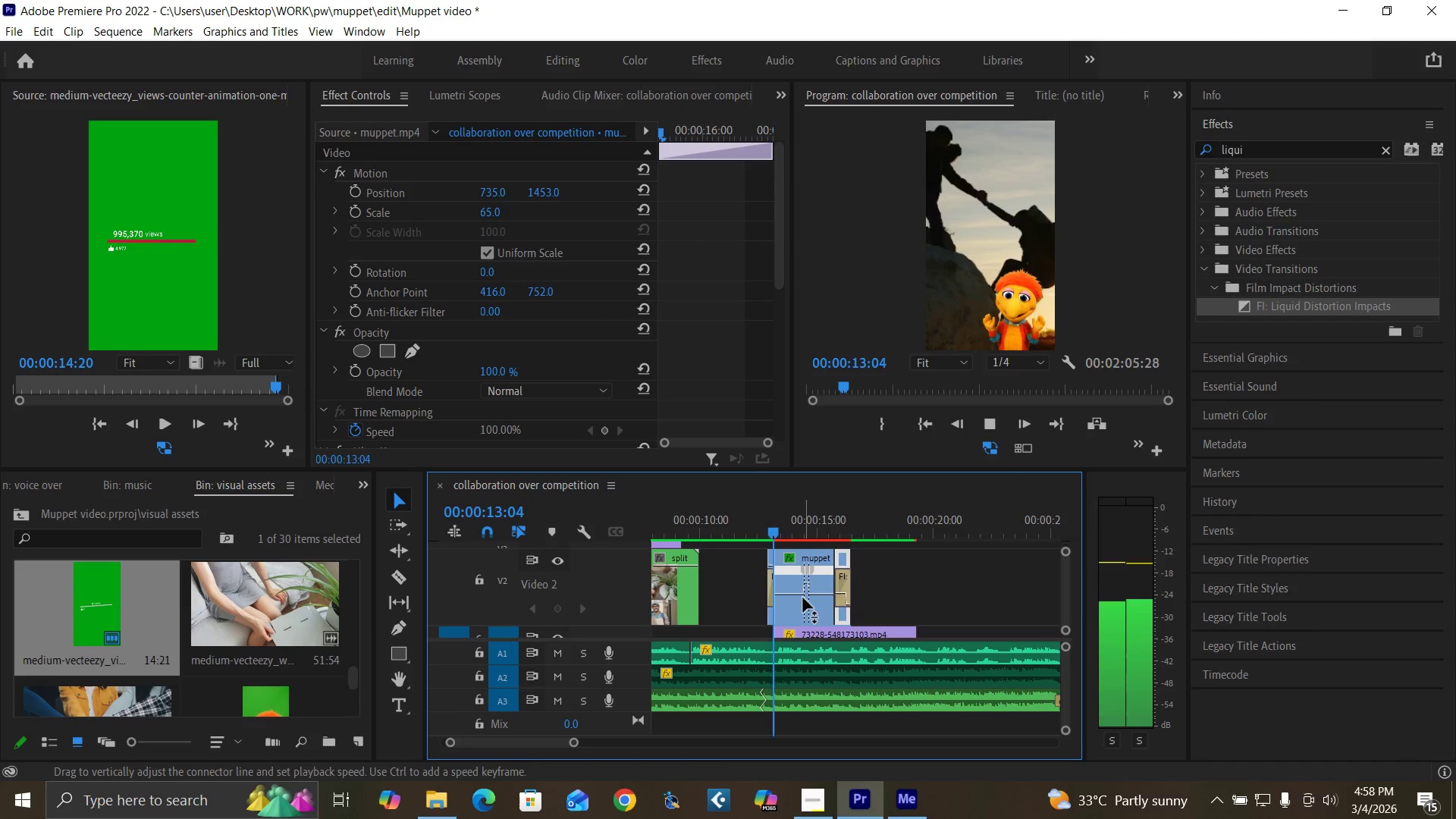 
key(Space)
 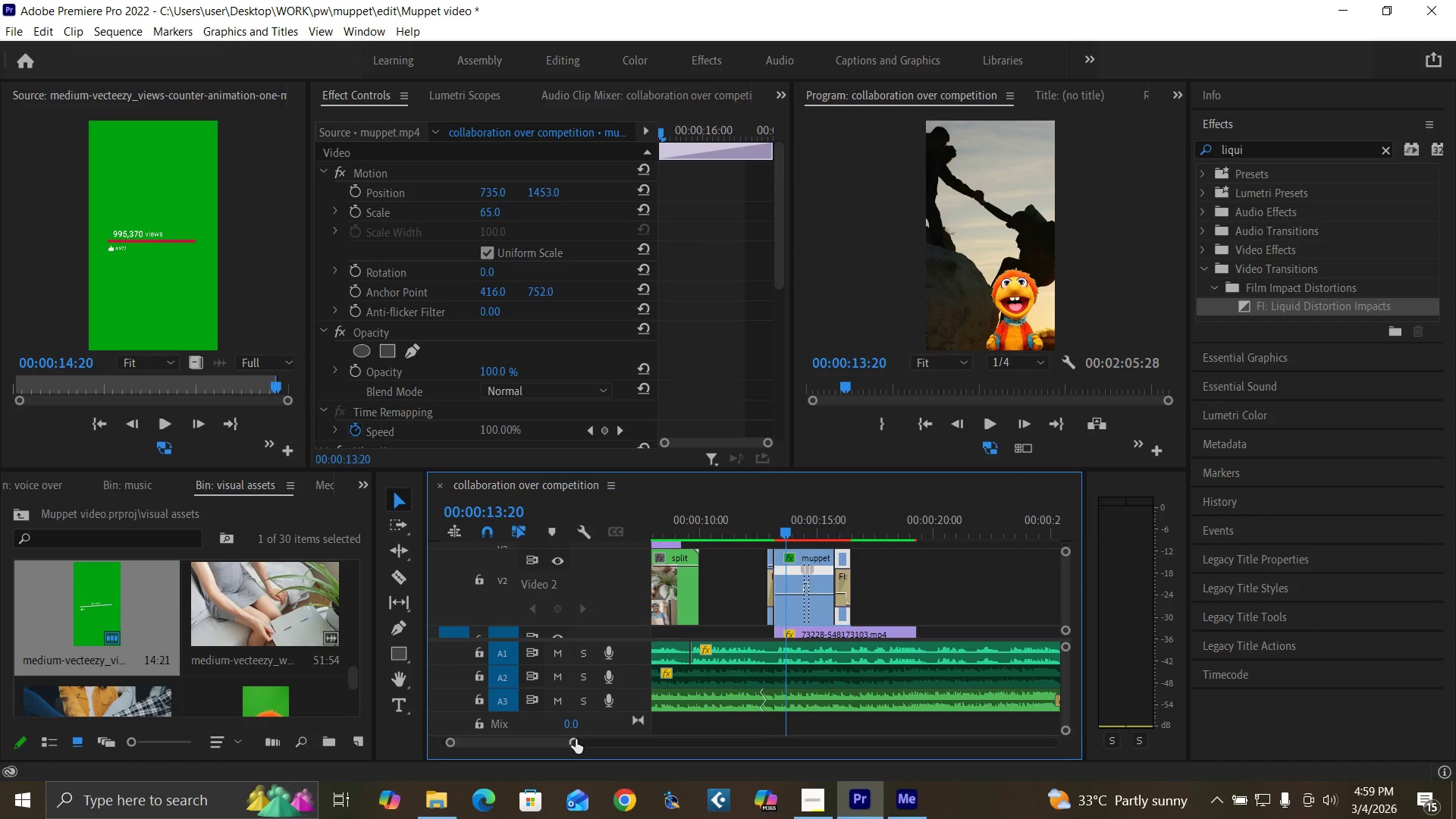 
left_click_drag(start_coordinate=[576, 739], to_coordinate=[542, 734])
 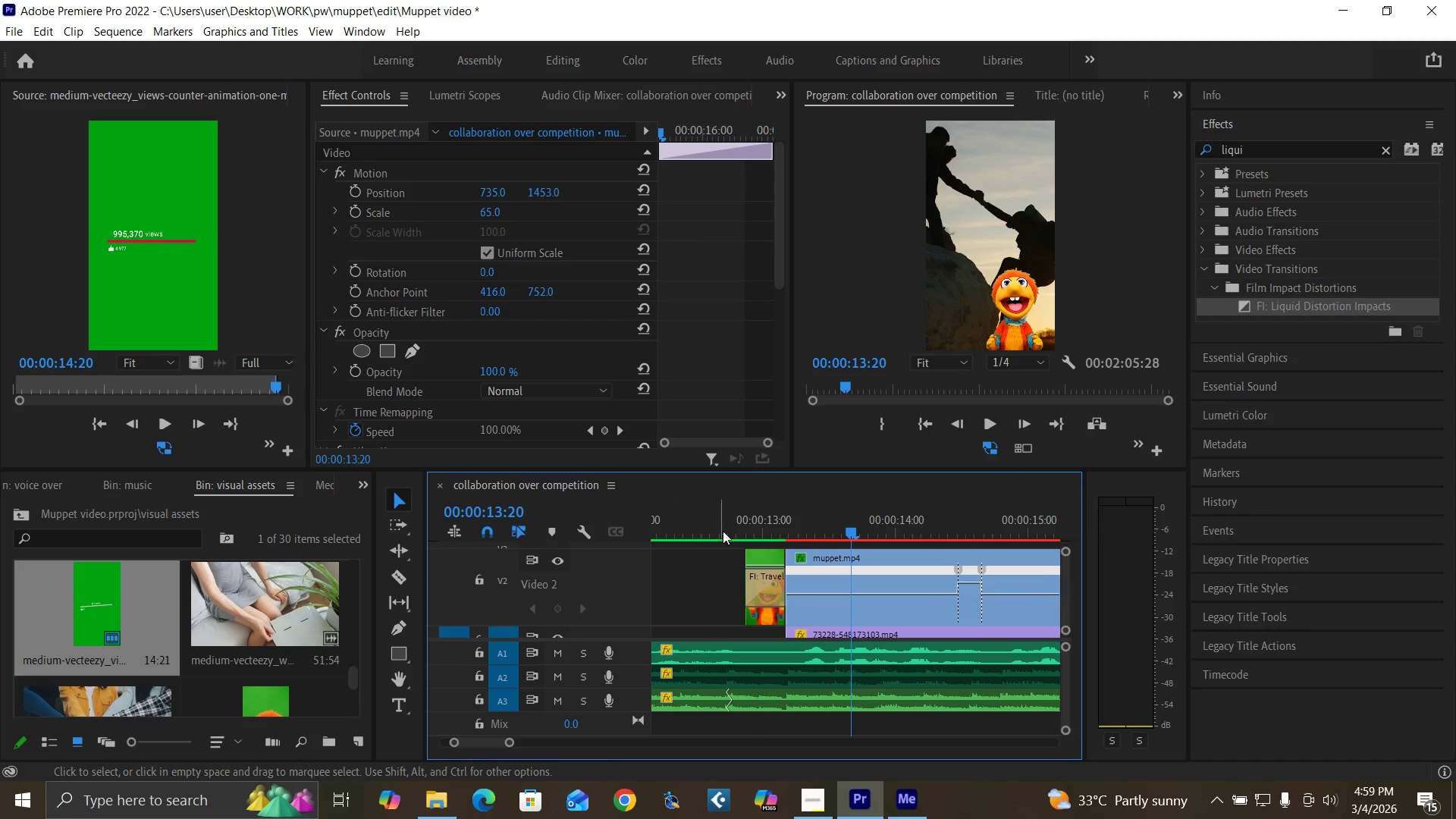 
left_click_drag(start_coordinate=[723, 526], to_coordinate=[758, 579])
 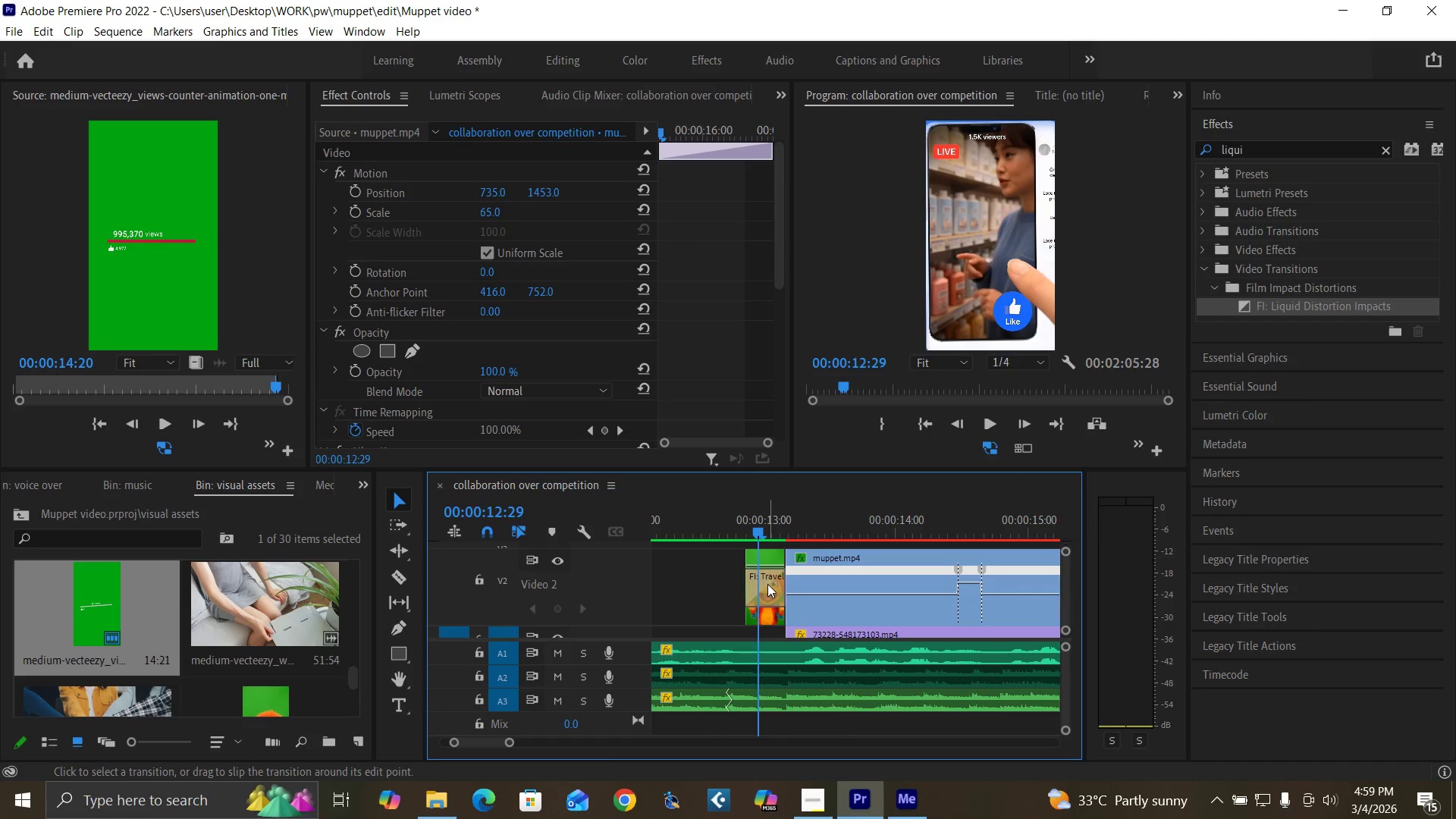 
left_click([767, 584])
 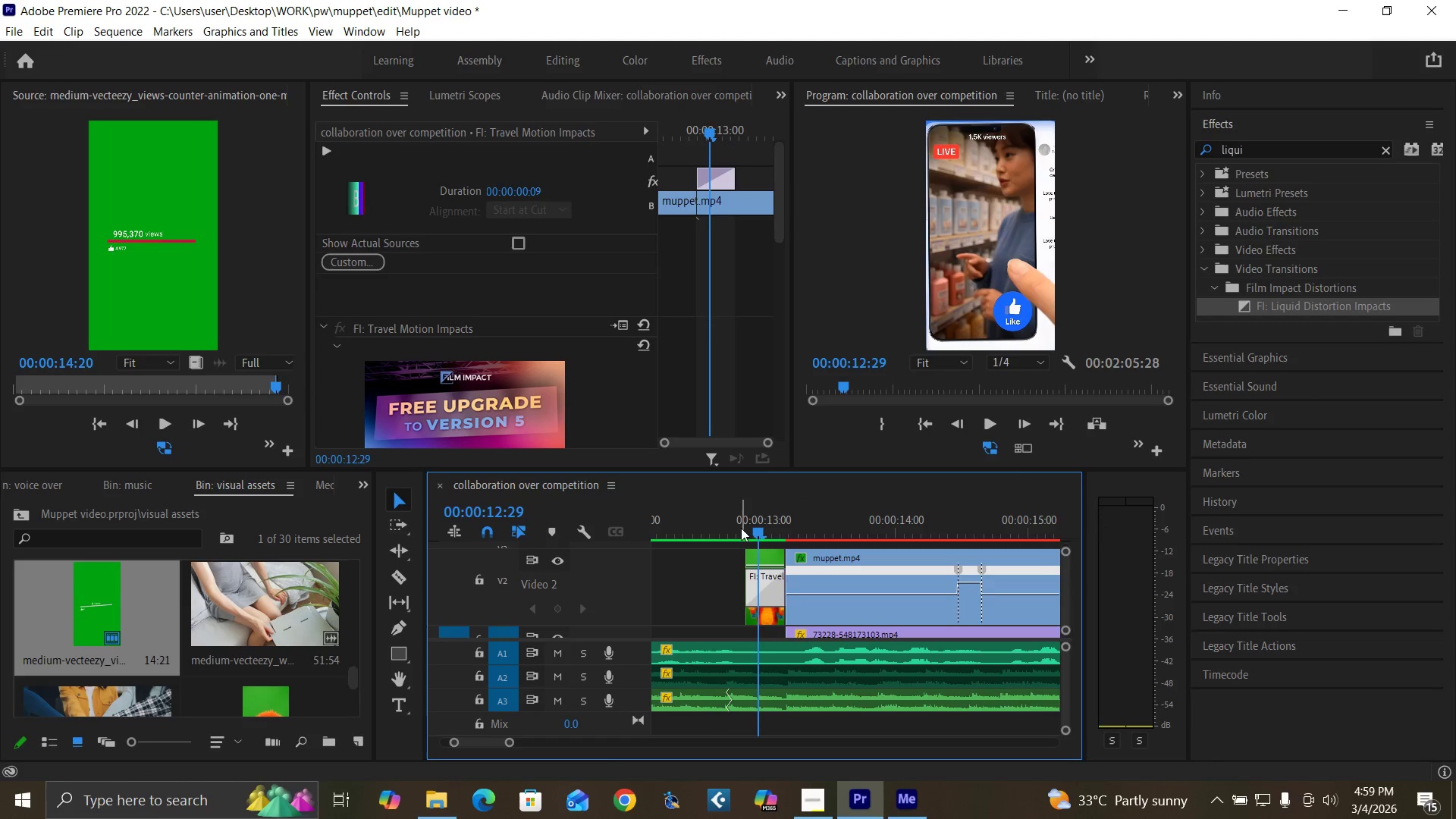 
left_click_drag(start_coordinate=[738, 526], to_coordinate=[730, 599])
 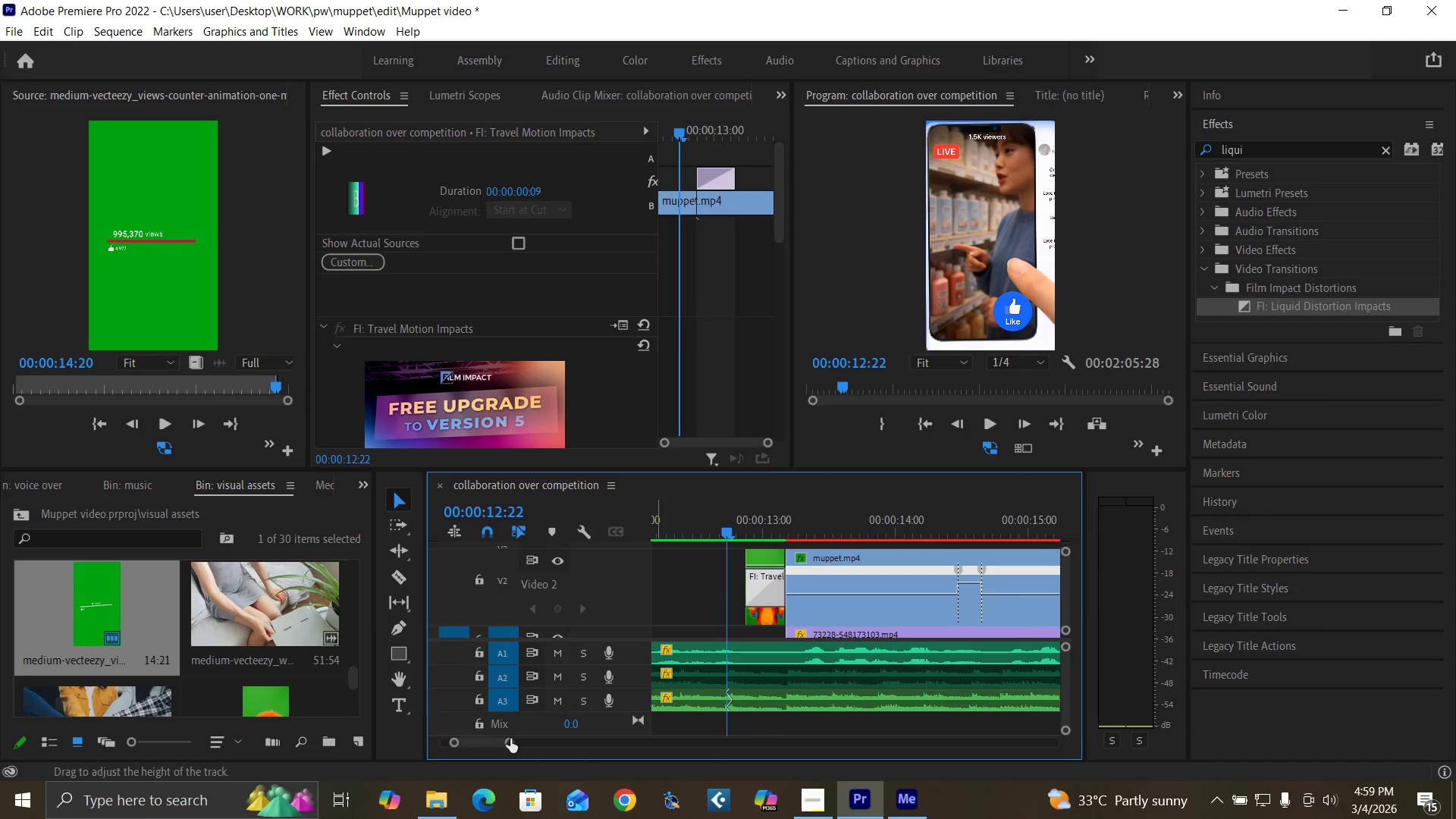 
left_click_drag(start_coordinate=[510, 743], to_coordinate=[565, 749])
 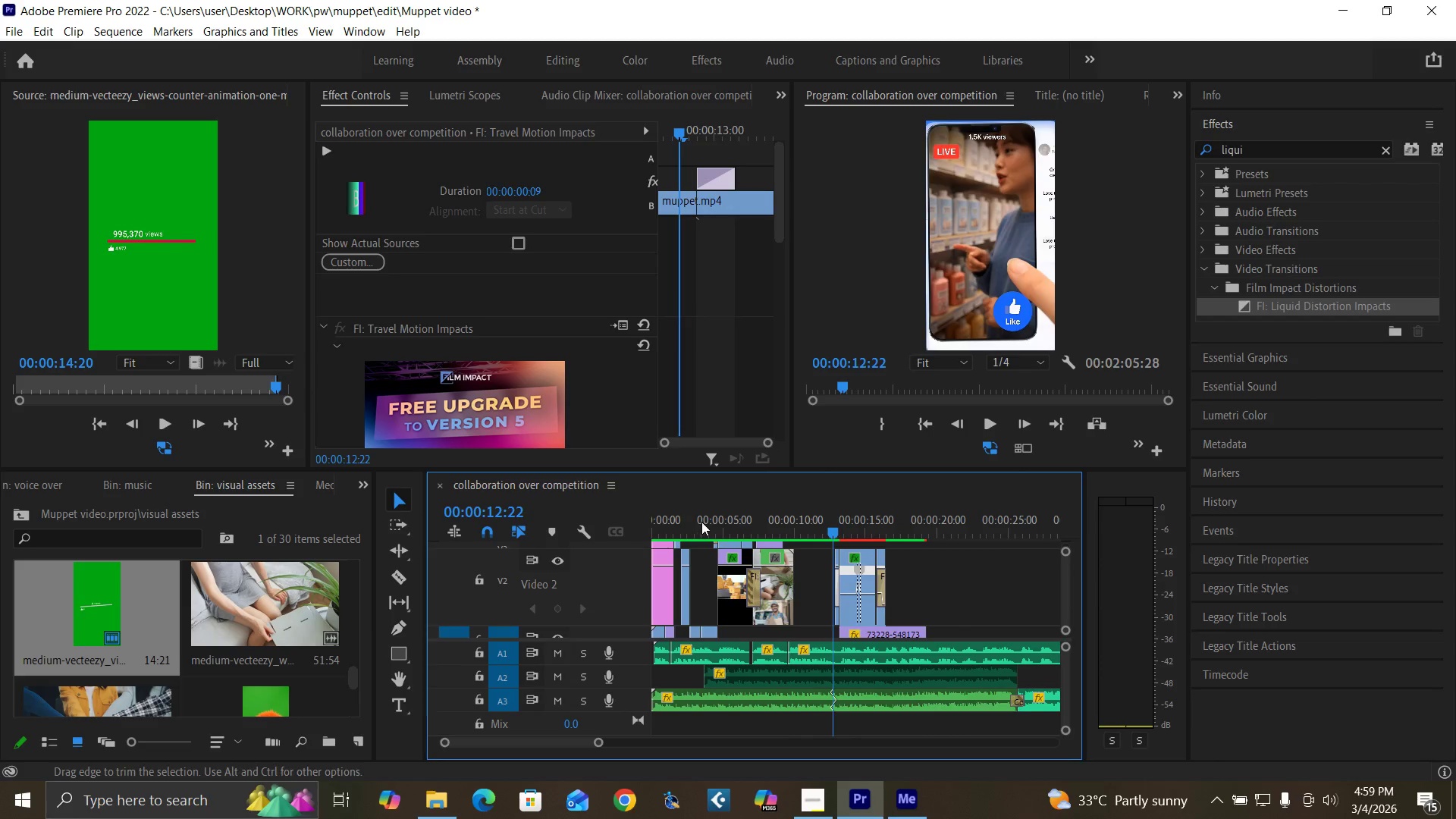 
left_click([706, 522])
 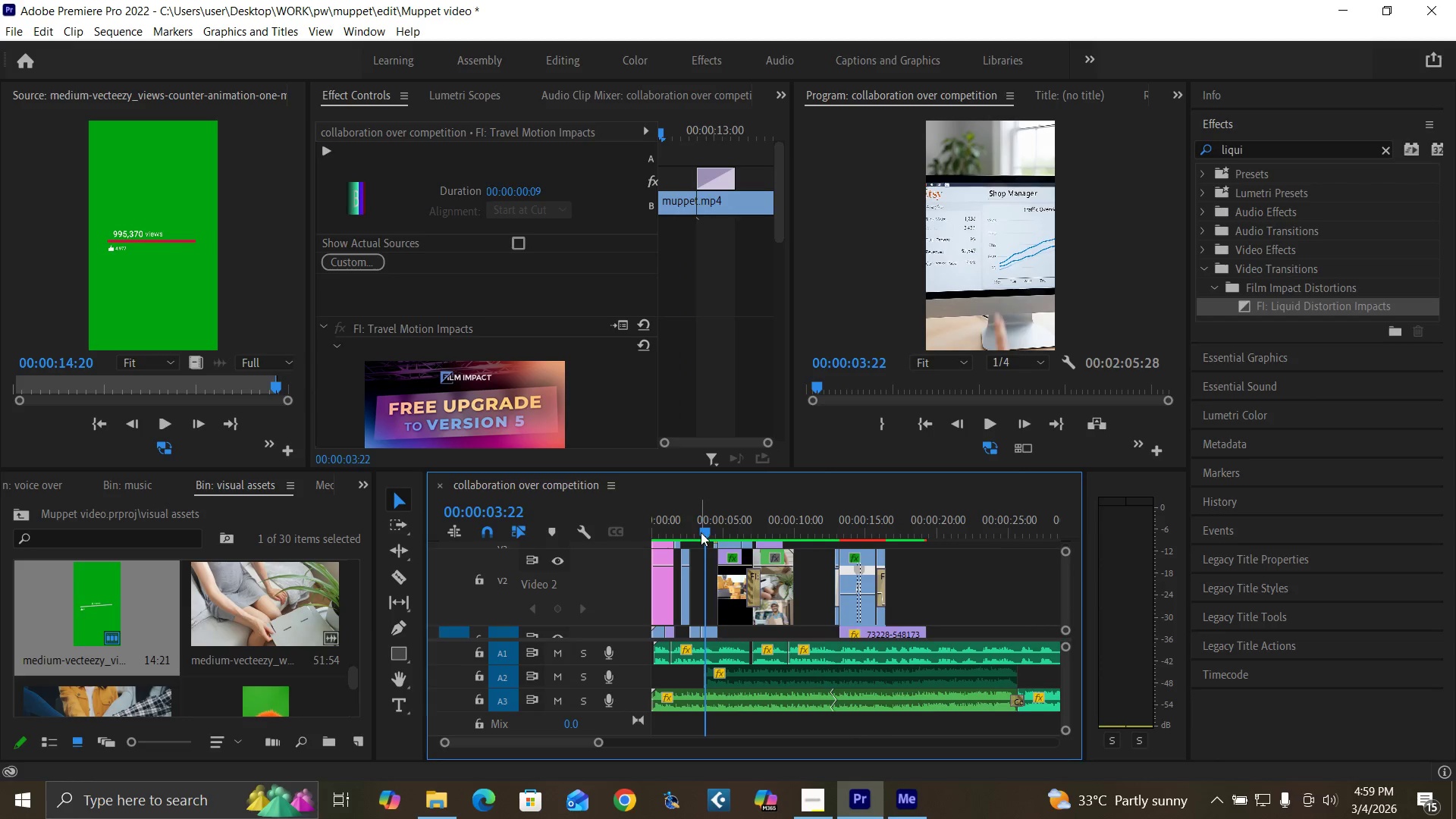 
key(Space)
 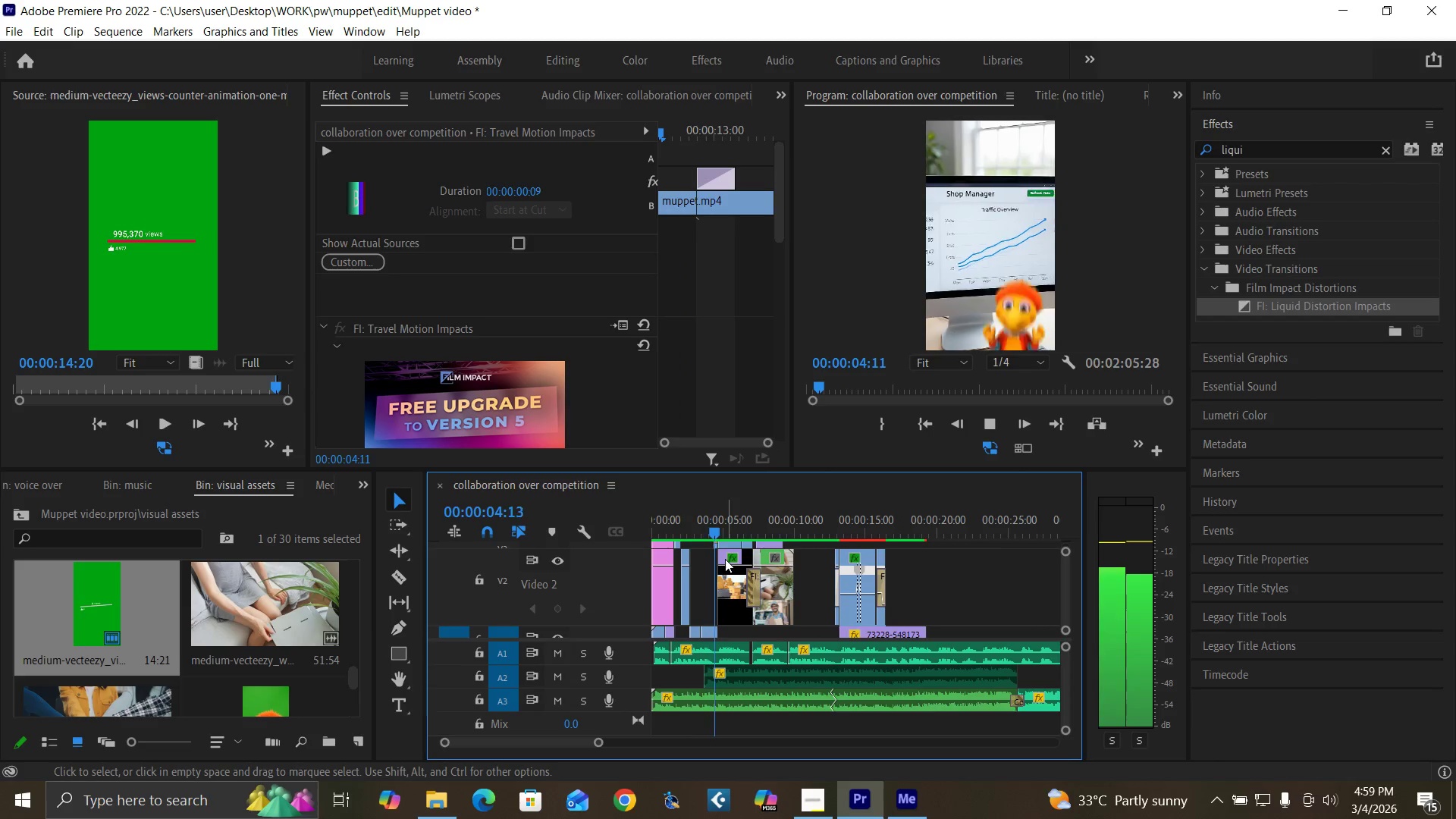 
key(Space)
 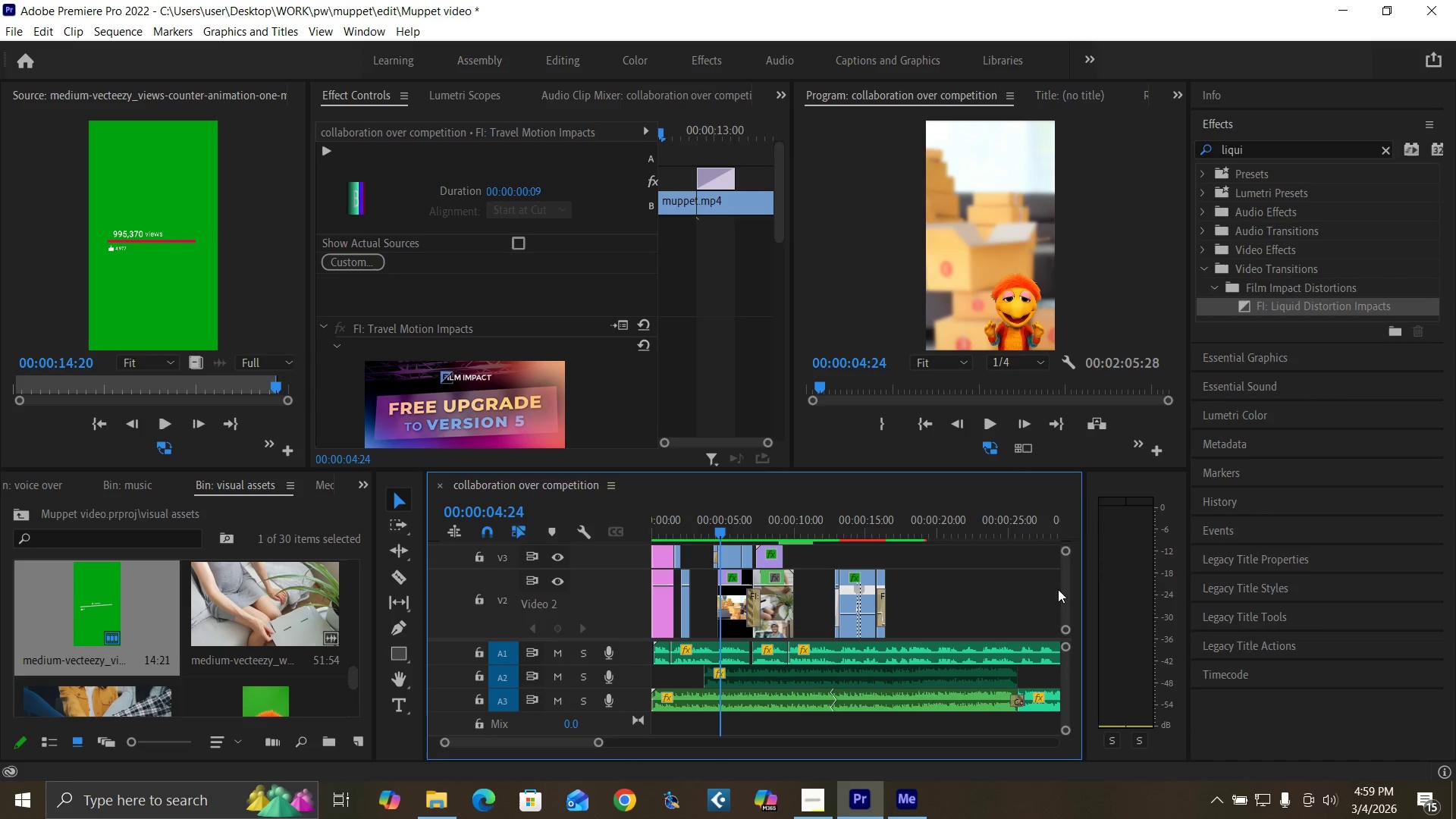 
wait(6.56)
 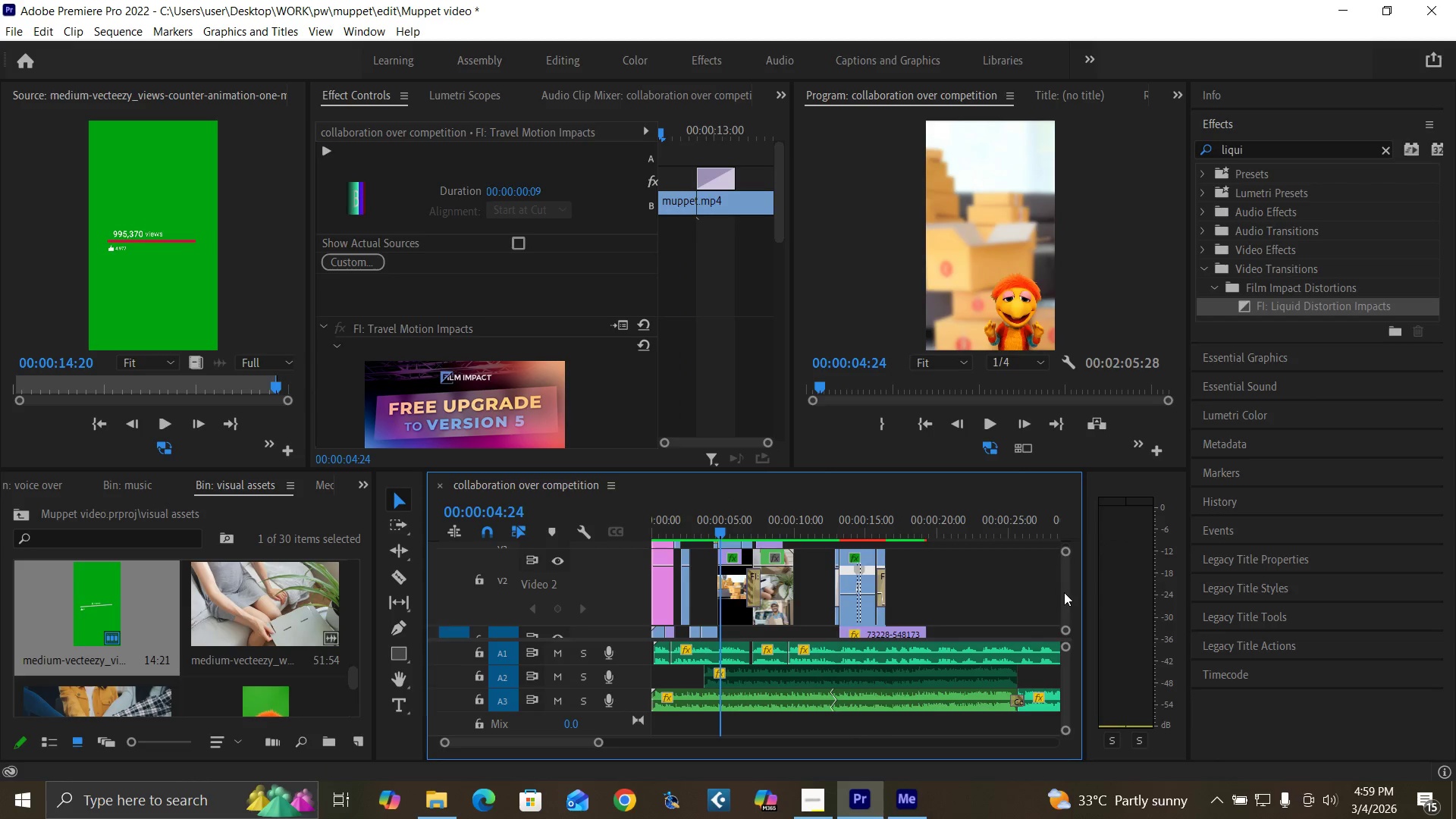 
left_click([716, 548])
 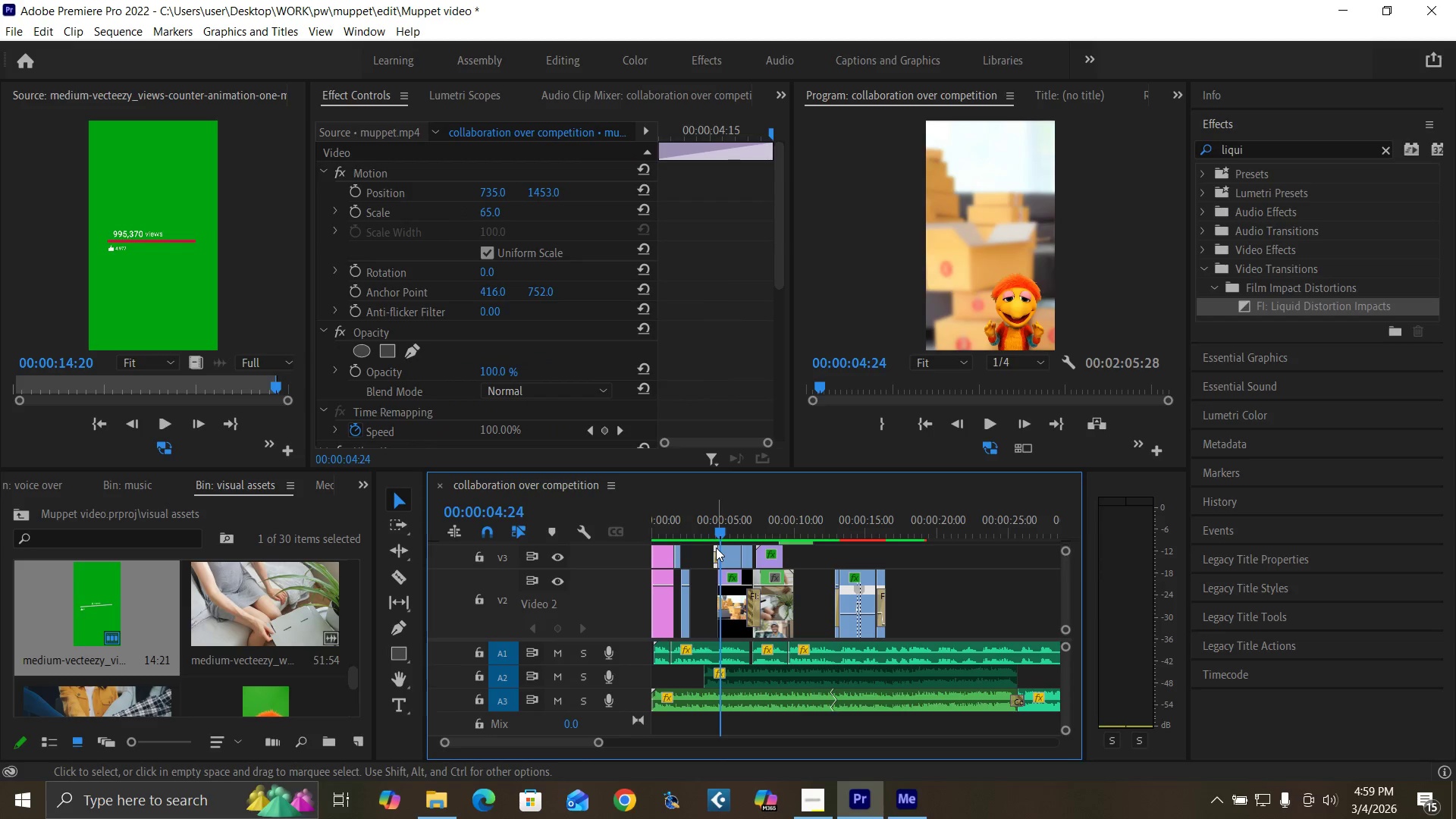 
hold_key(key=AltLeft, duration=1.52)
left_click_drag(start_coordinate=[716, 548], to_coordinate=[836, 563])
 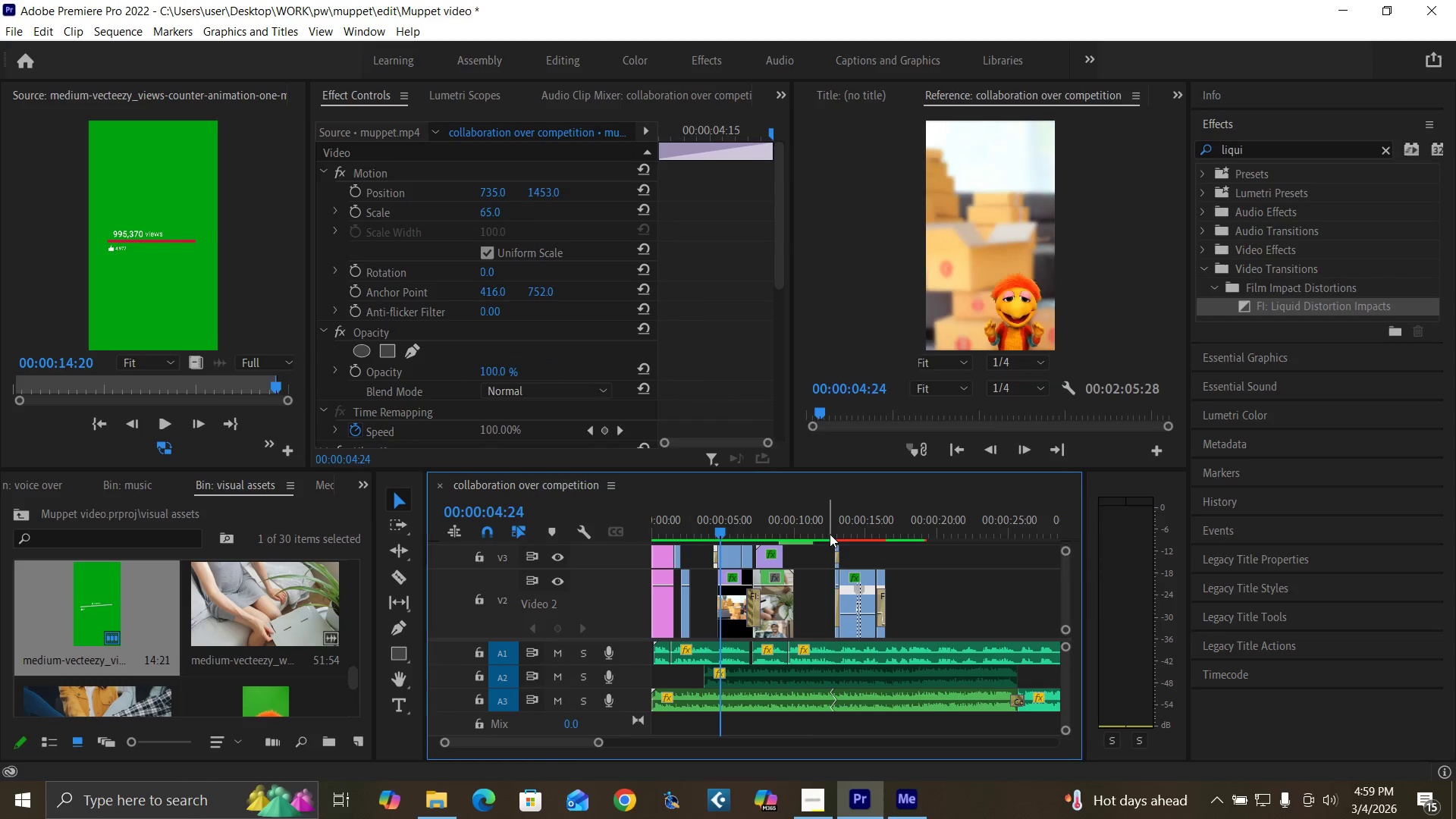 
hold_key(key=AltLeft, duration=1.51)
 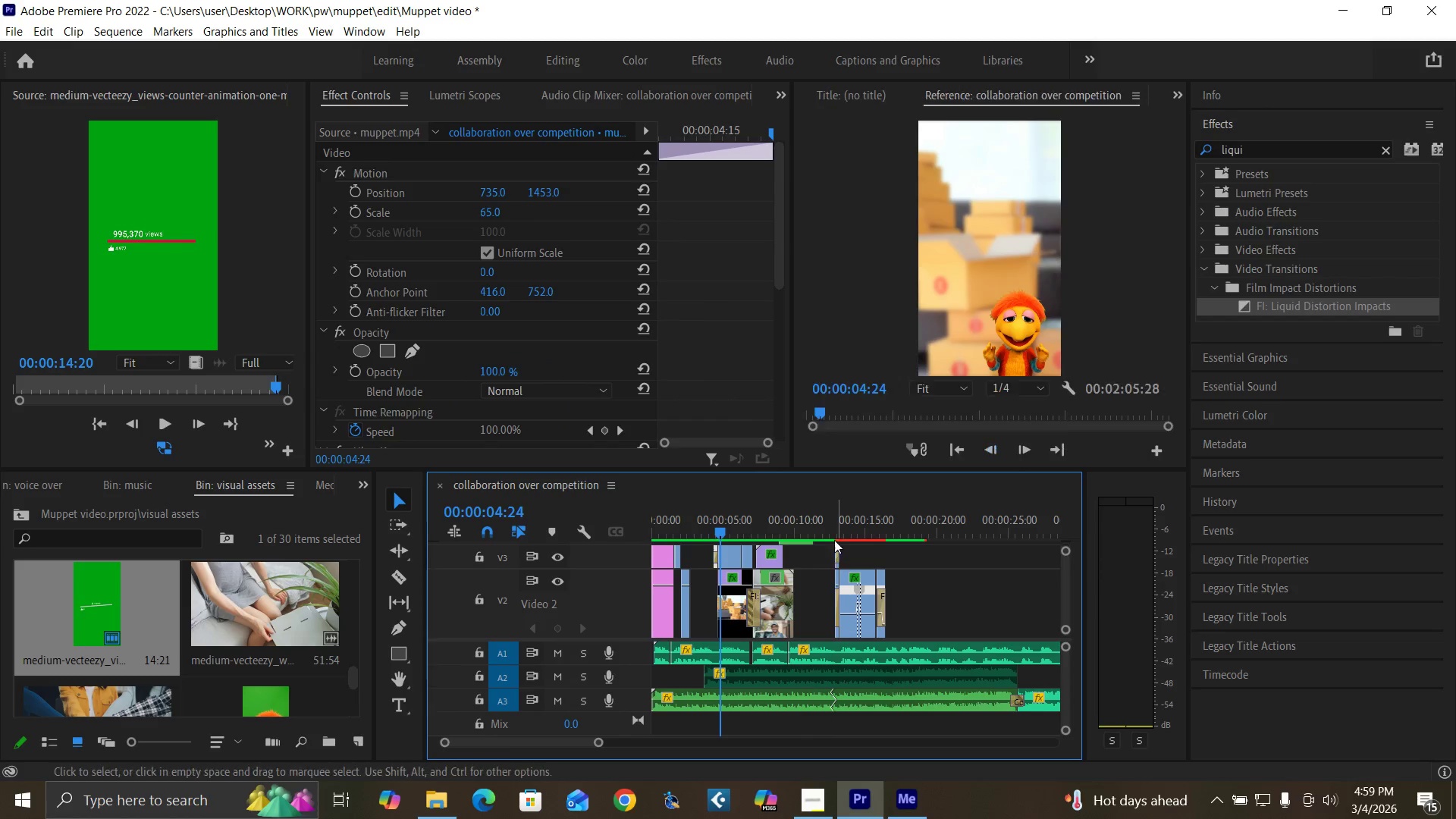 
hold_key(key=AltLeft, duration=0.47)
 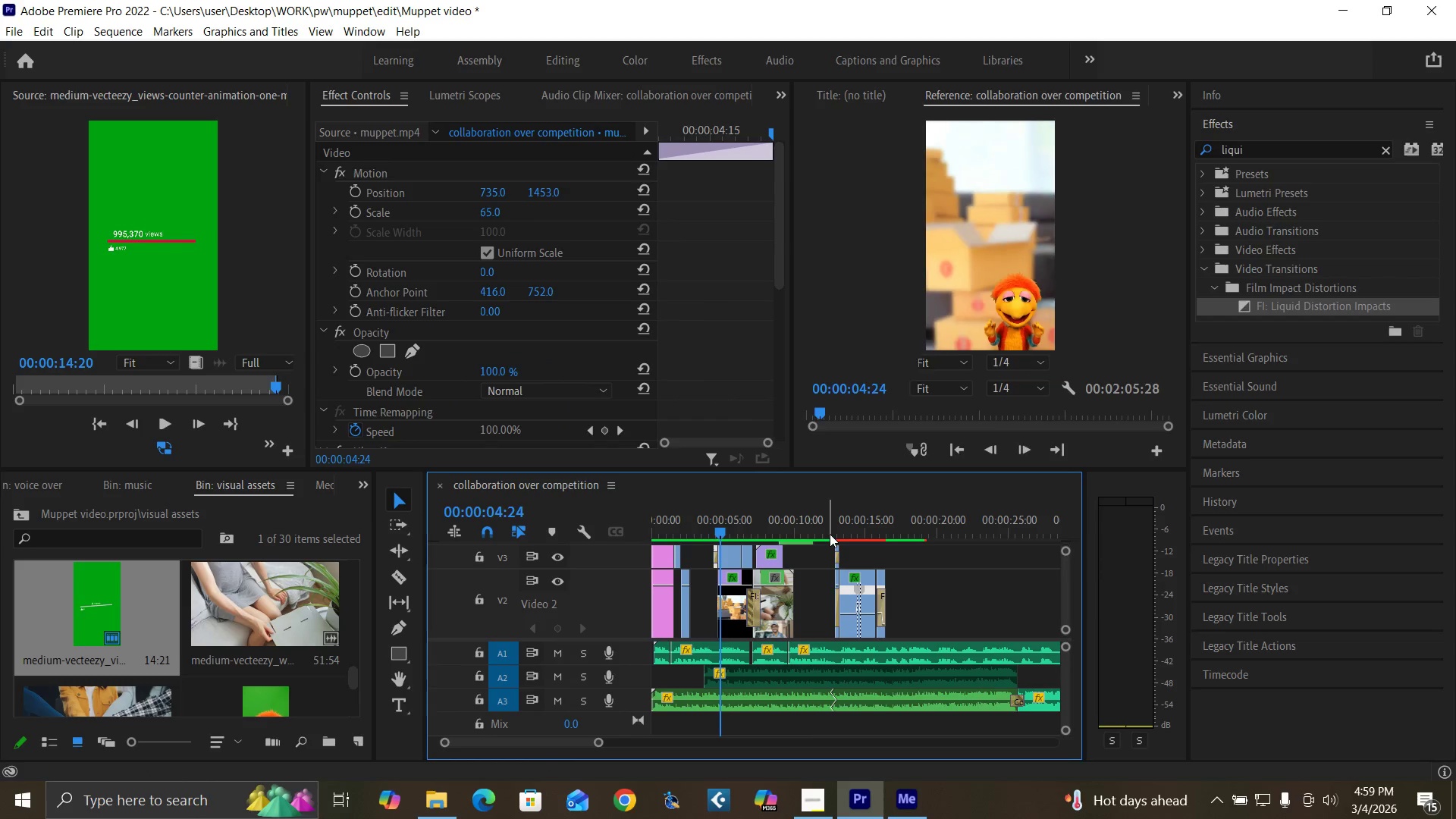 
left_click([830, 534])
 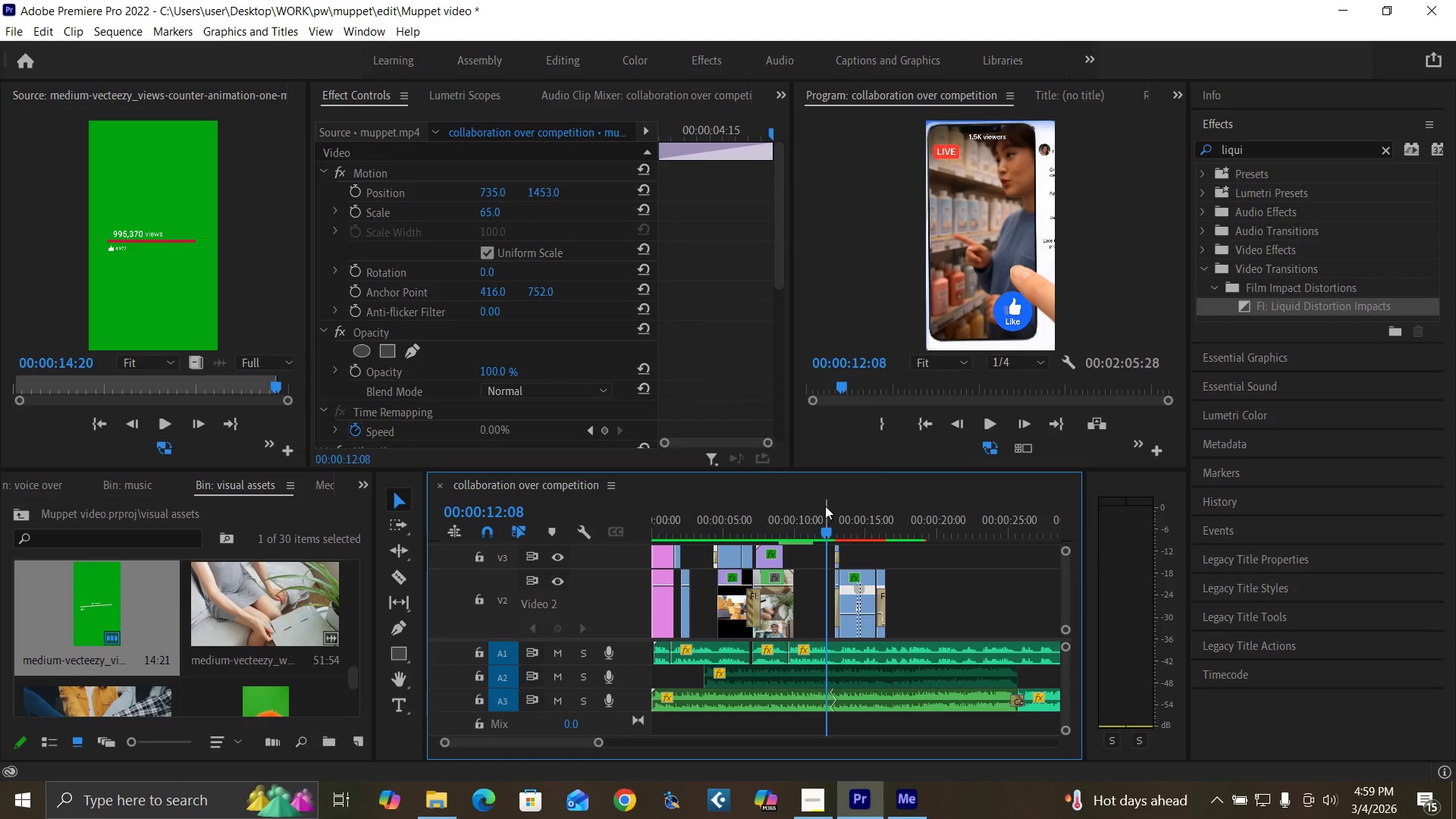 
key(Equal)
 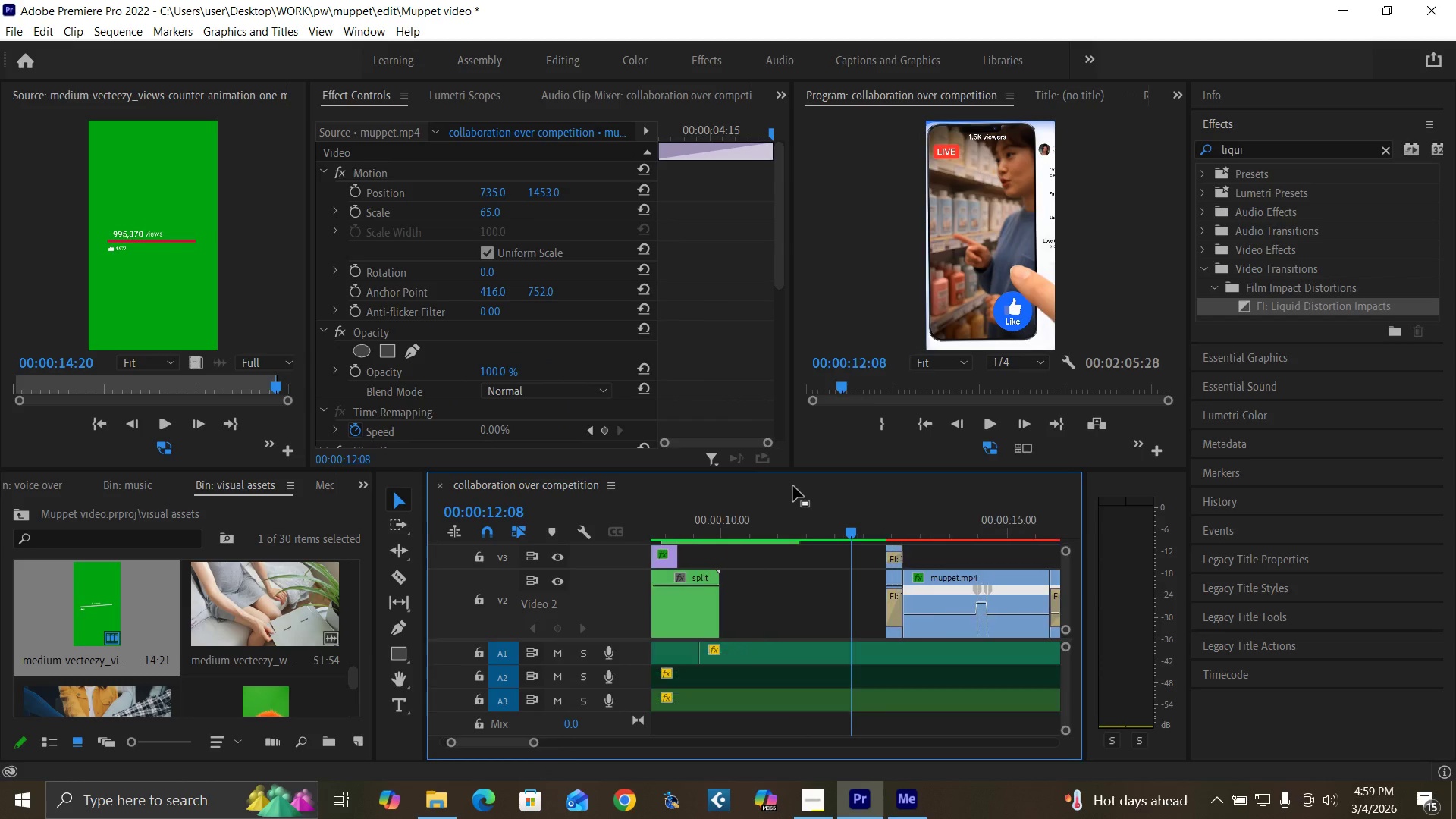 
key(Equal)
 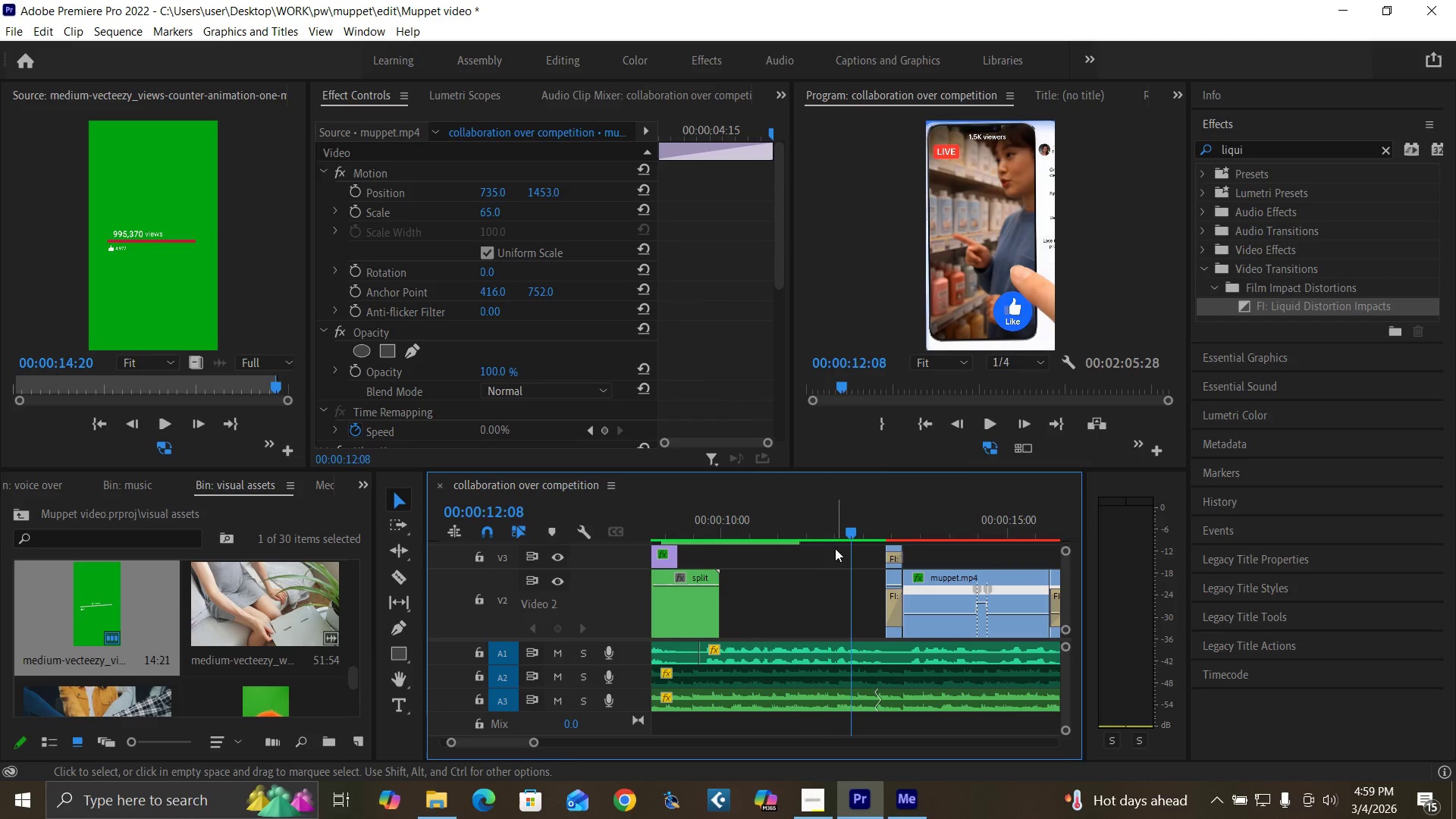 
key(Space)
 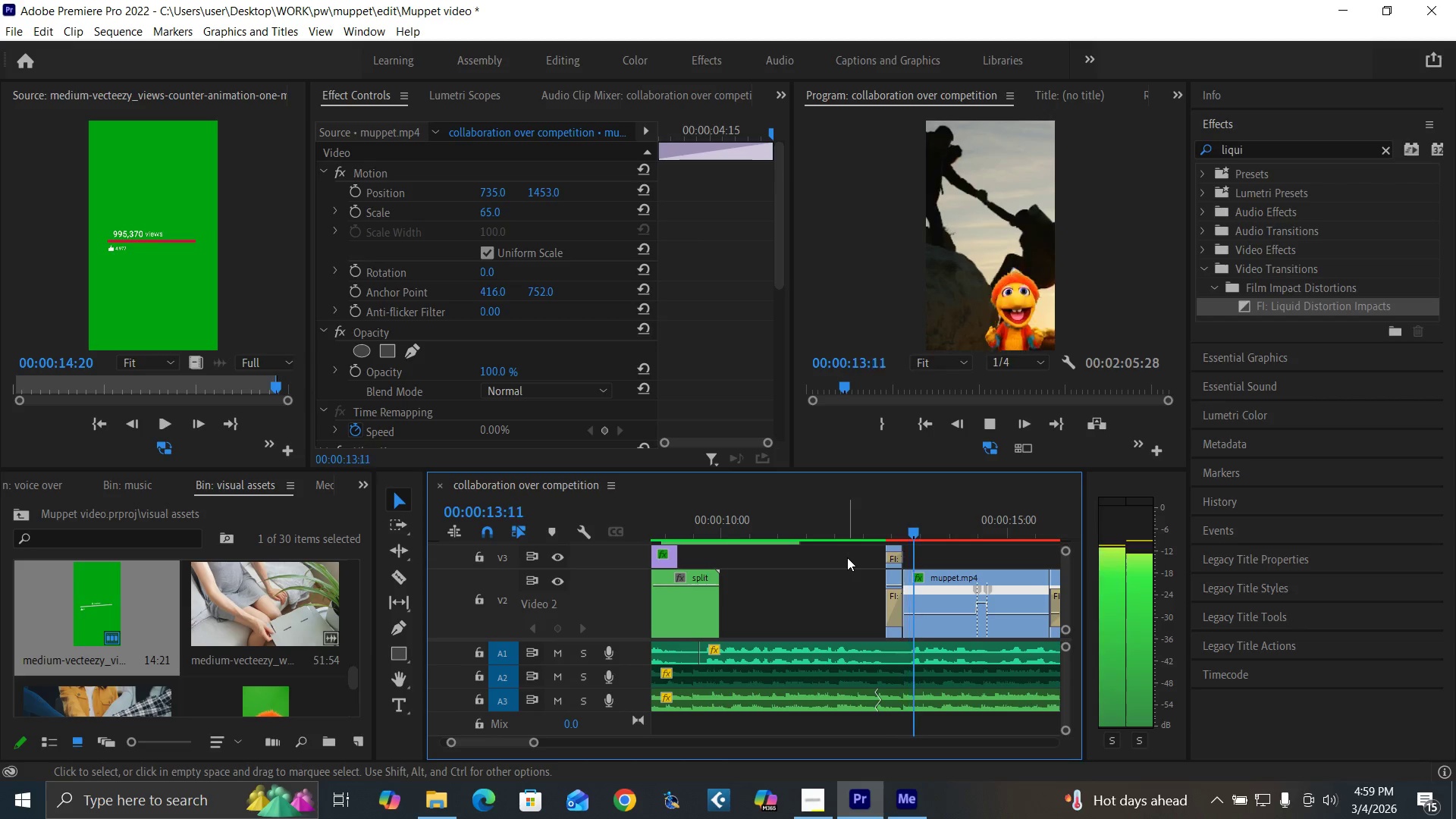 
key(Space)
 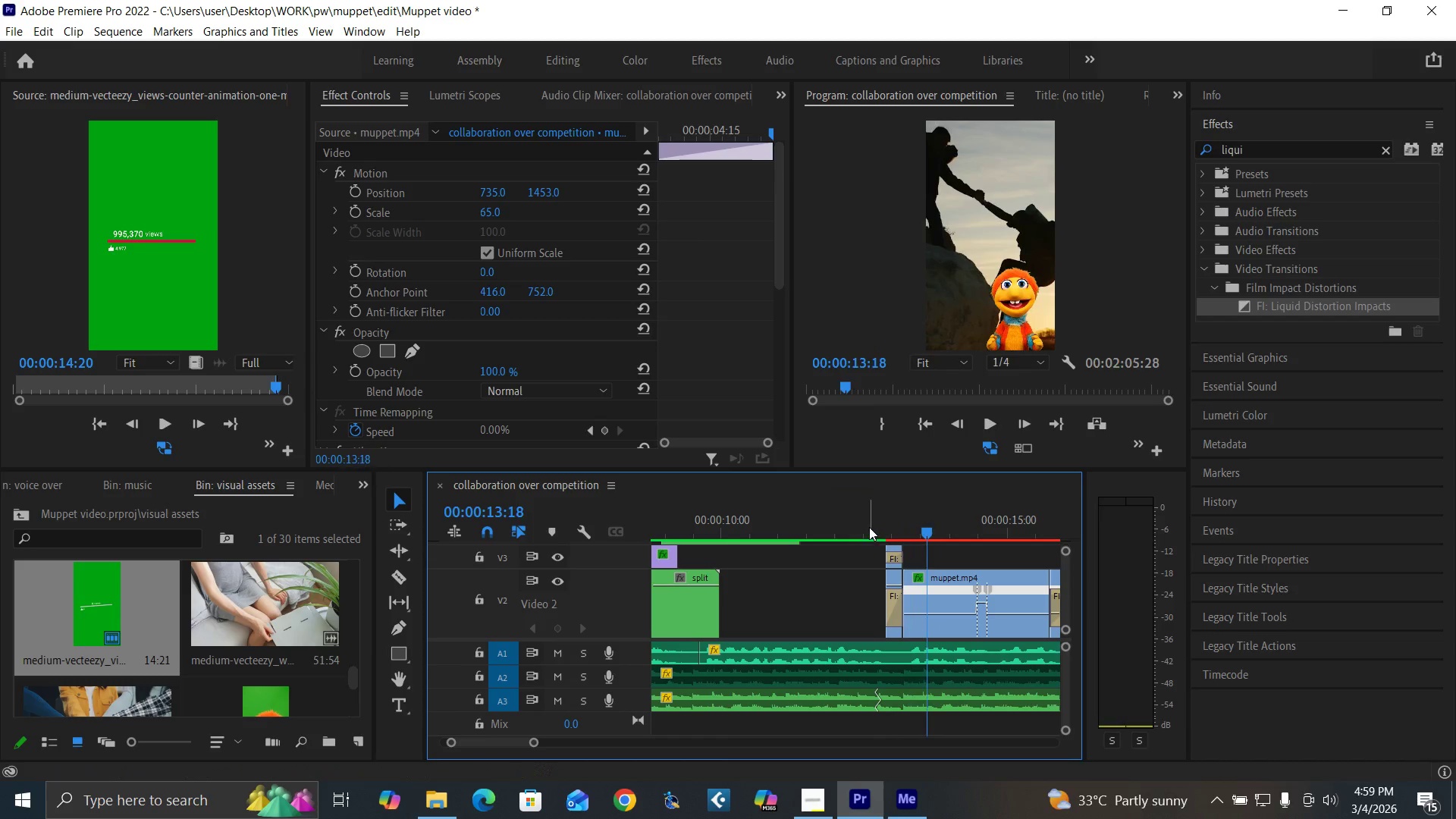 
left_click_drag(start_coordinate=[869, 527], to_coordinate=[882, 566])
 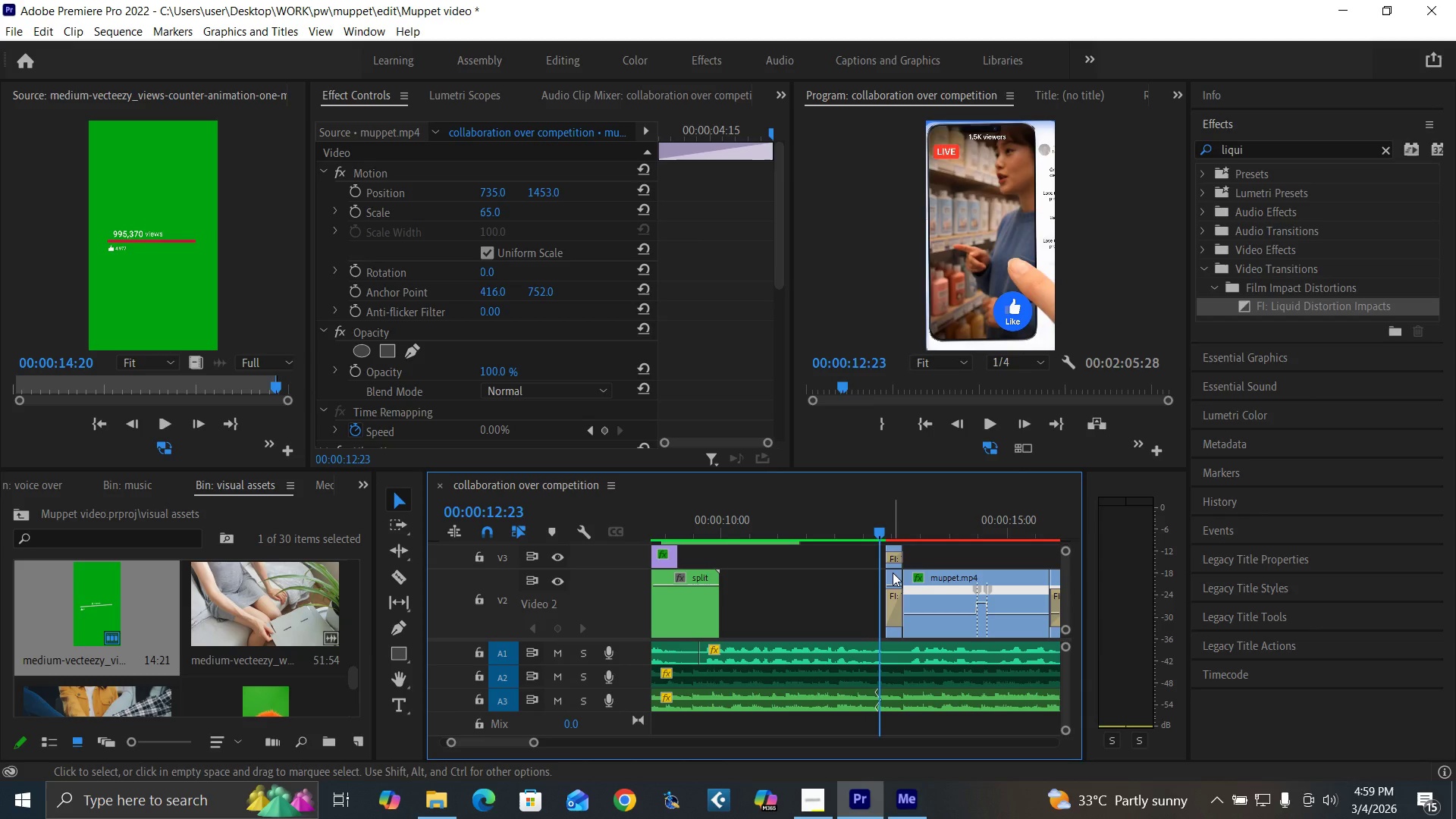 
left_click([893, 573])
 